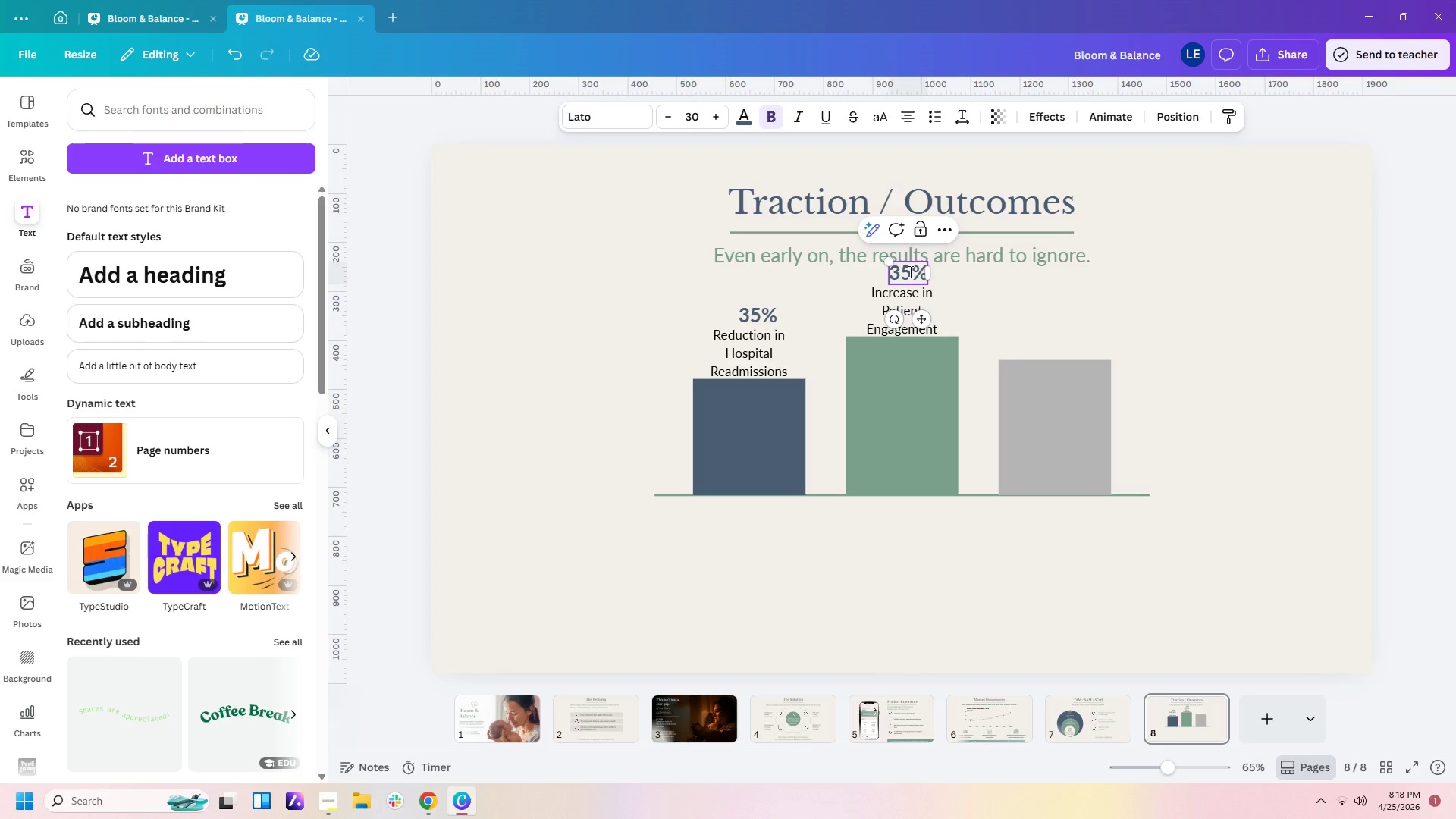 
key(Delete)
 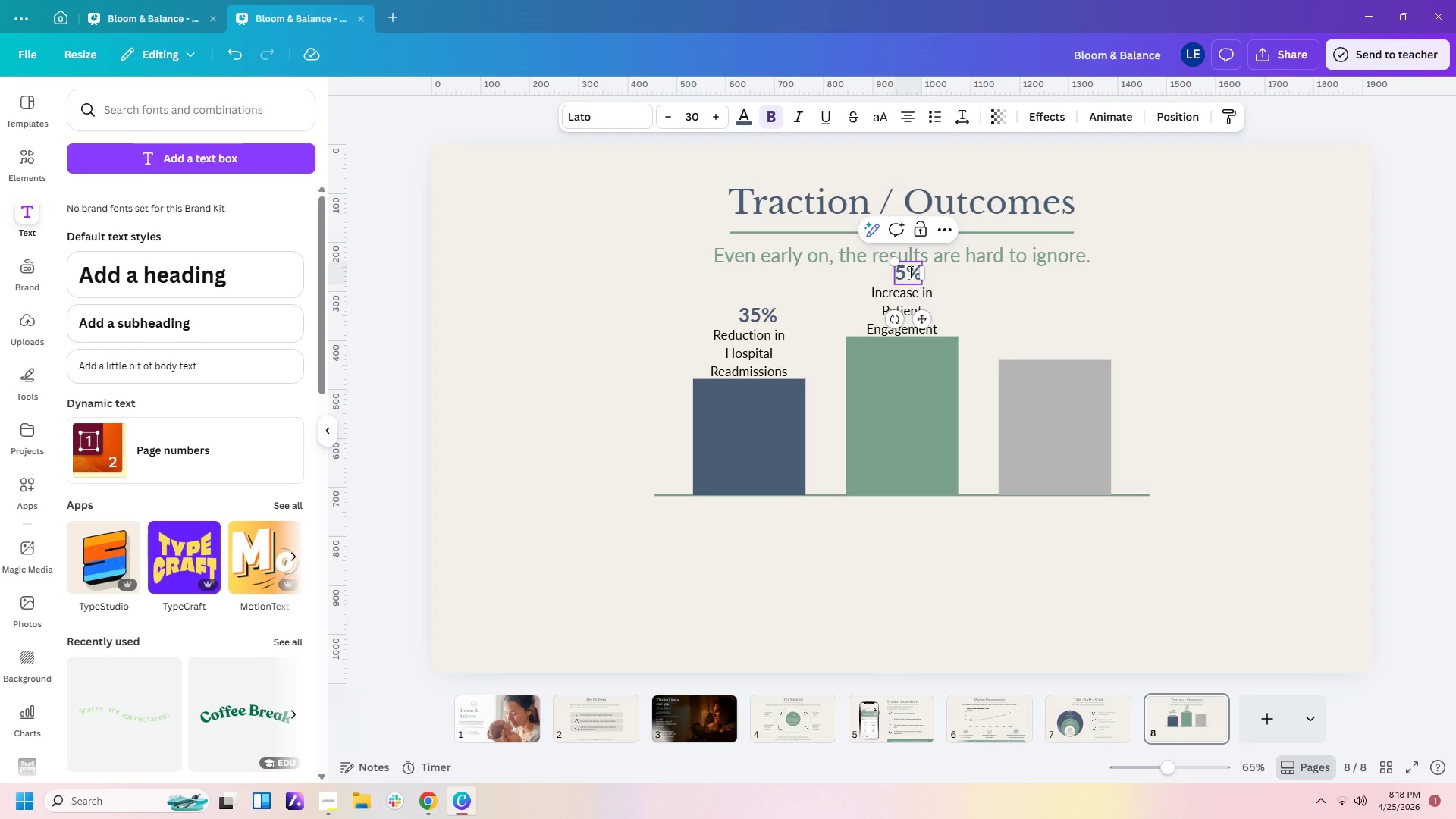 
key(Delete)
 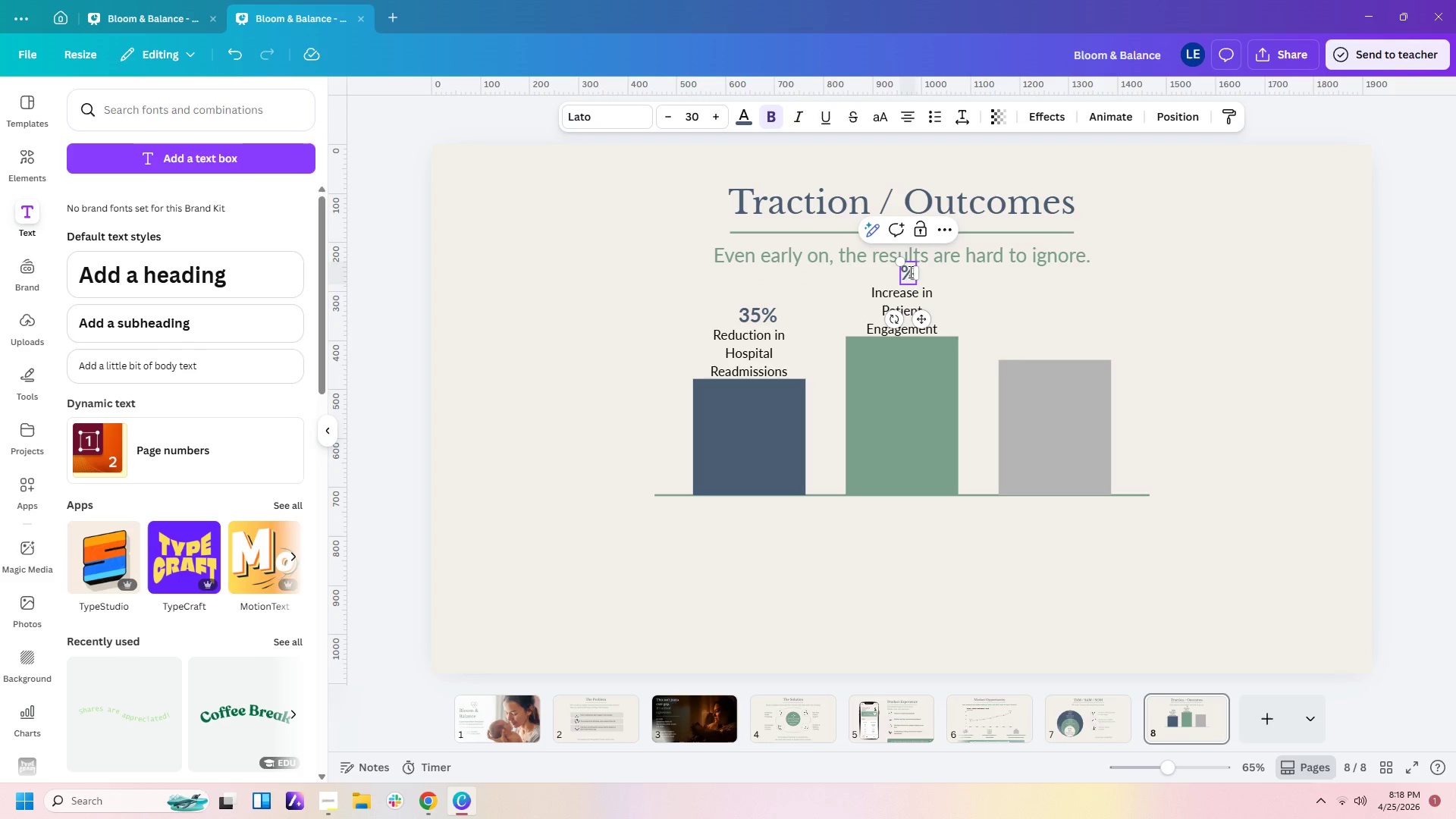 
key(Numpad6)
 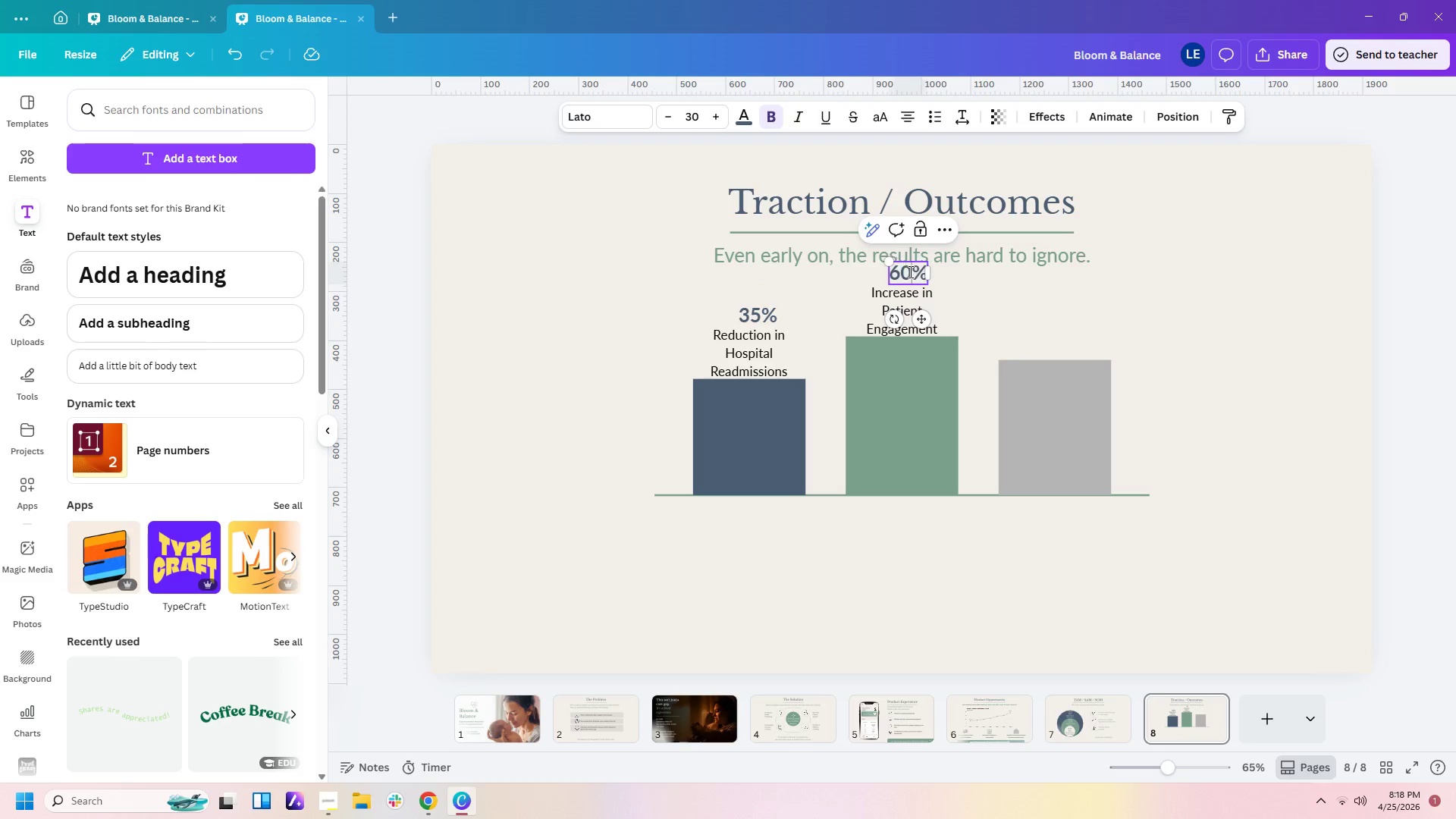 
key(Numpad0)
 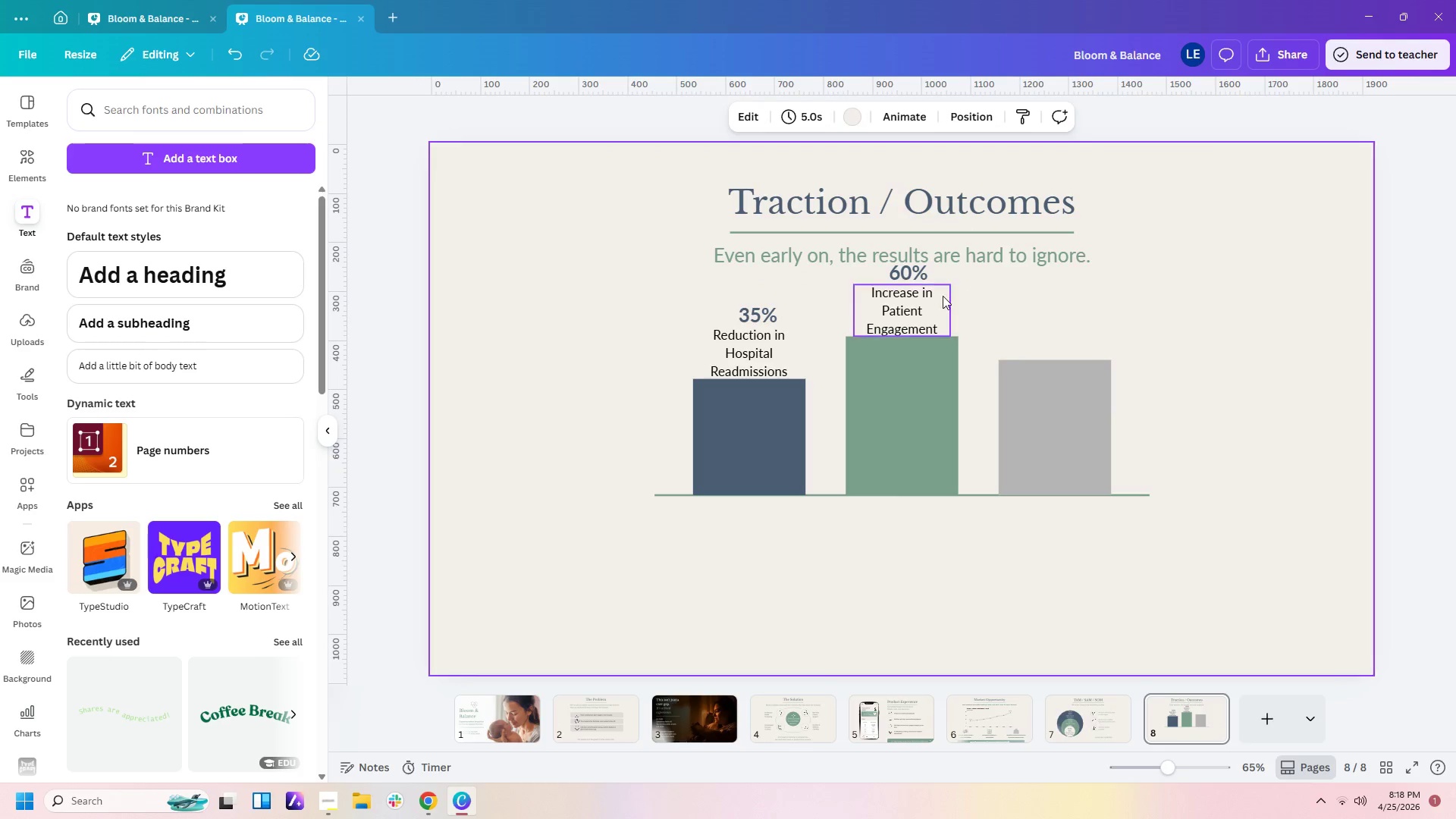 
double_click([905, 277])
 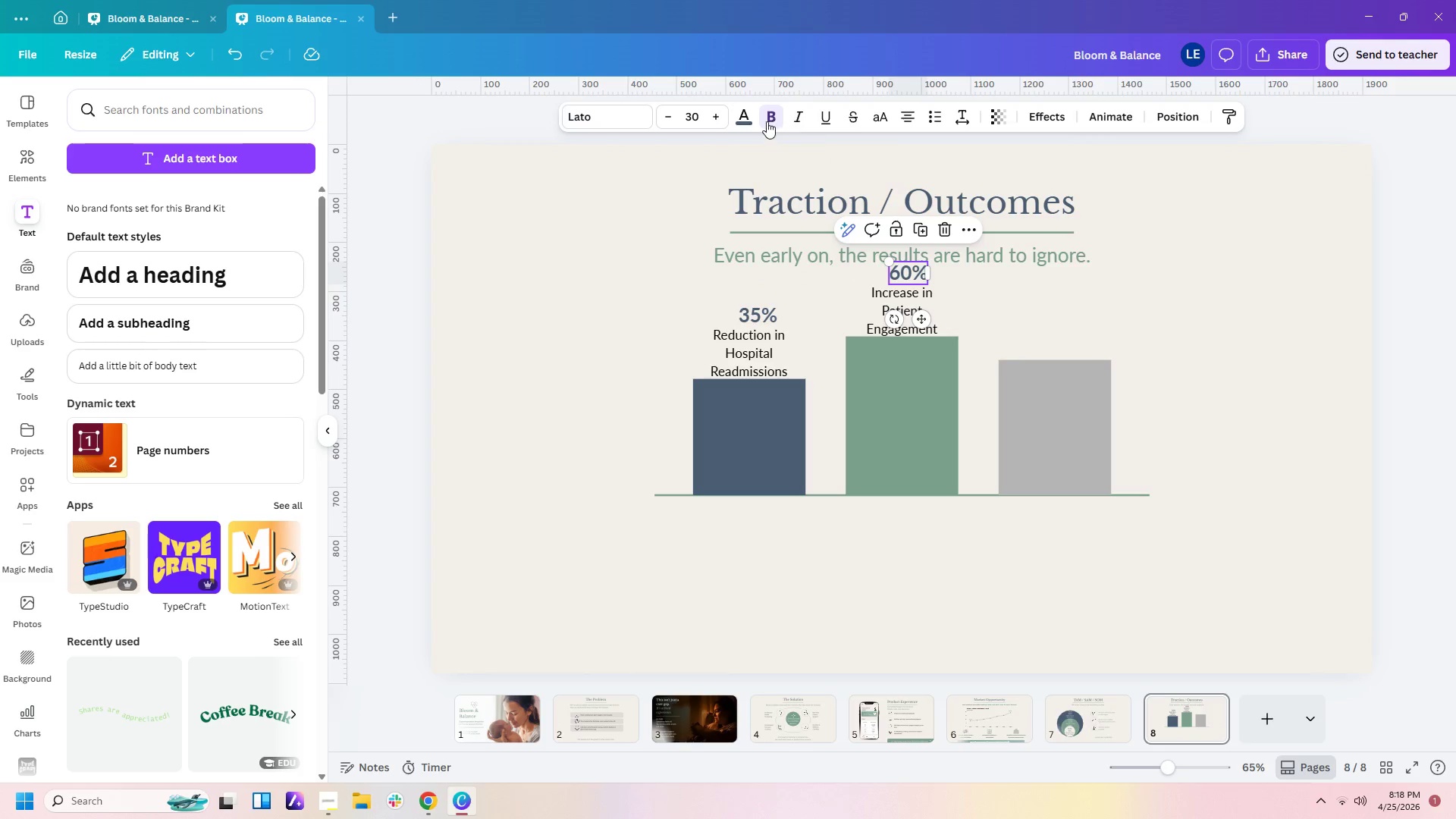 
left_click([748, 120])
 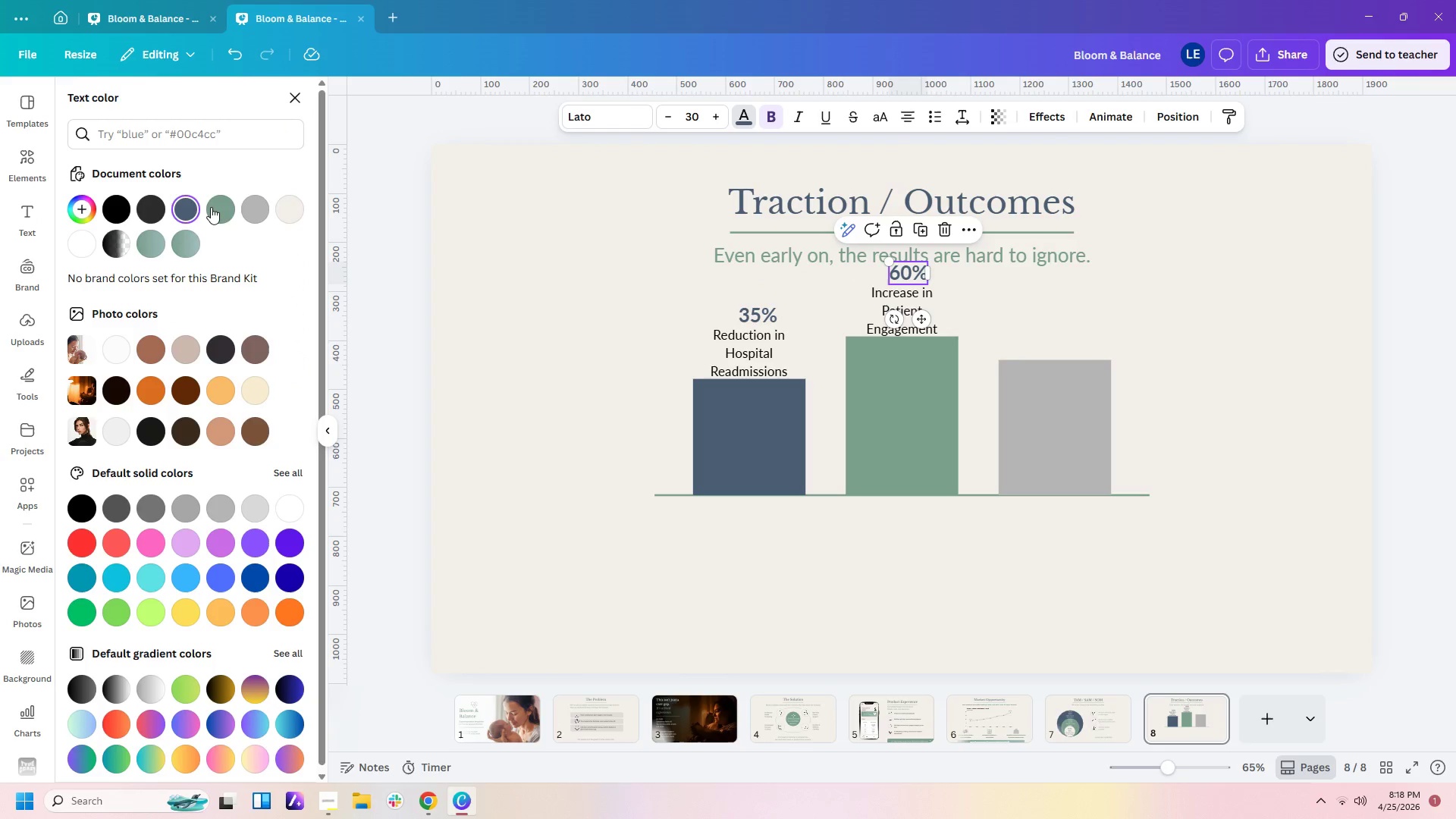 
left_click([211, 206])
 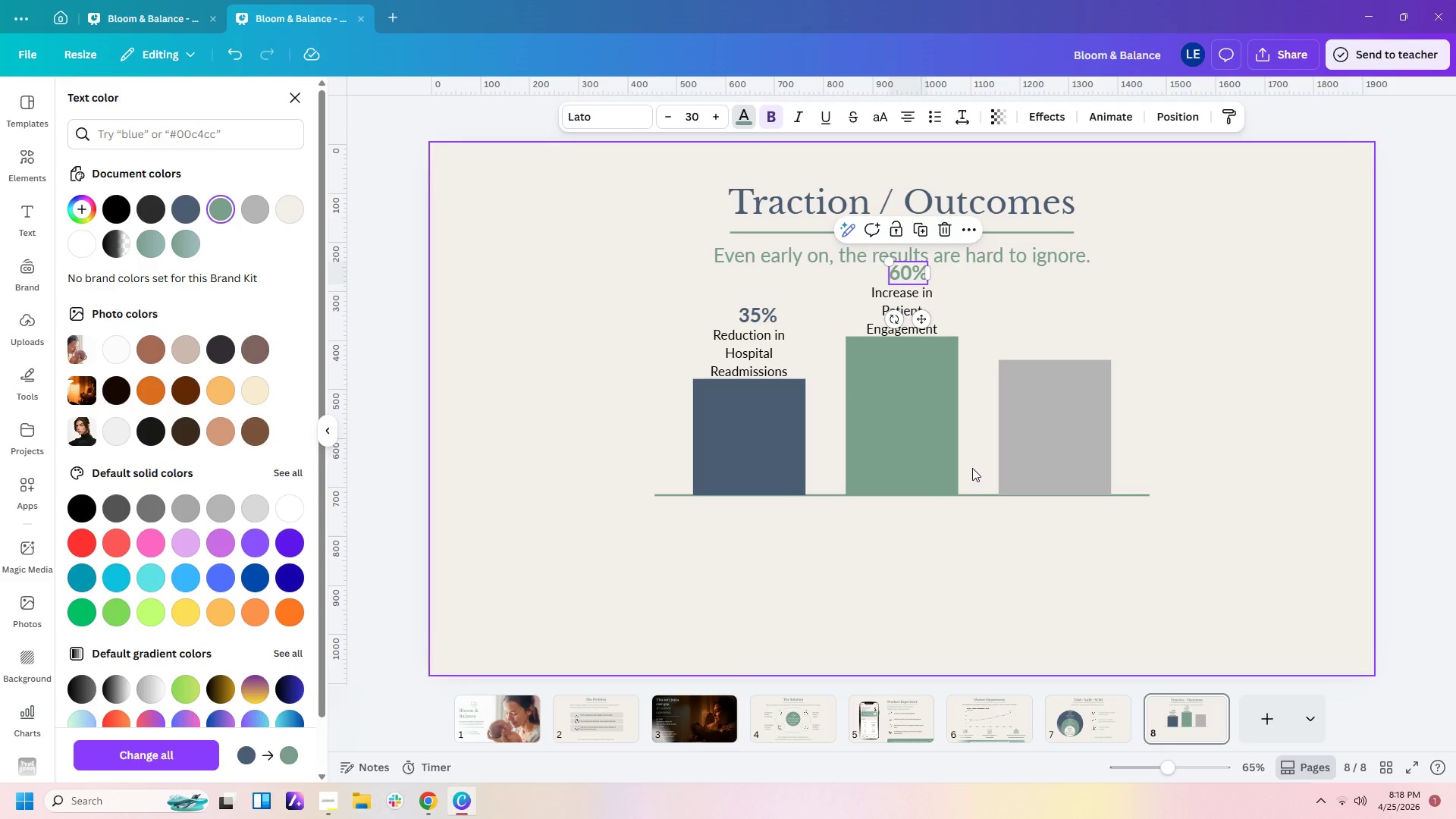 
left_click([987, 549])
 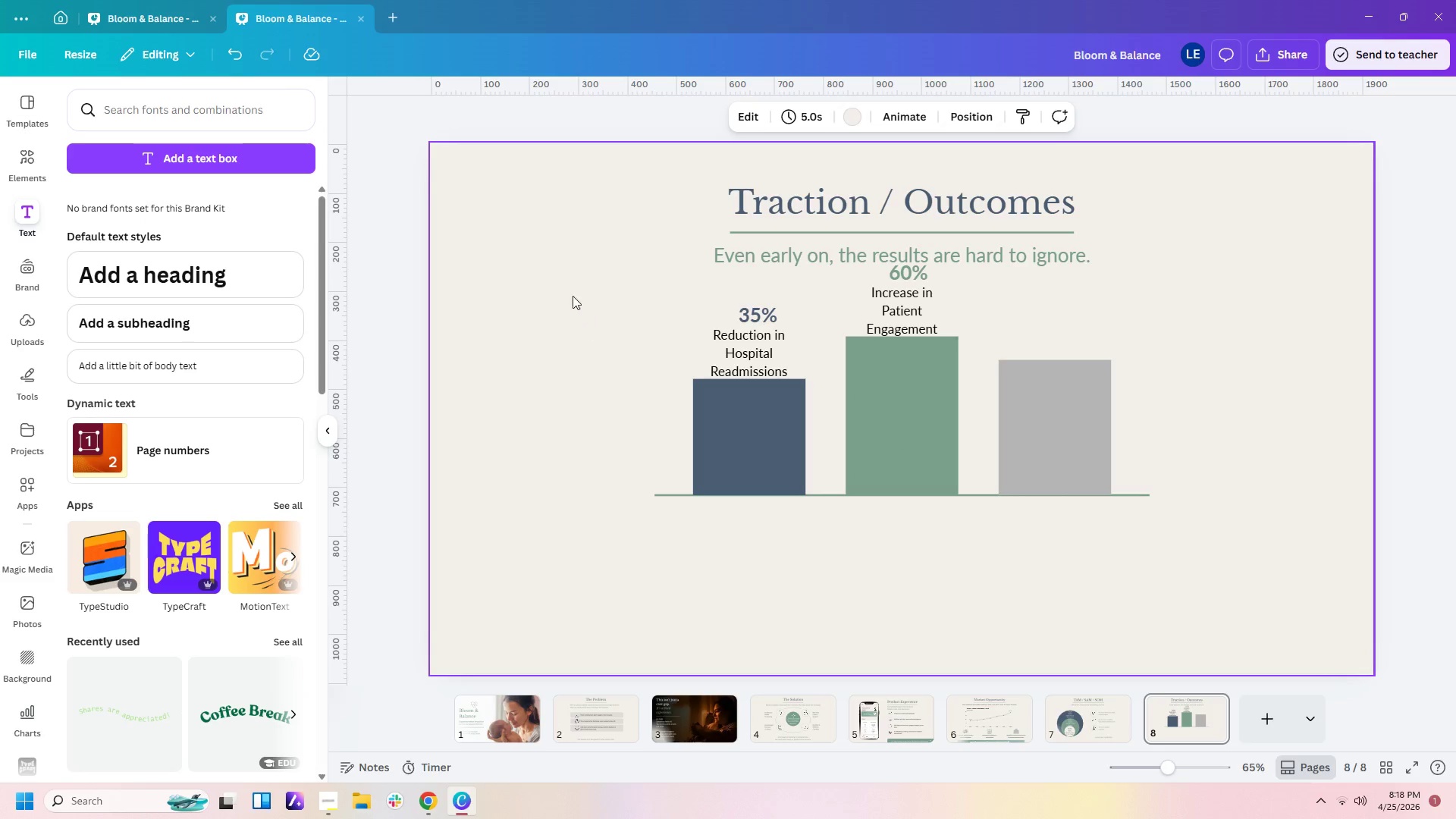 
left_click_drag(start_coordinate=[583, 271], to_coordinate=[1177, 516])
 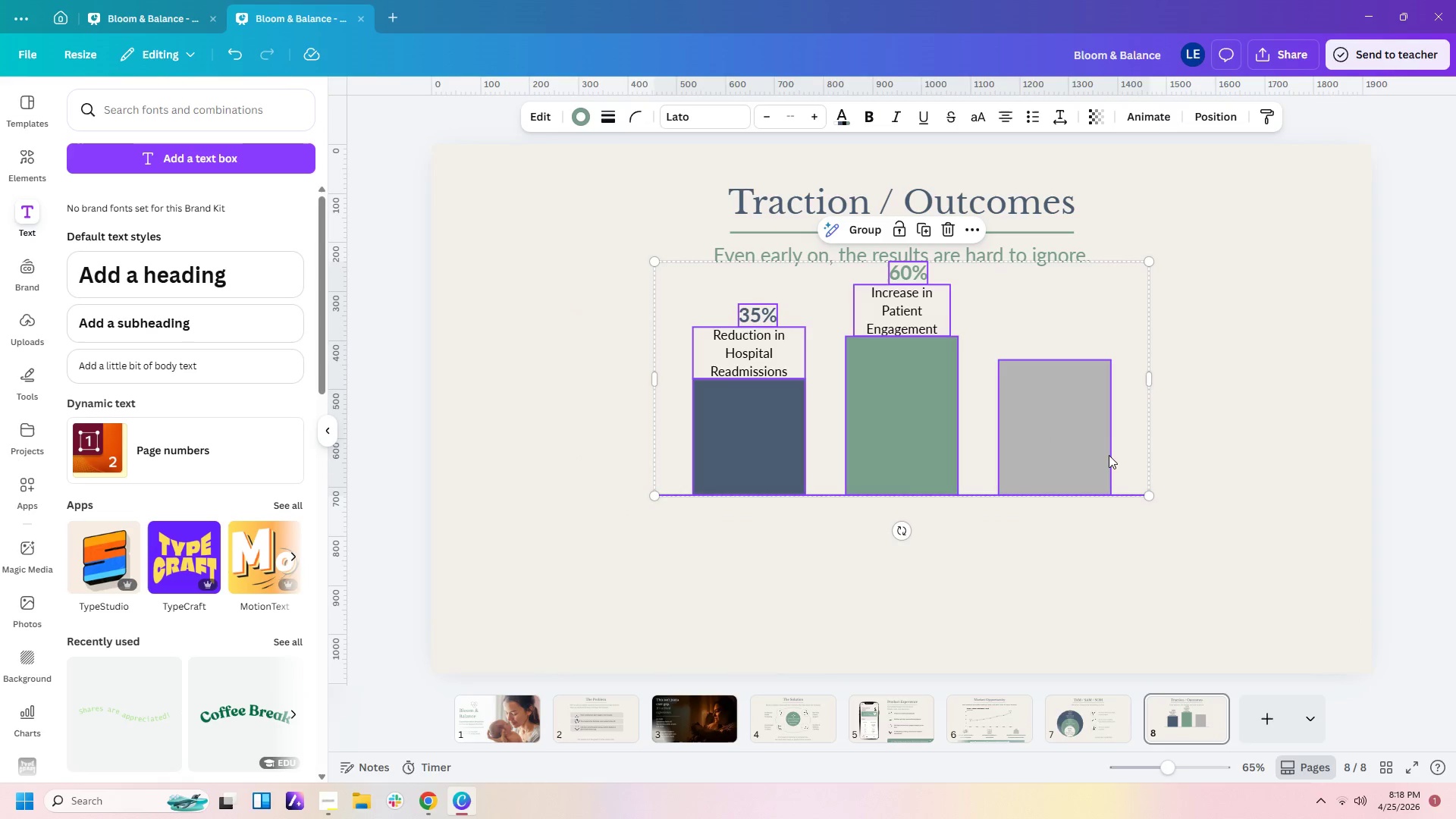 
left_click_drag(start_coordinate=[1109, 455], to_coordinate=[1107, 491])
 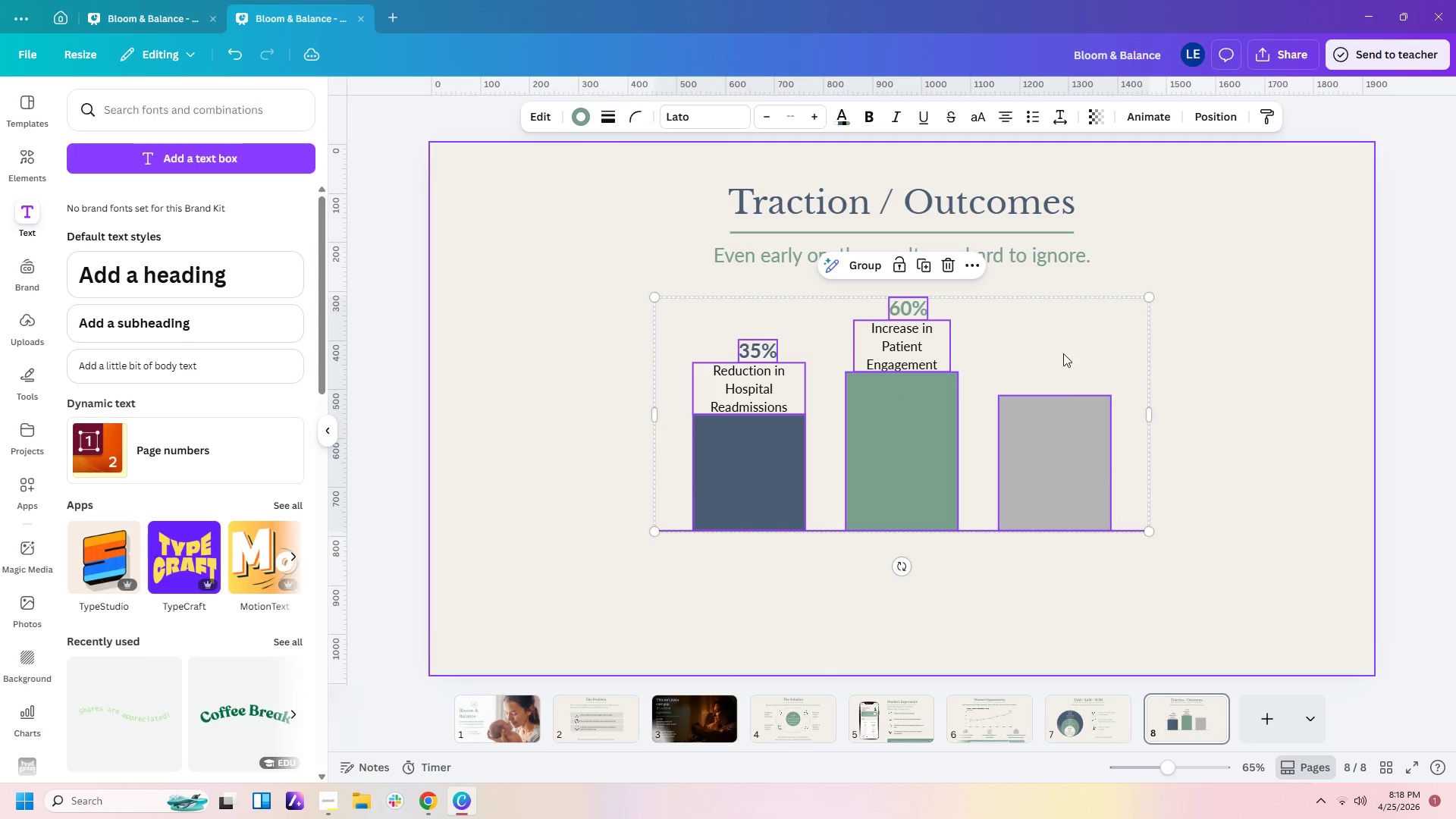 
left_click([1059, 343])
 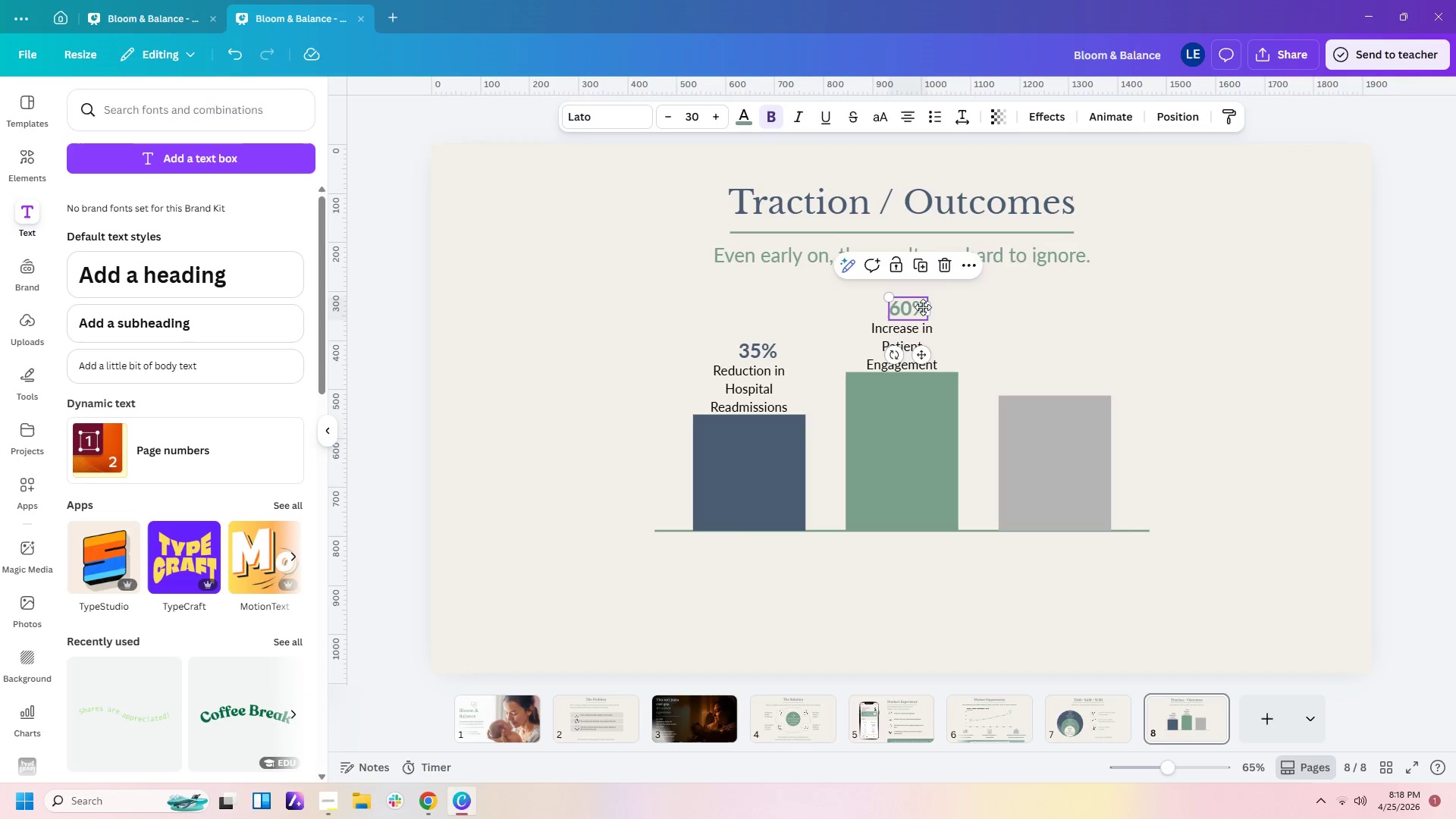 
left_click([960, 318])
 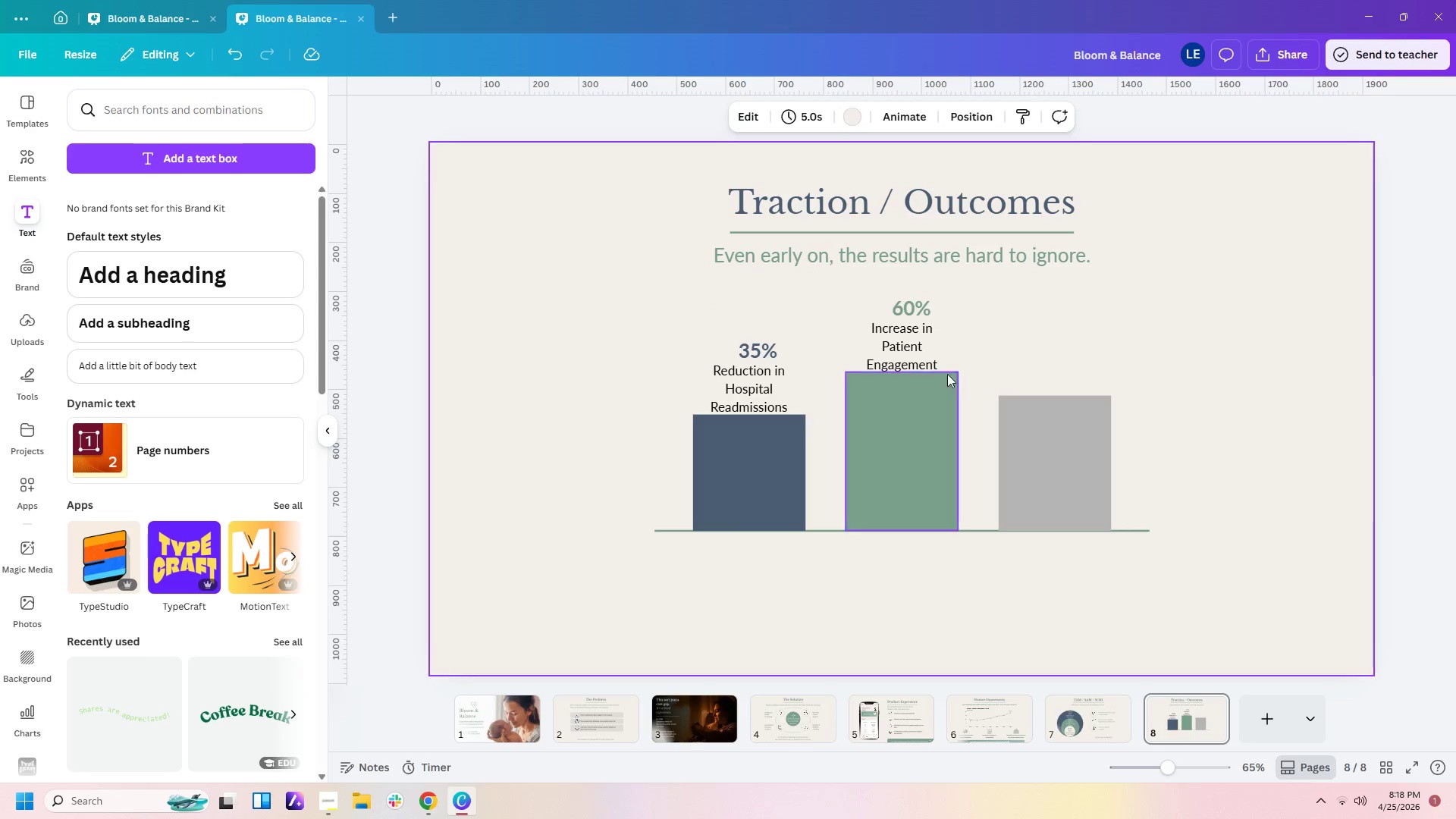 
left_click([916, 356])
 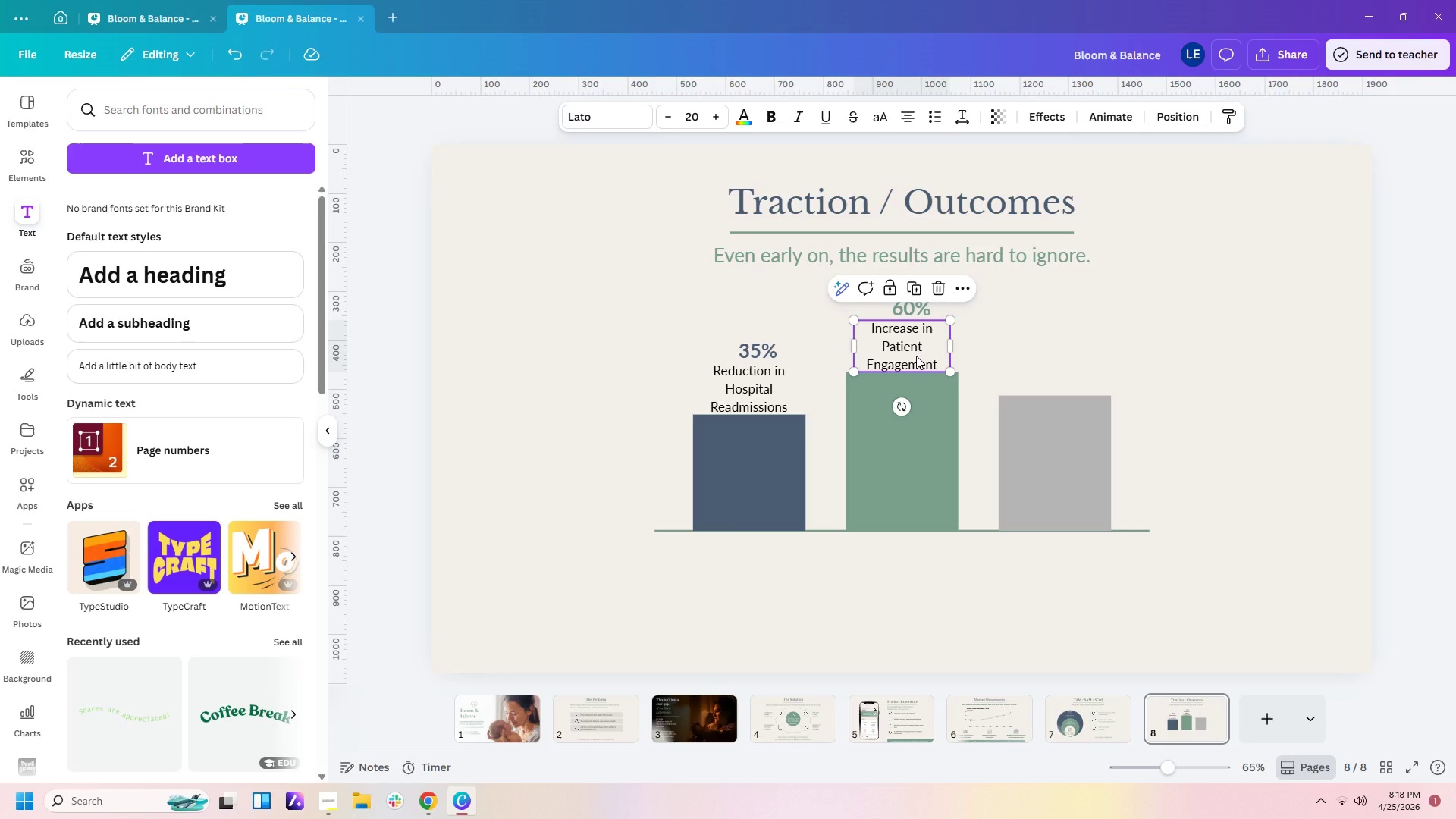 
key(Control+C)
 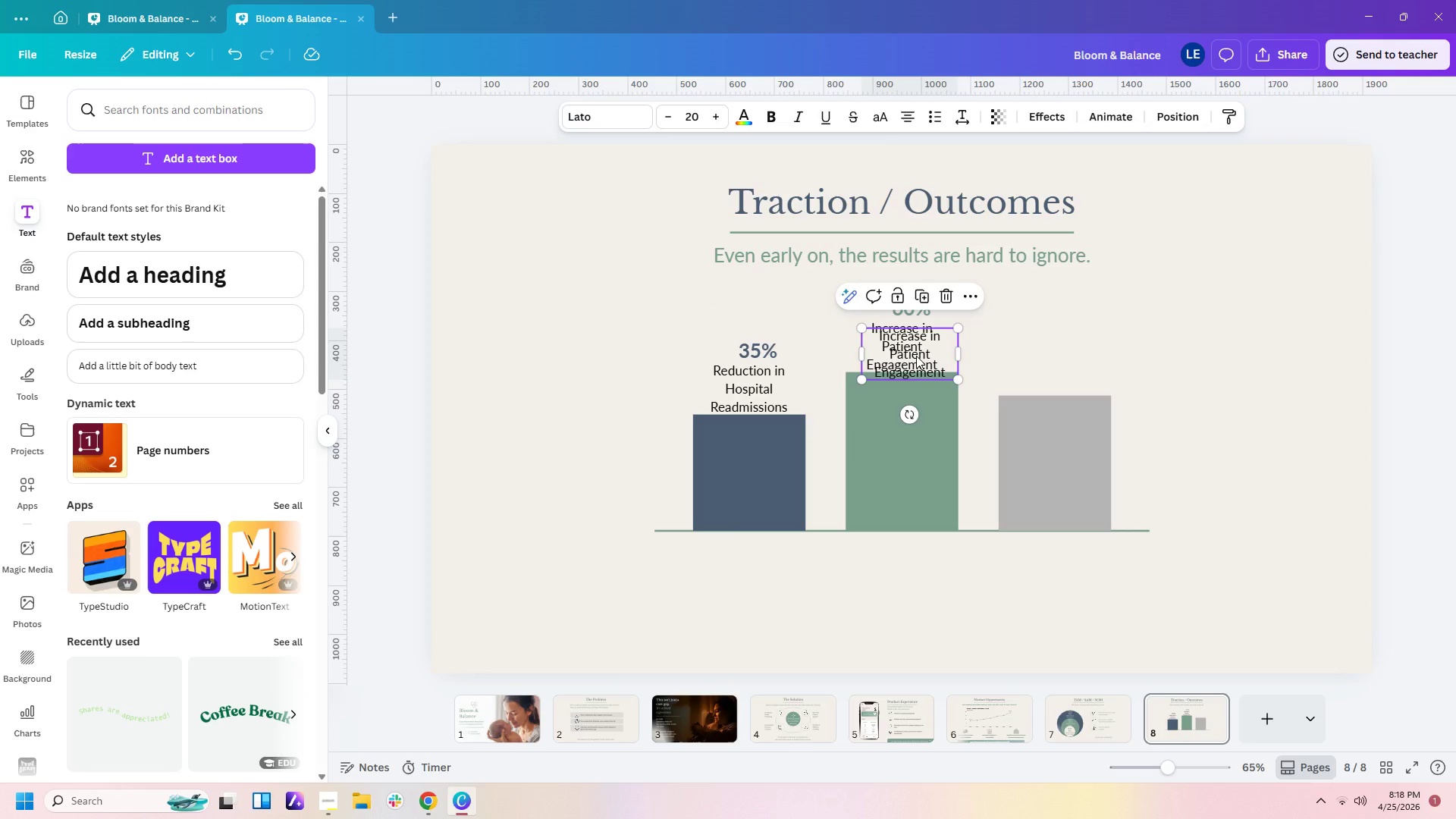 
key(Control+V)
 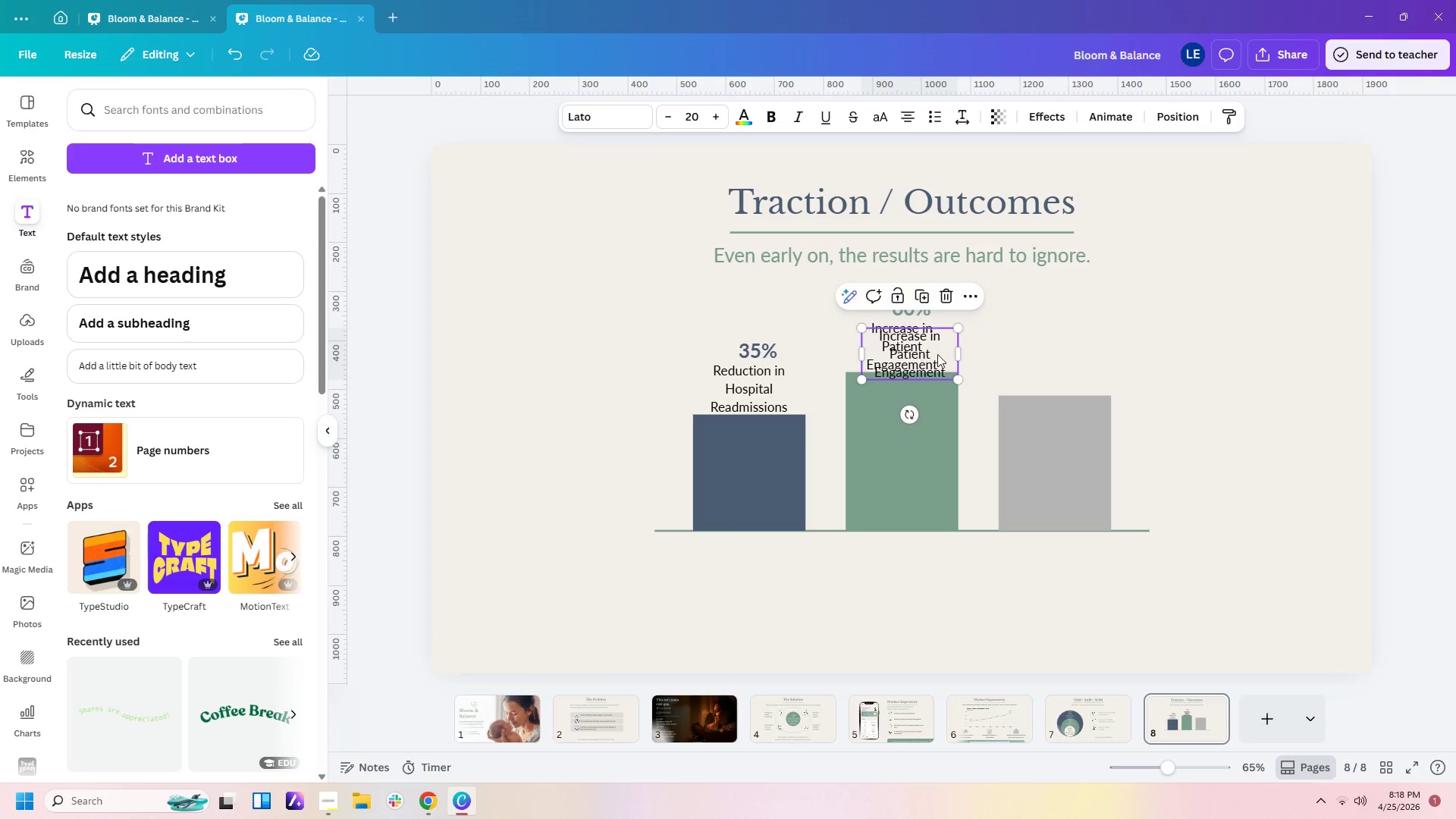 
left_click_drag(start_coordinate=[916, 356], to_coordinate=[1061, 368])
 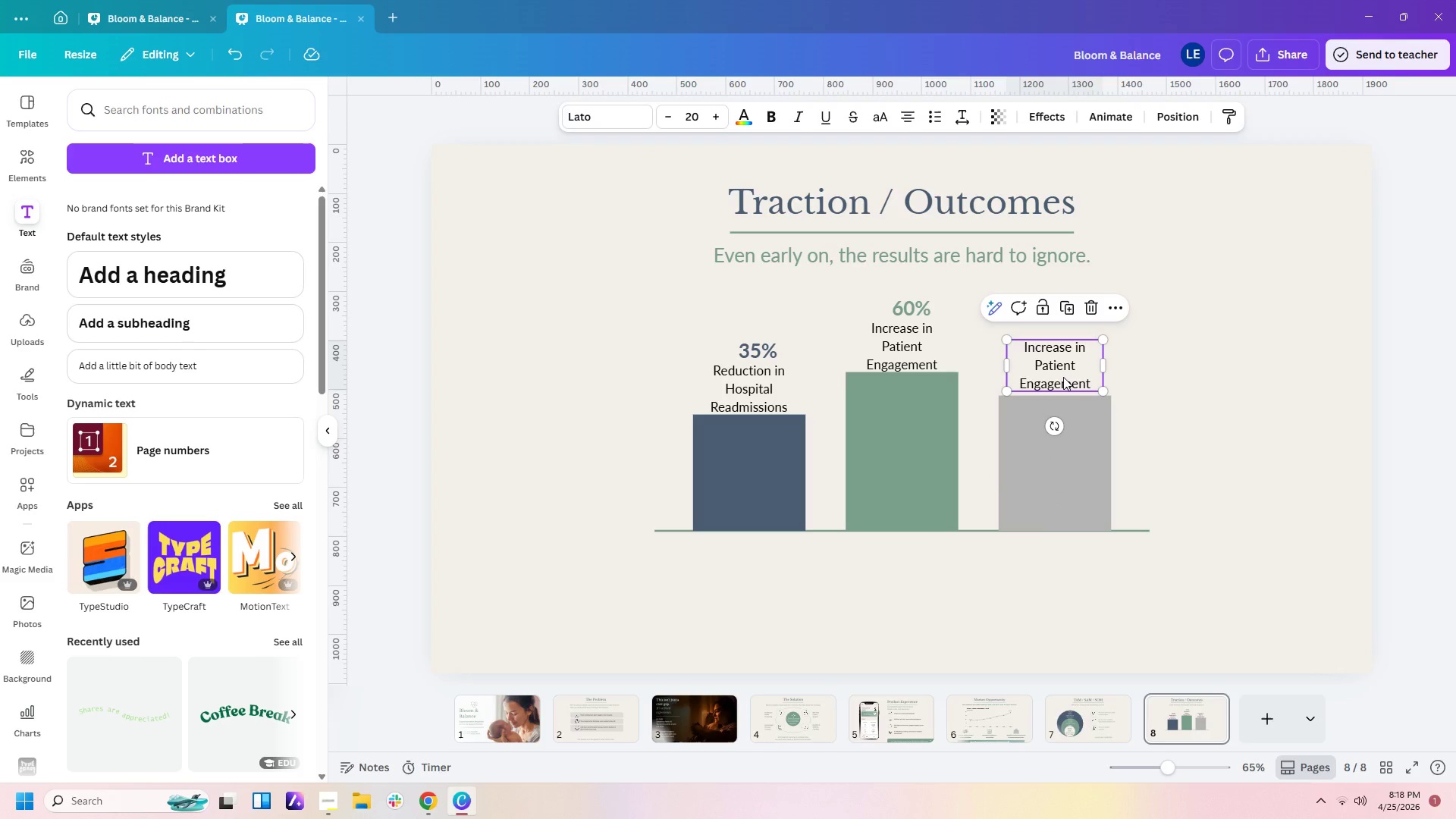 
left_click([1068, 363])
 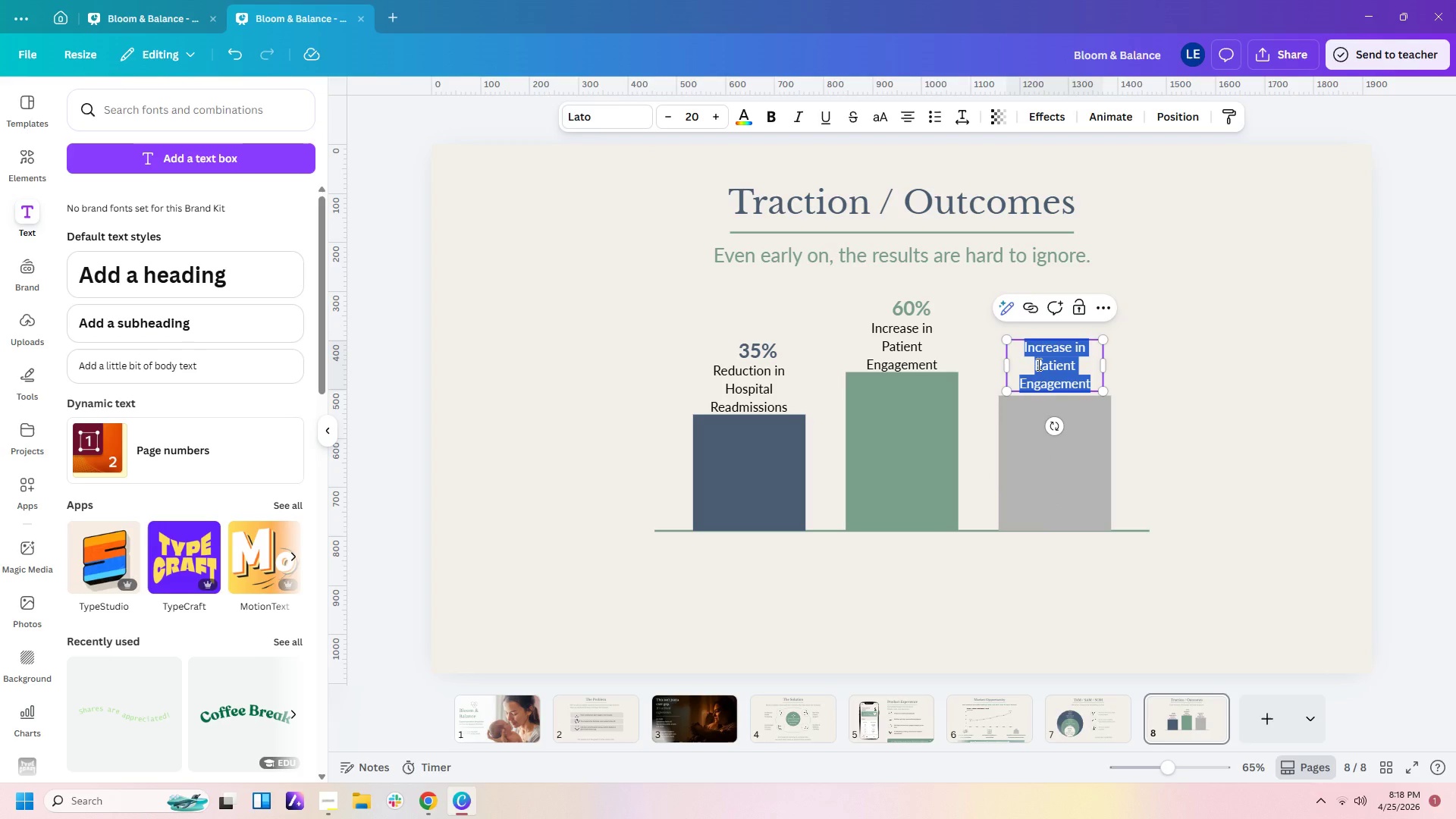 
left_click([1037, 364])
 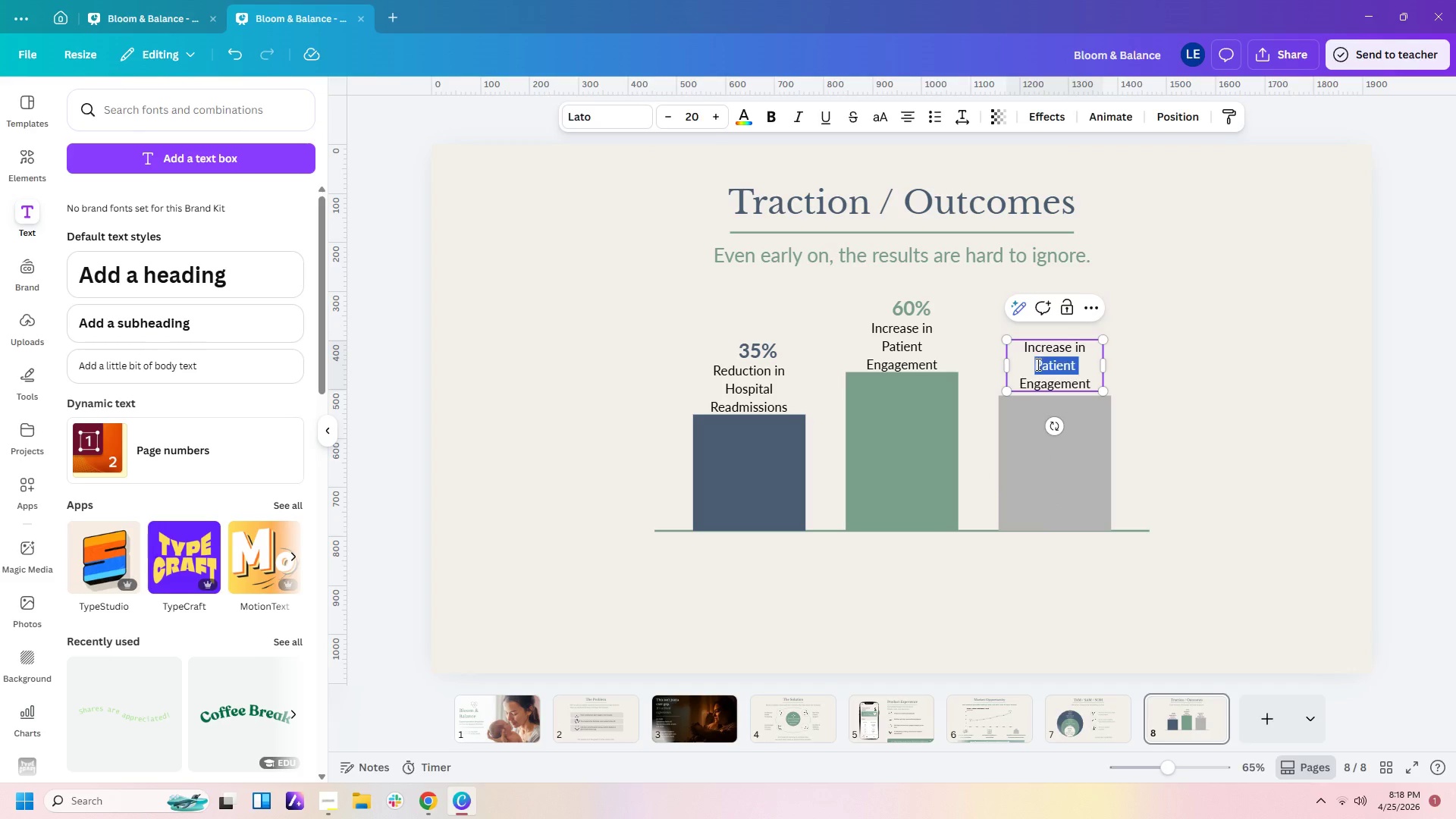 
left_click_drag(start_coordinate=[1037, 364], to_coordinate=[1101, 382])
 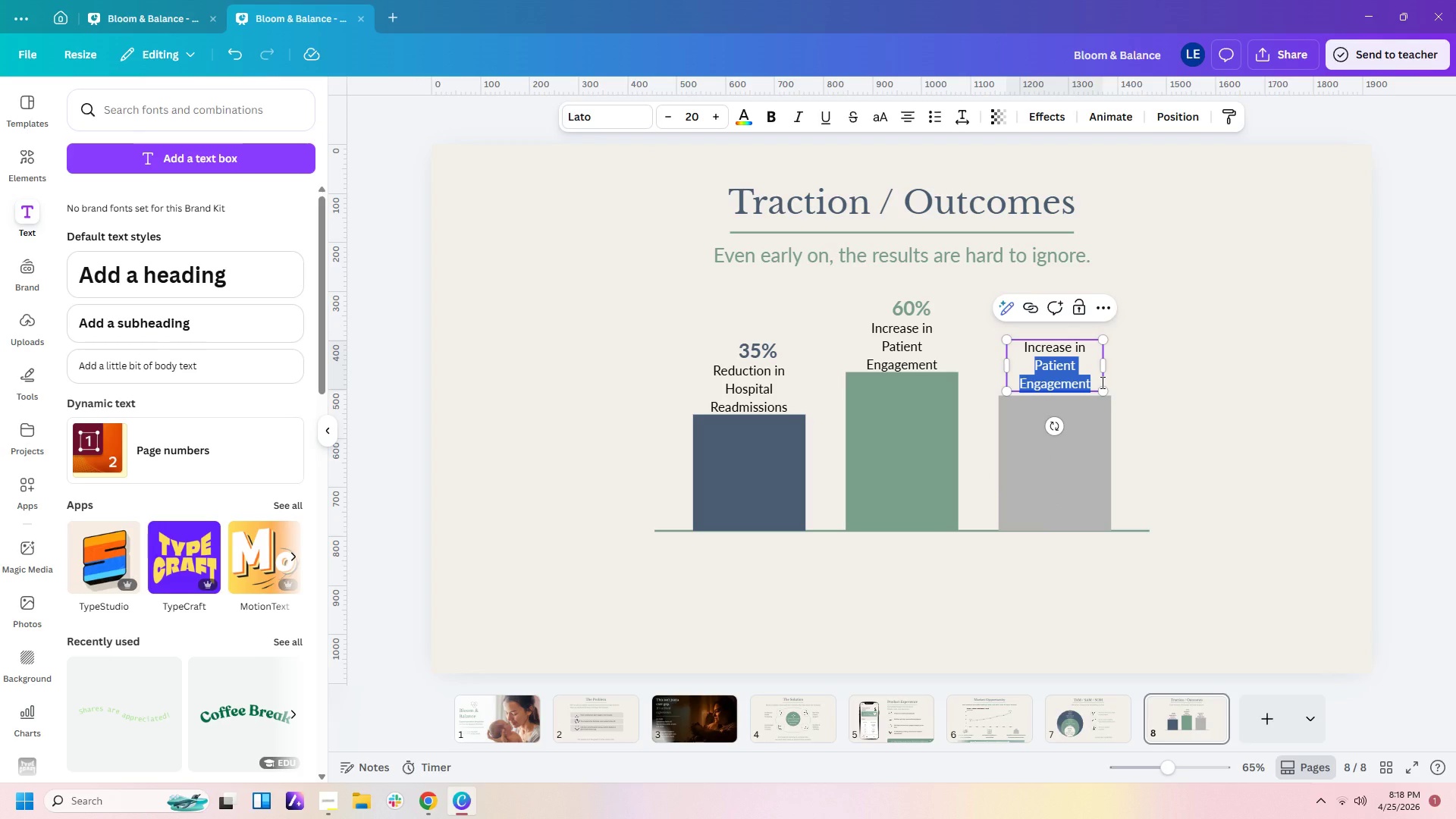 
type(Recovery Compliance)
 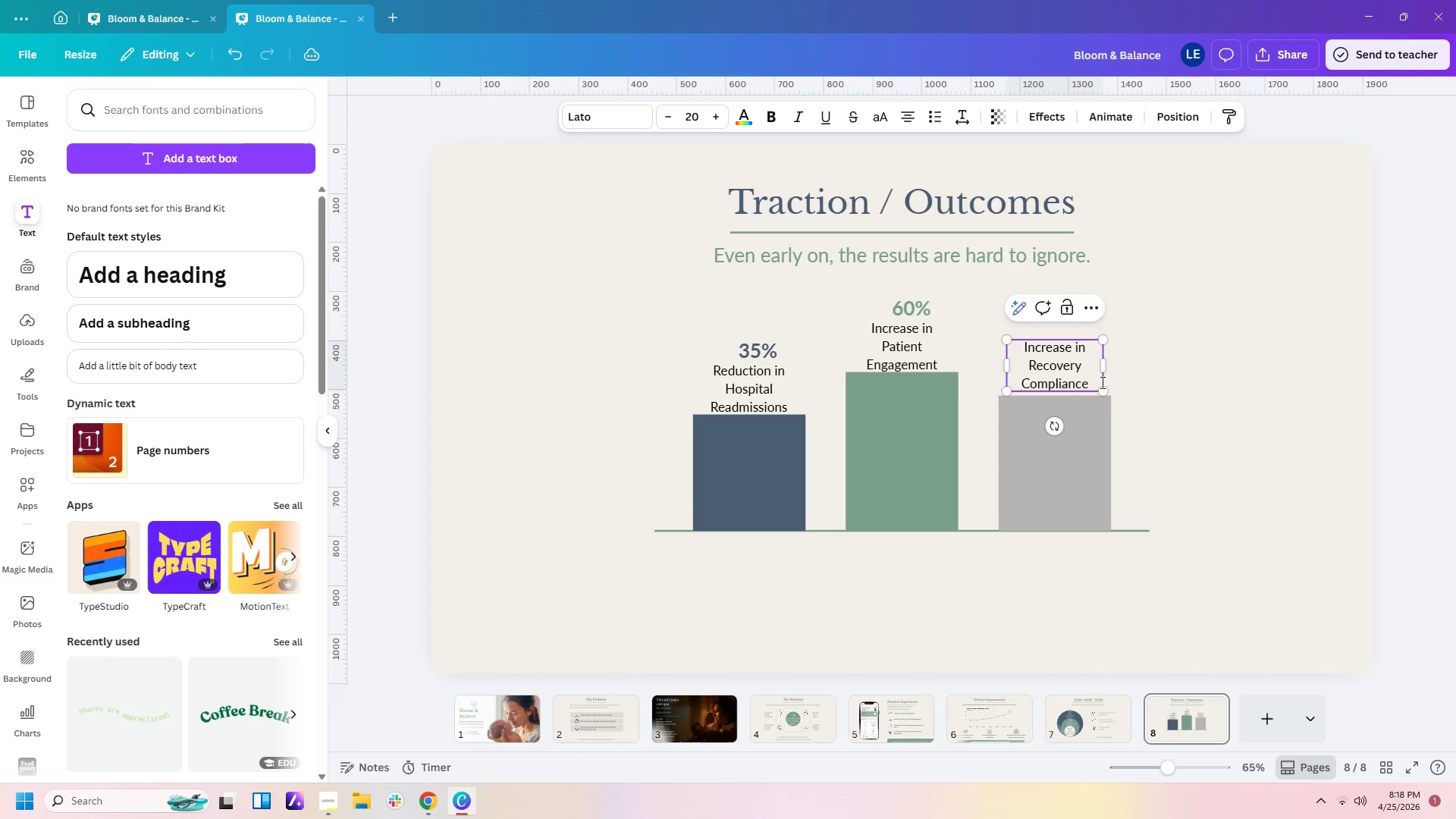 
left_click([1174, 342])
 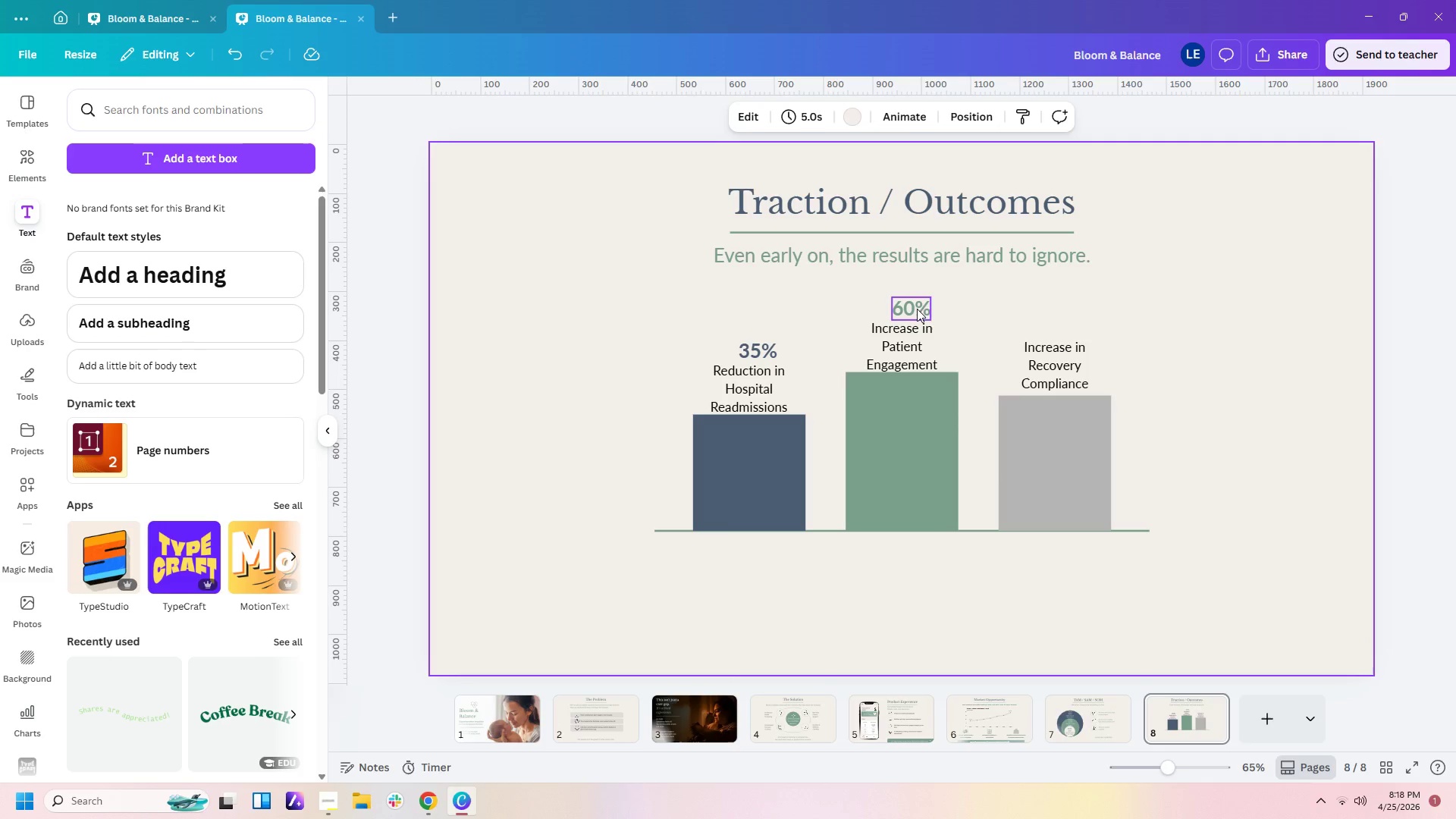 
left_click([916, 307])
 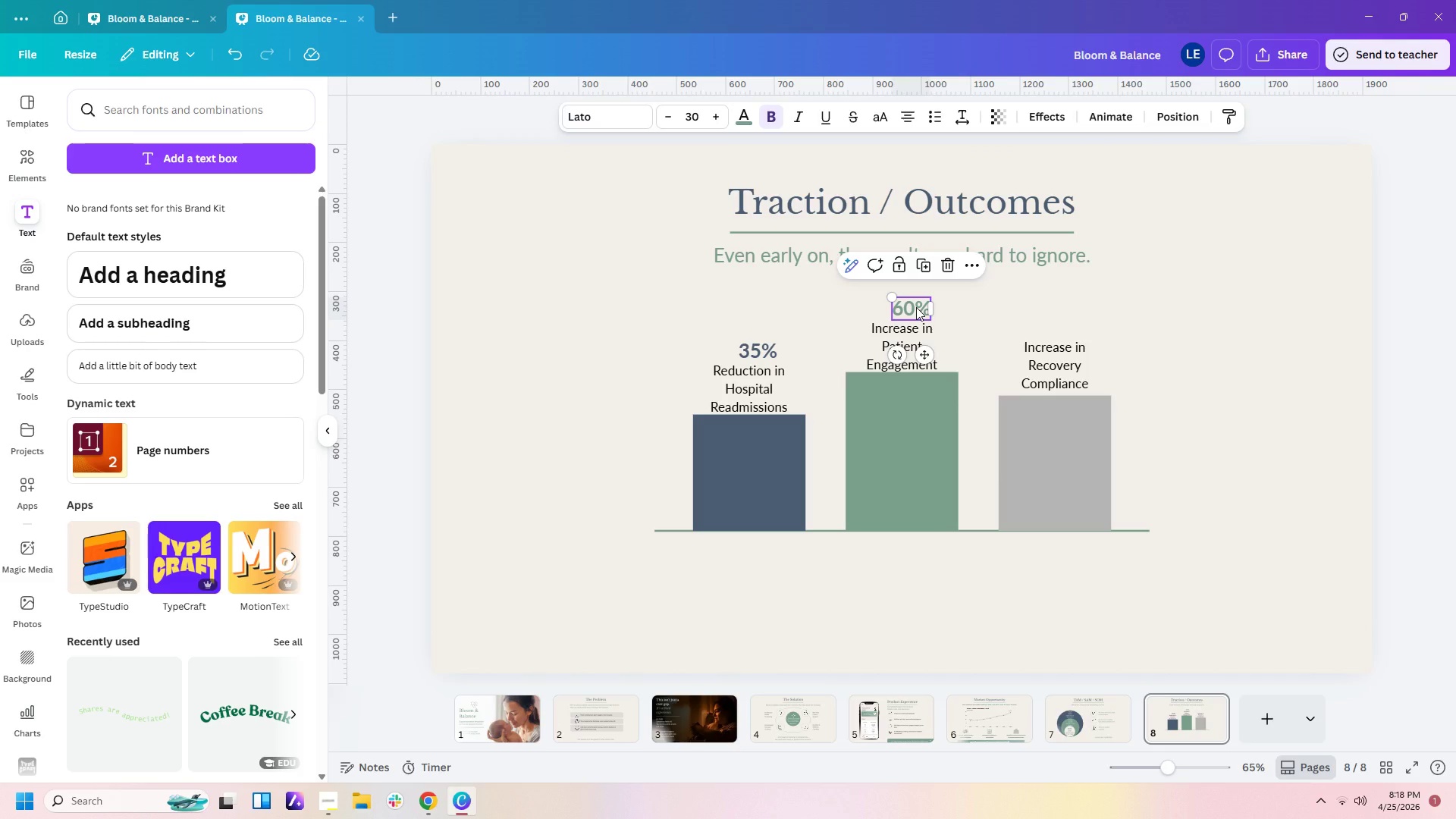 
key(Control+C)
 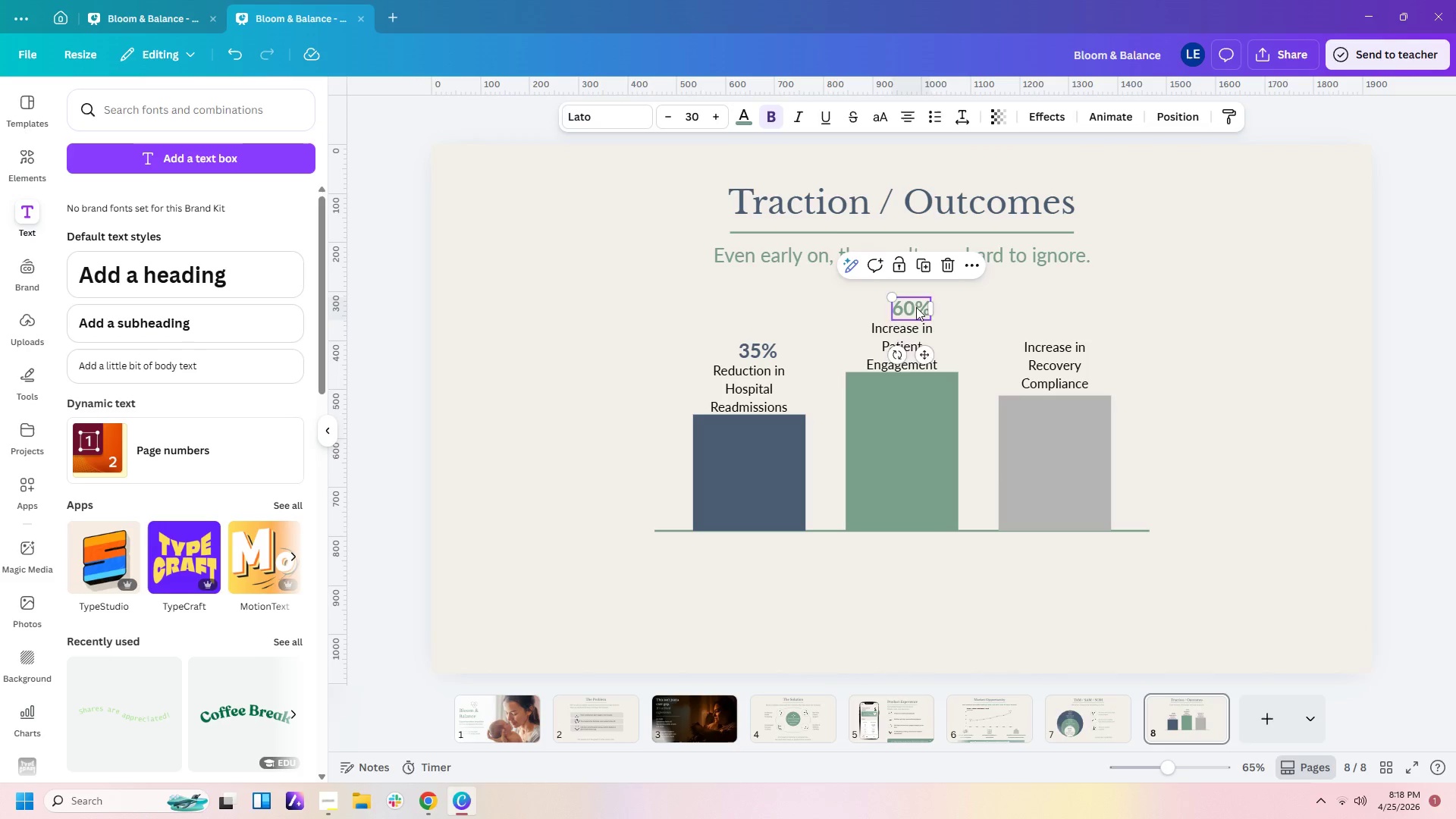 
key(Control+V)
 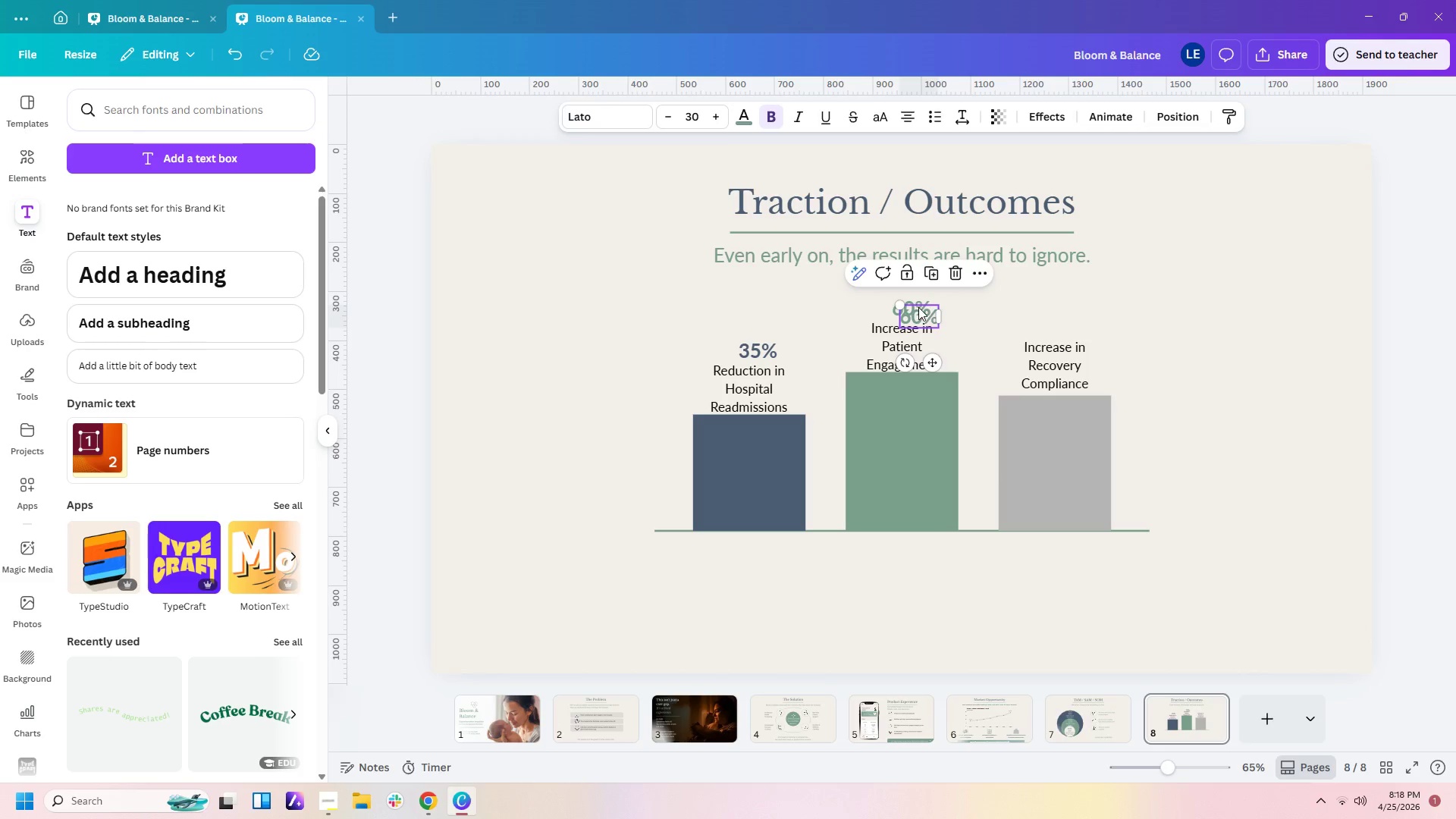 
left_click_drag(start_coordinate=[916, 307], to_coordinate=[1059, 320])
 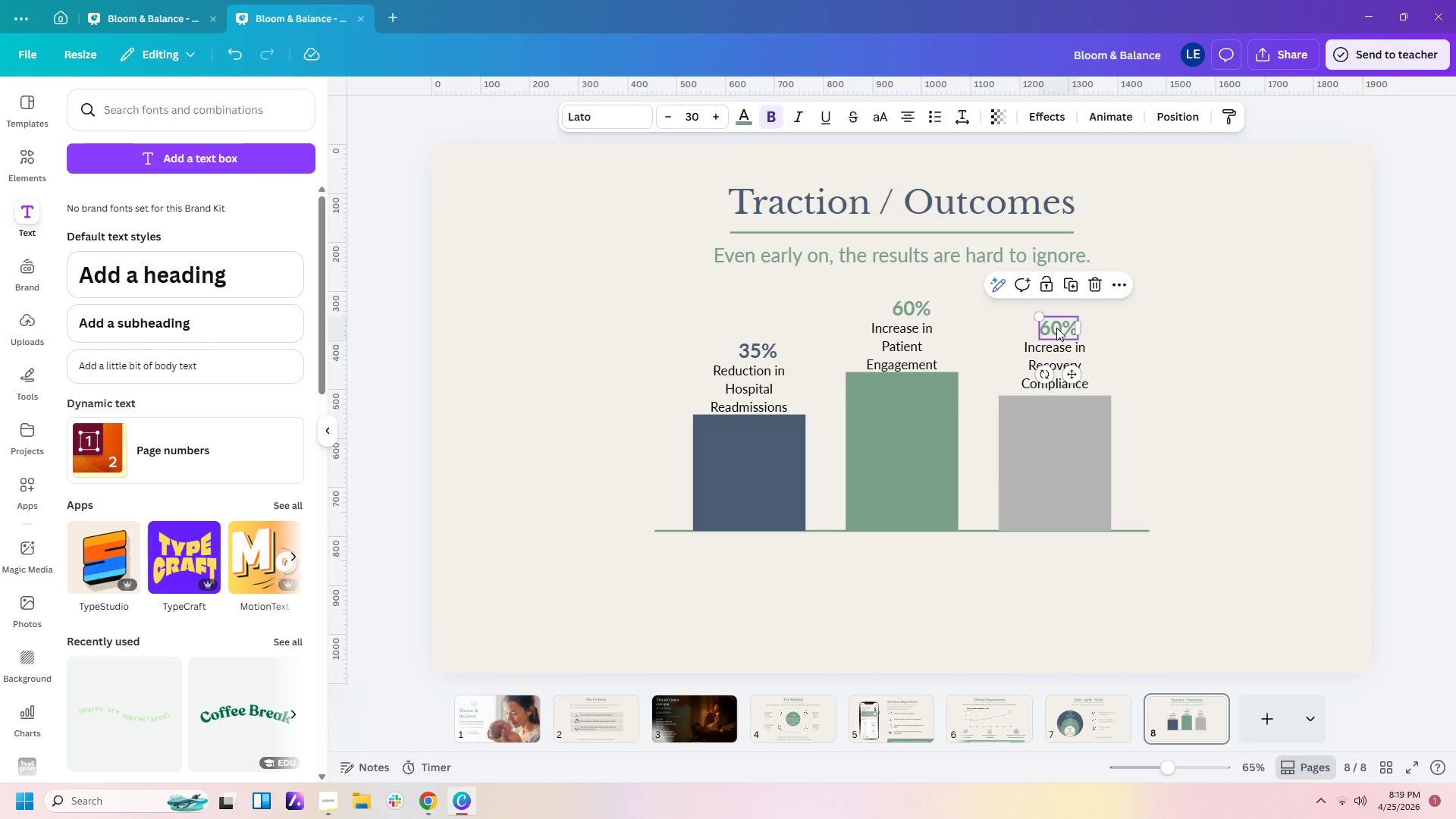 
left_click([1056, 328])
 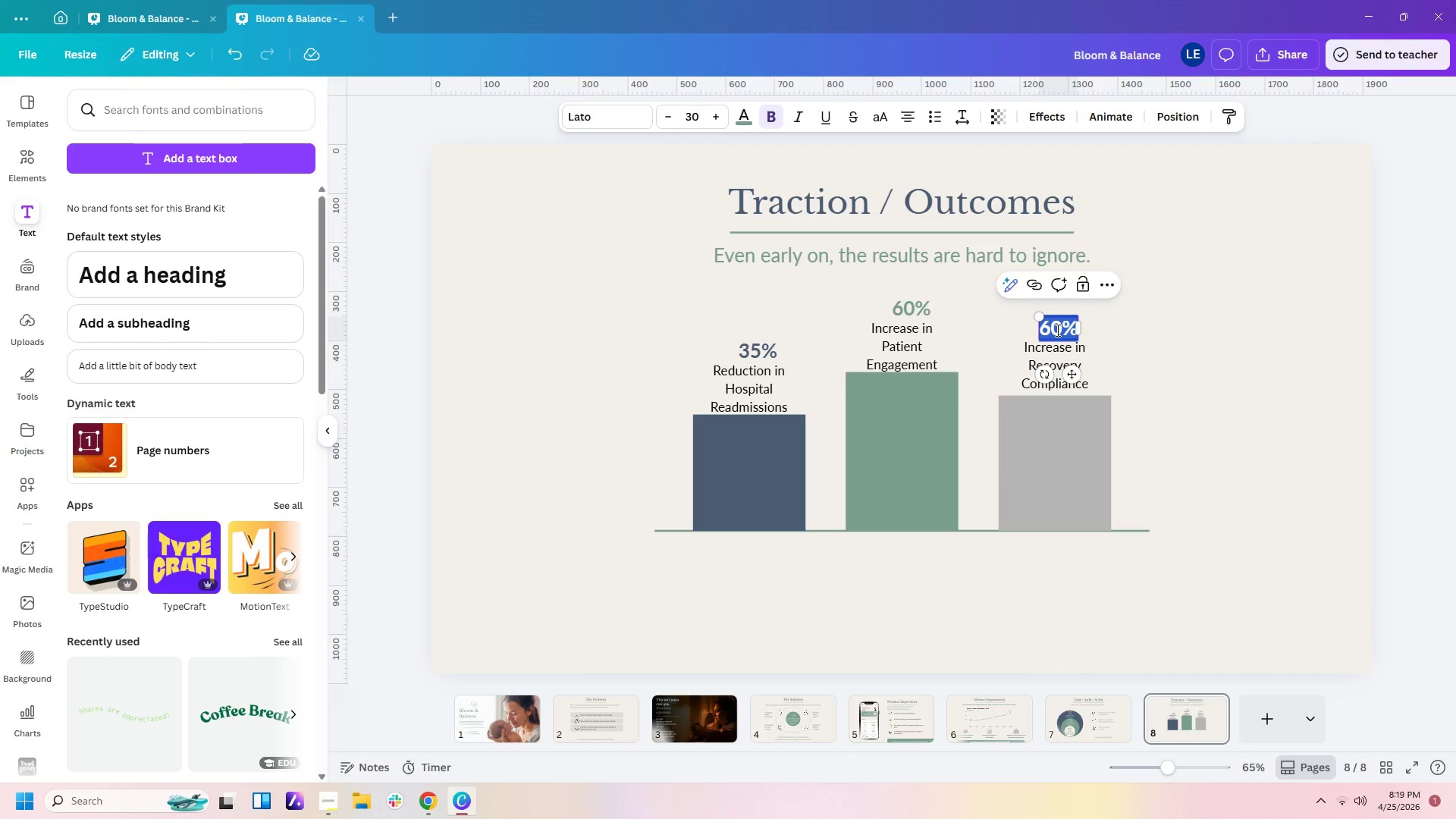 
left_click([1056, 330])
 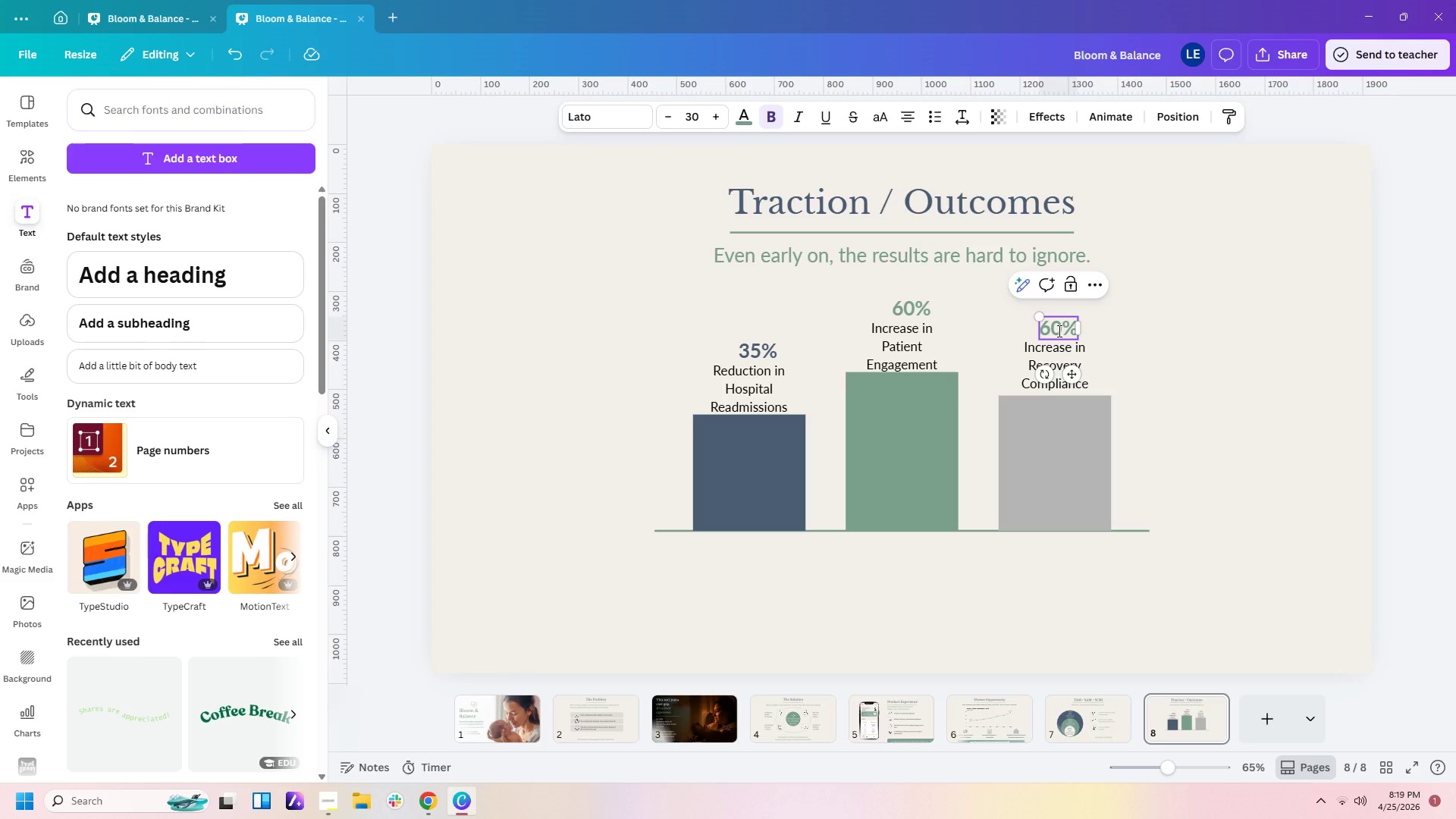 
key(Backspace)
 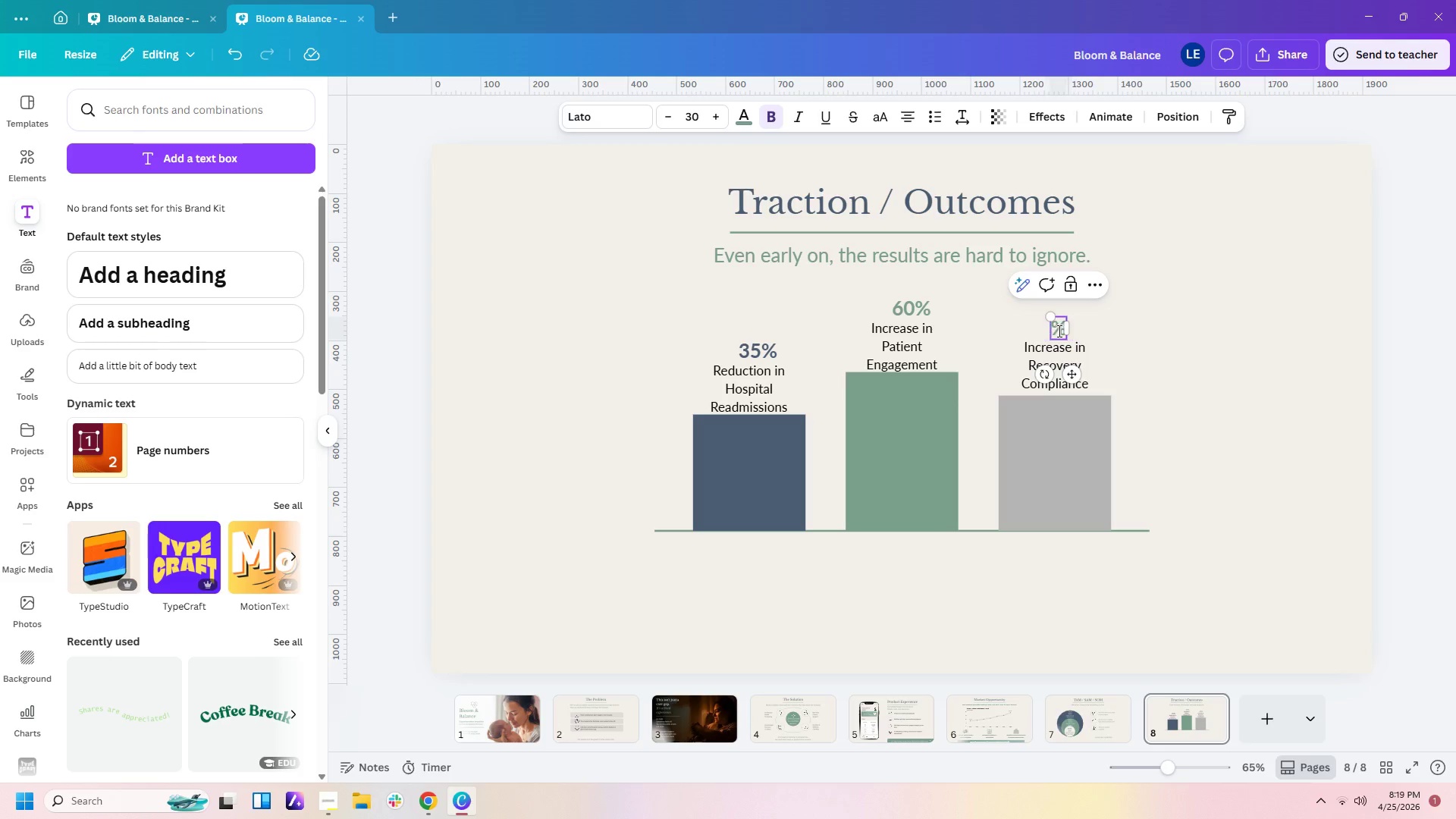 
key(Backspace)
 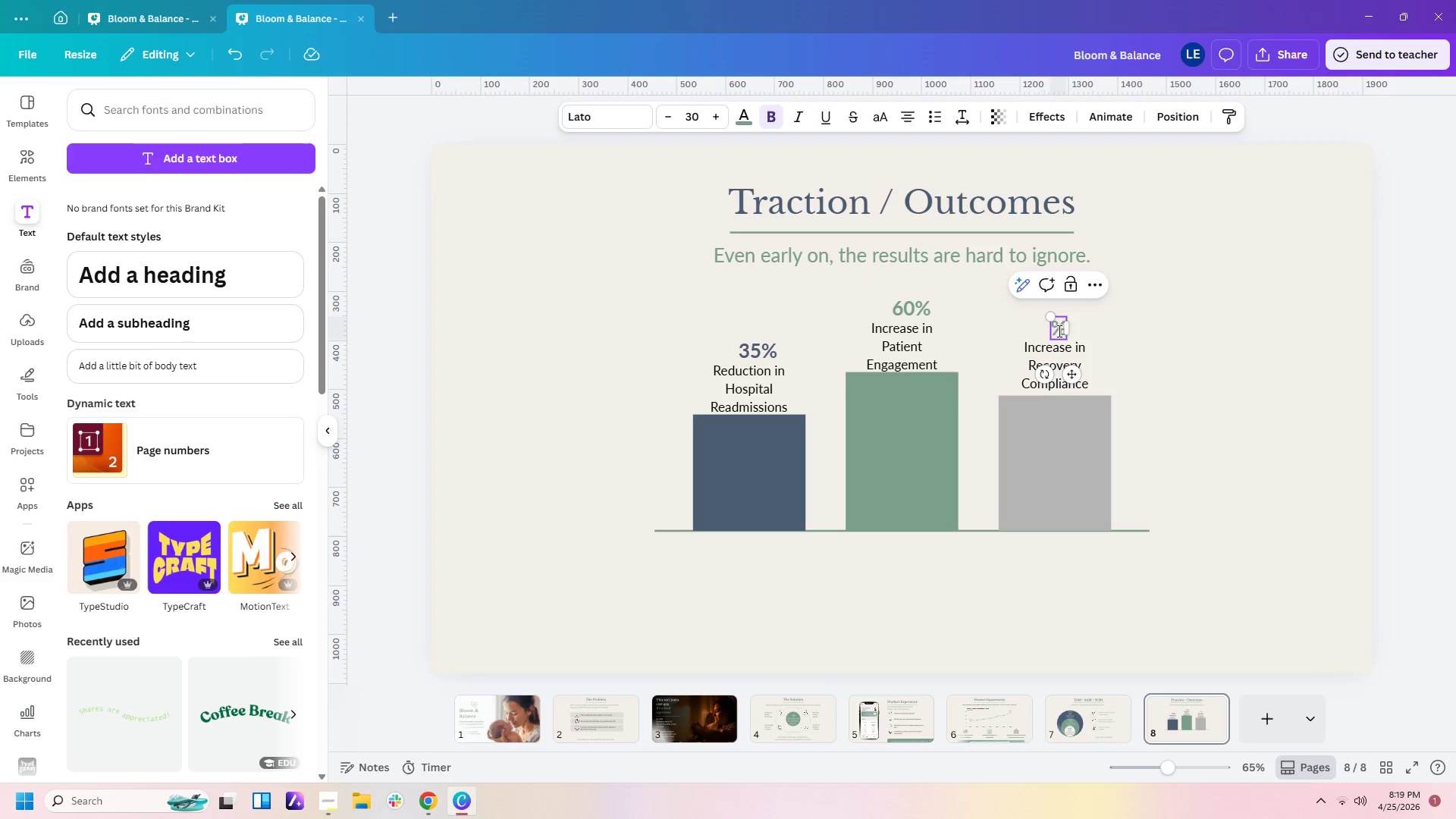 
key(Numpad4)
 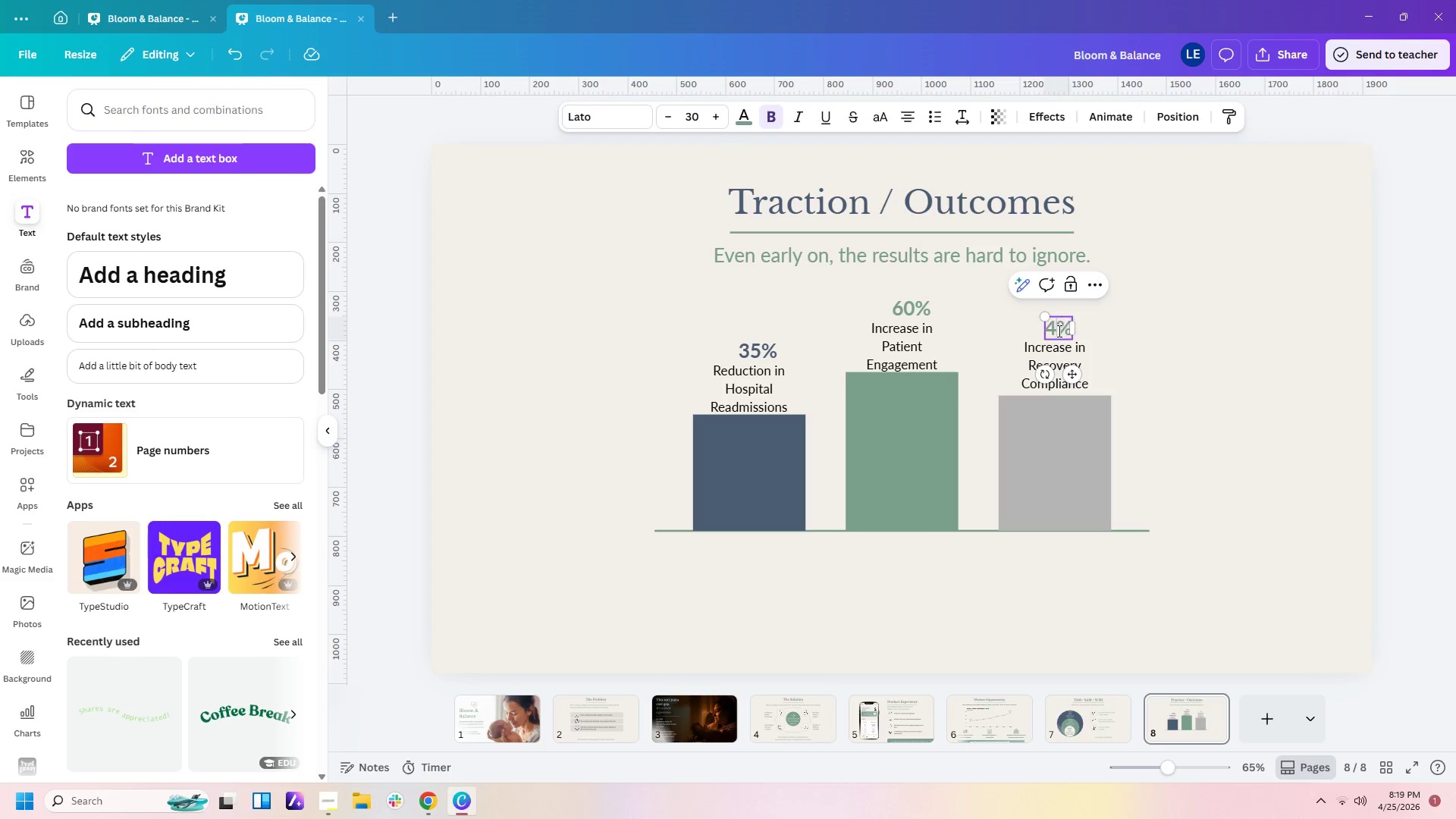 
key(Numpad5)
 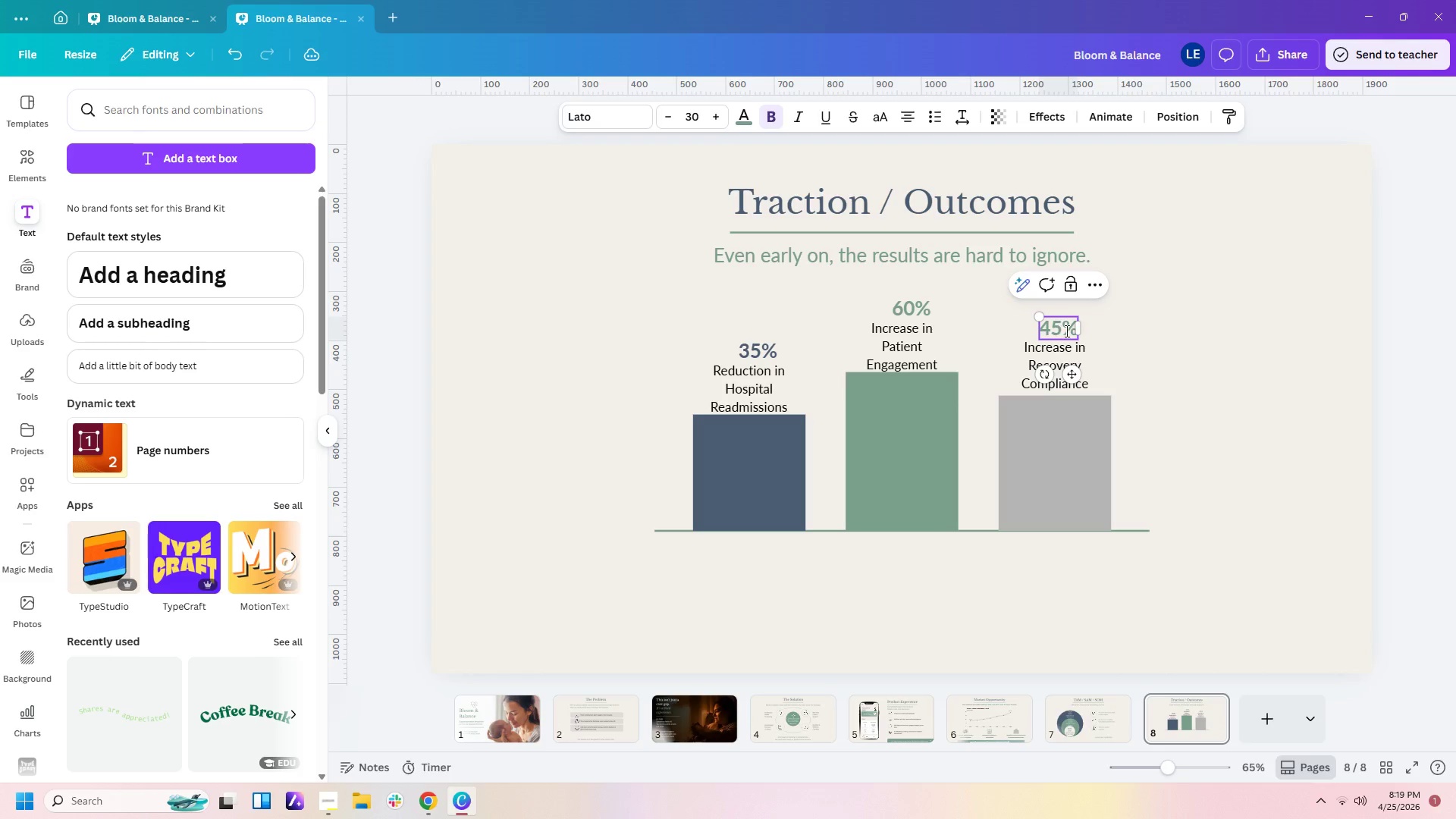 
left_click([1215, 353])
 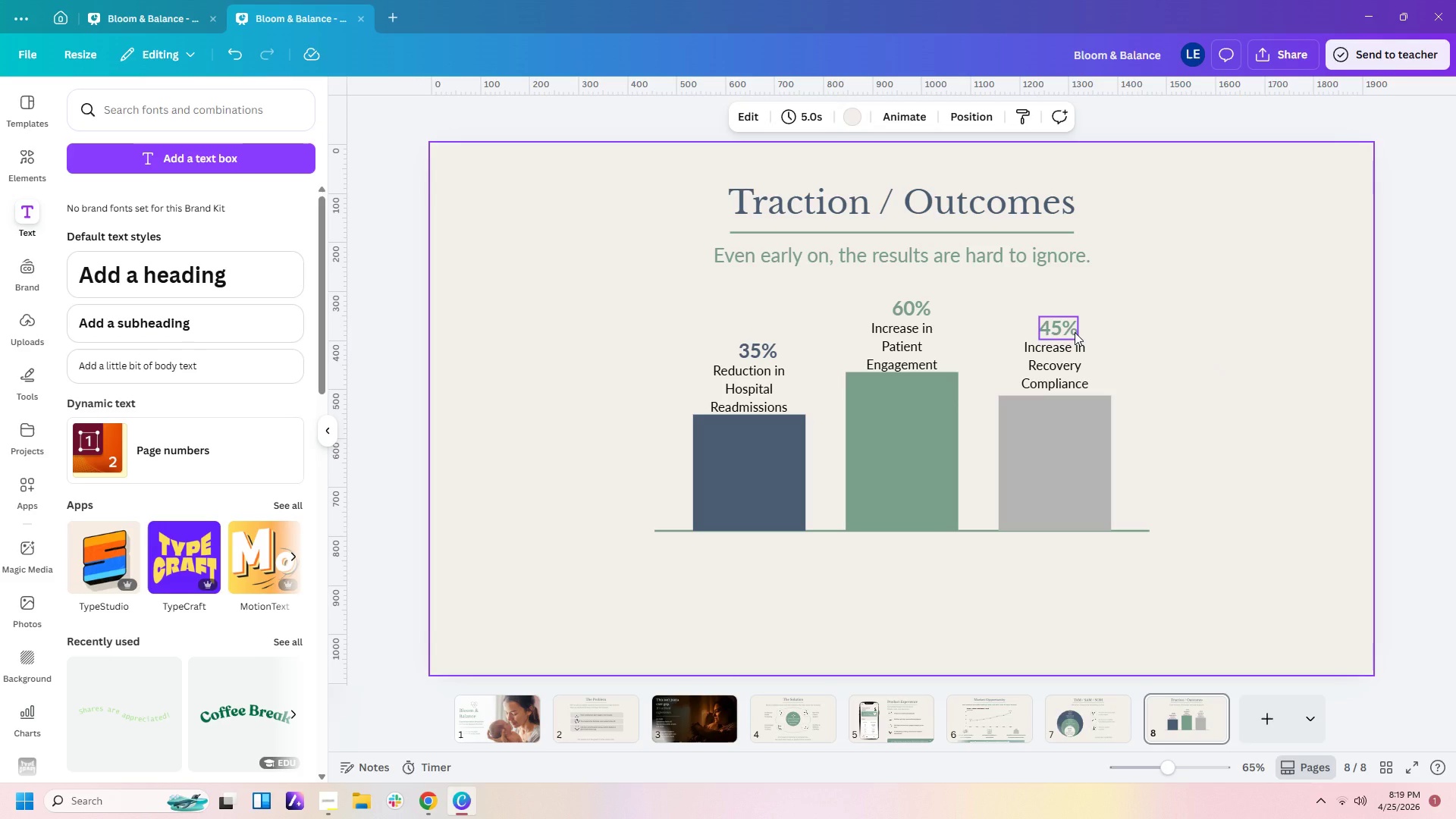 
left_click_drag(start_coordinate=[1075, 332], to_coordinate=[1081, 332])
 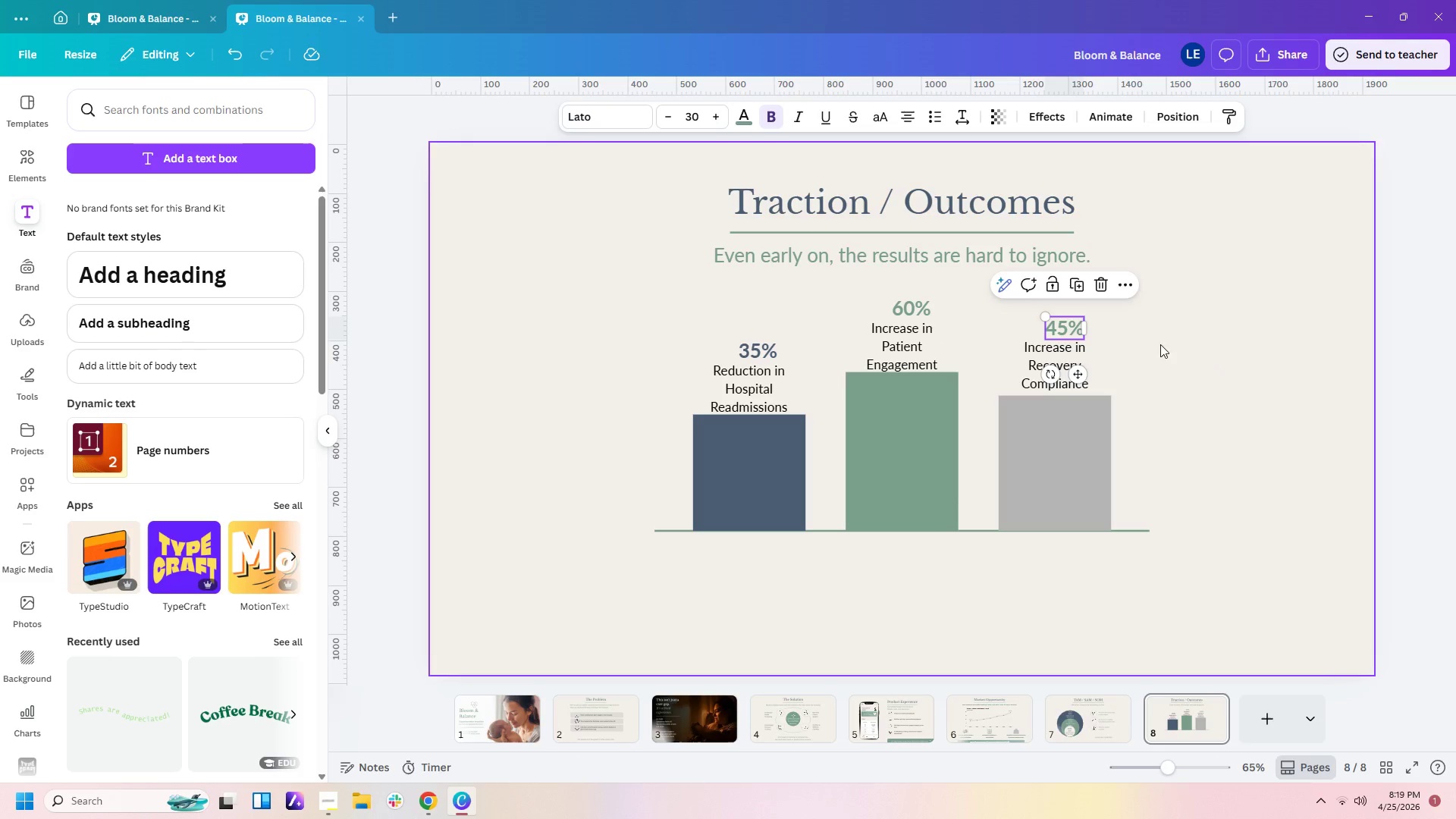 
left_click([1166, 346])
 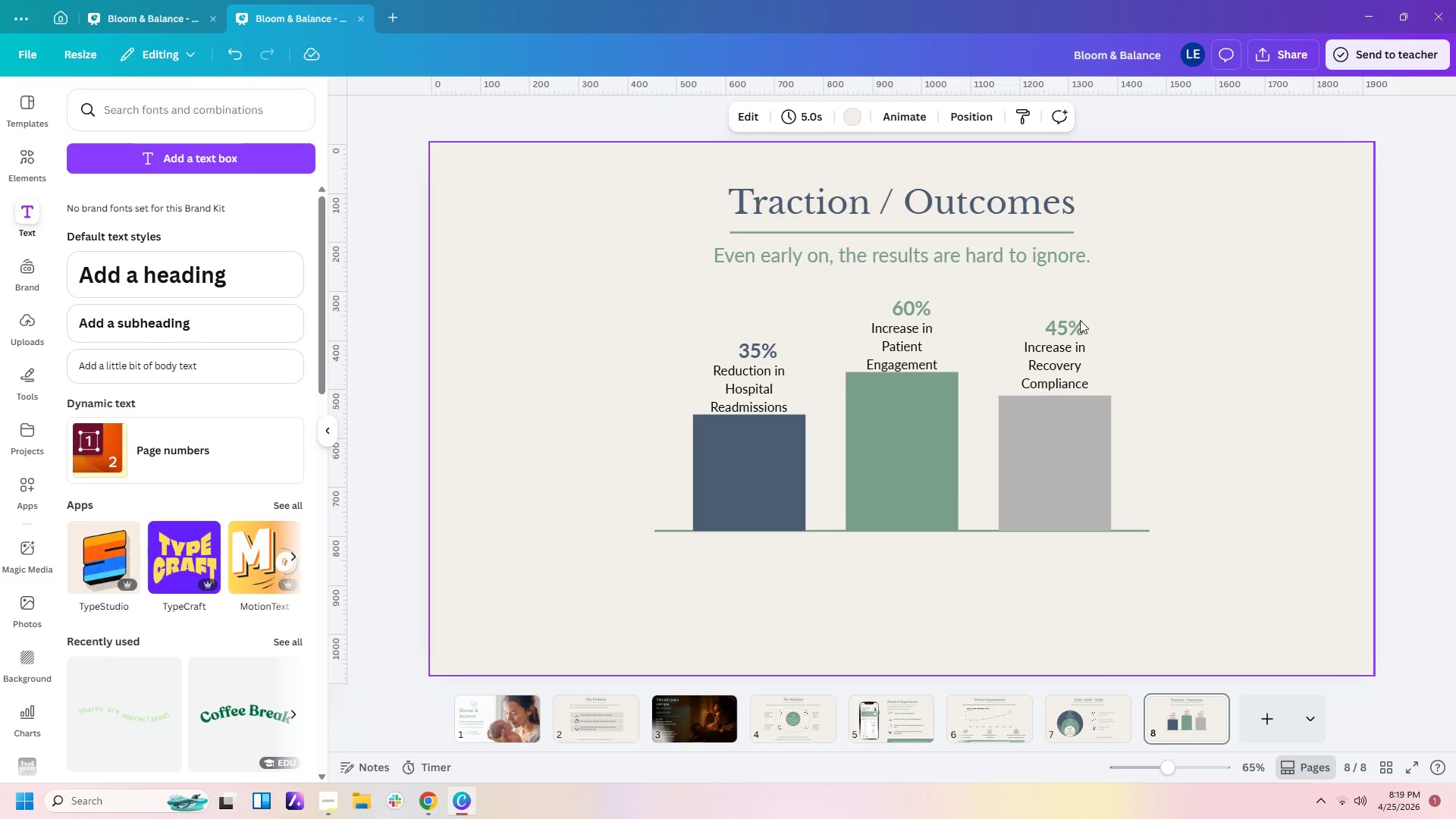 
left_click([1073, 319])
 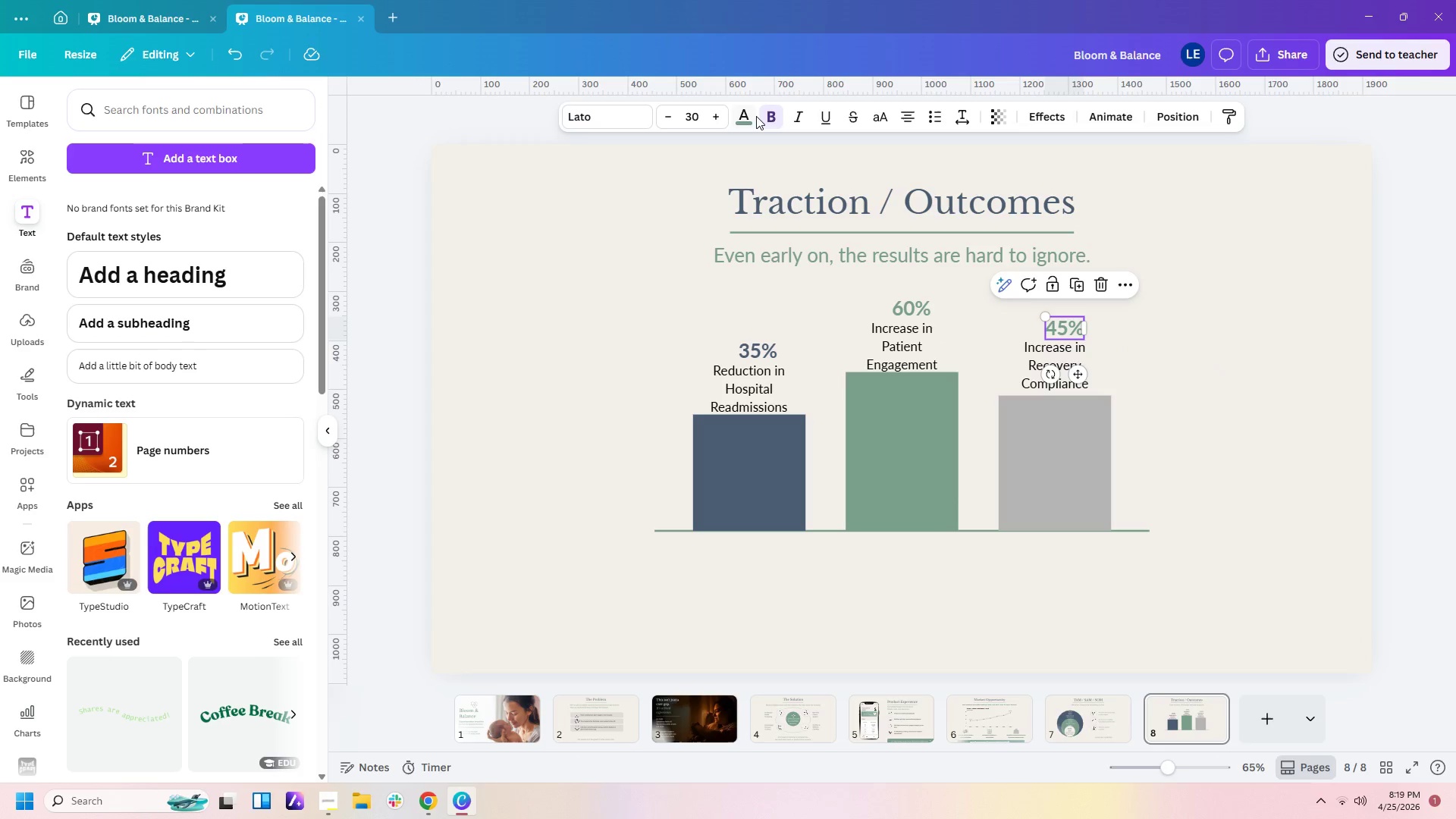 
left_click([746, 115])
 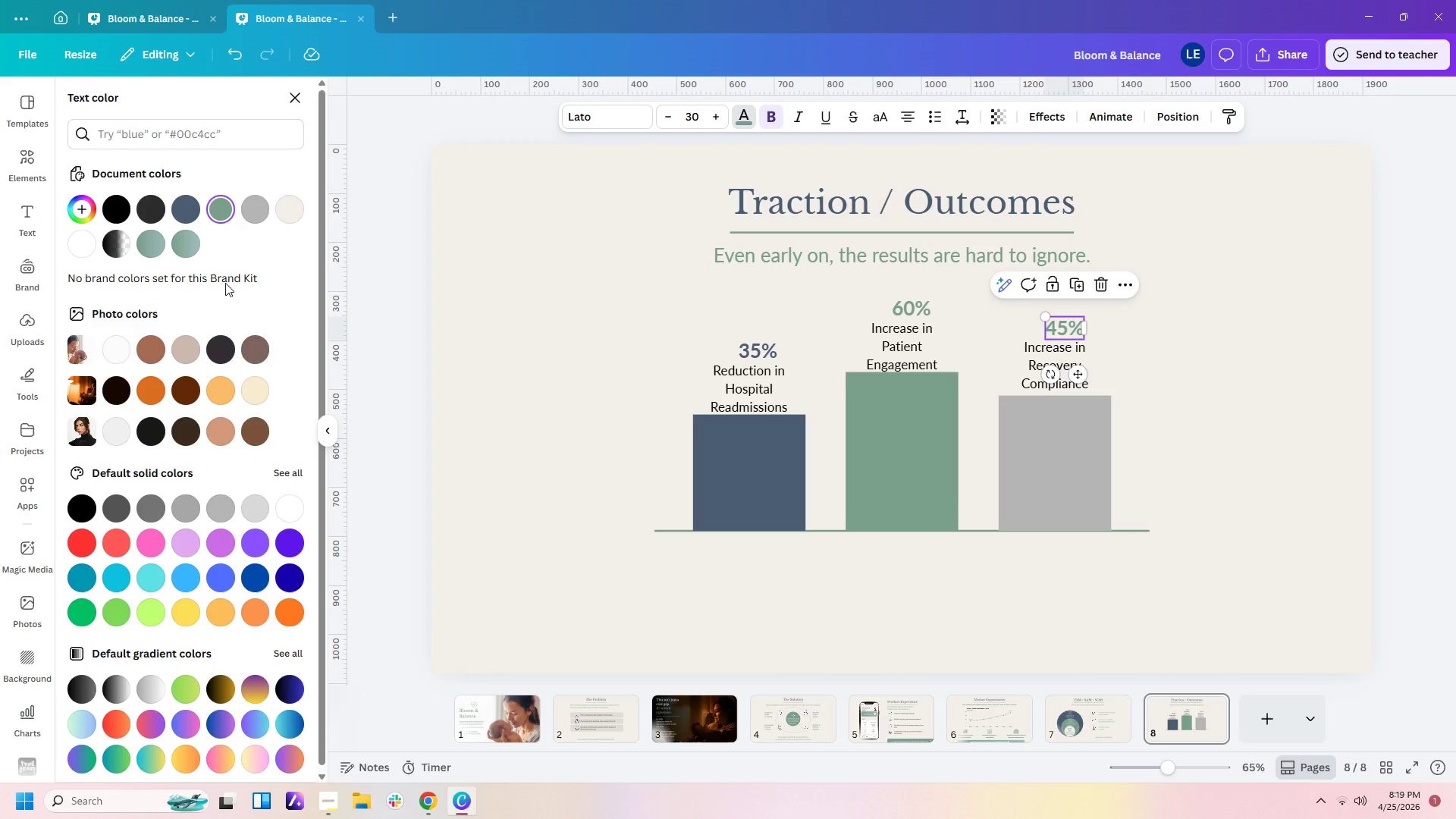 
left_click([245, 212])
 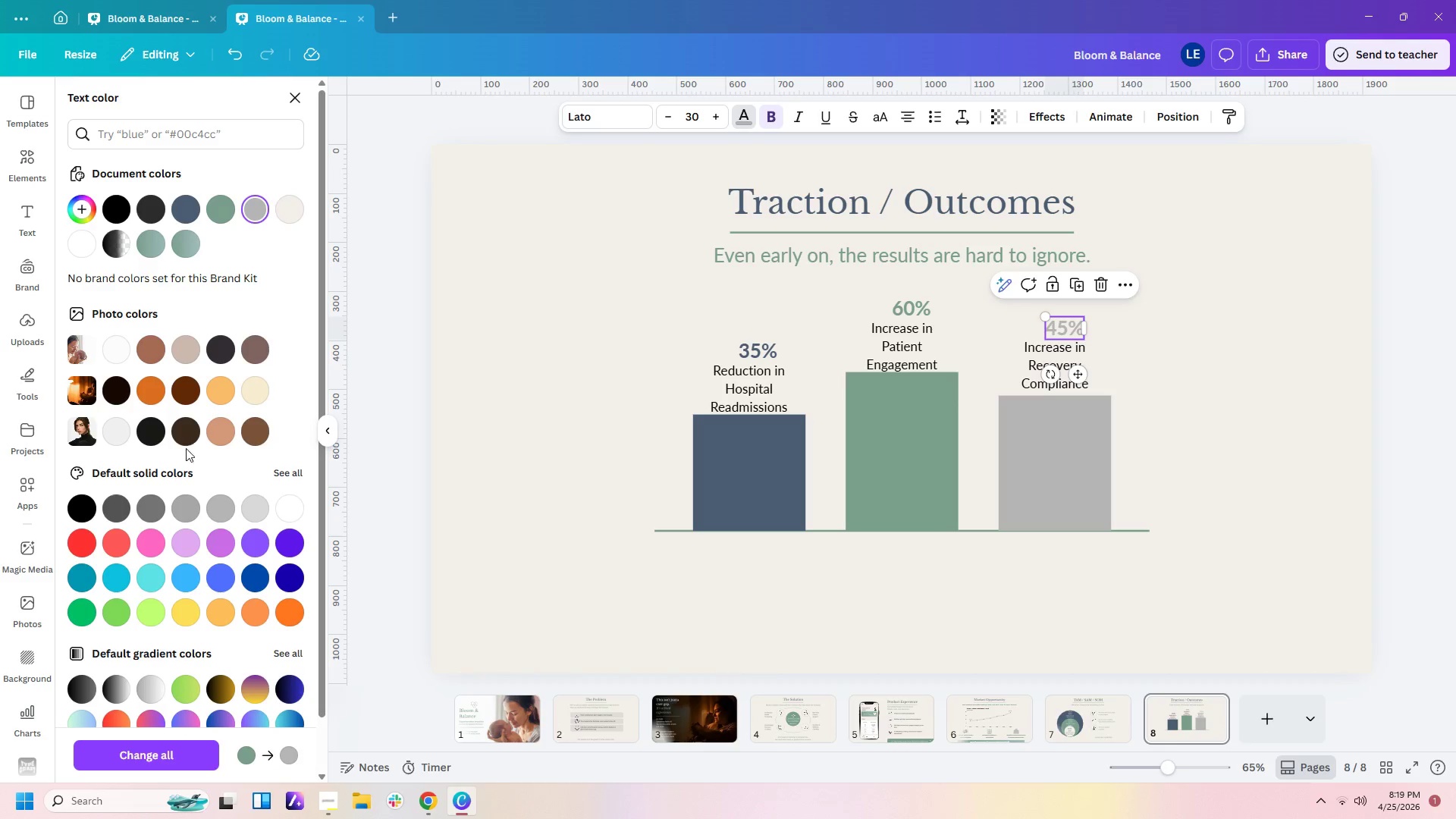 
left_click([162, 510])
 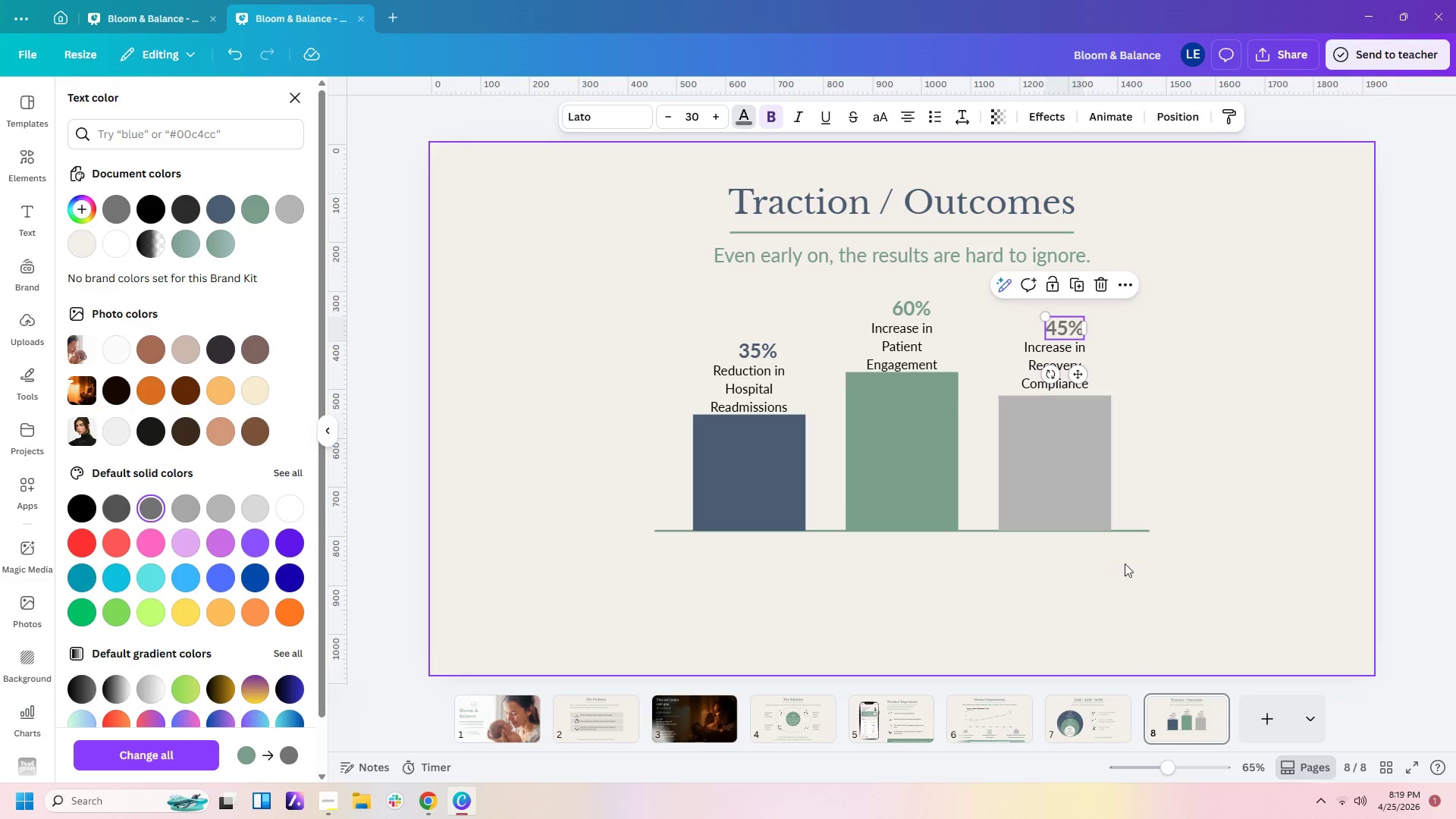 
left_click([1194, 469])
 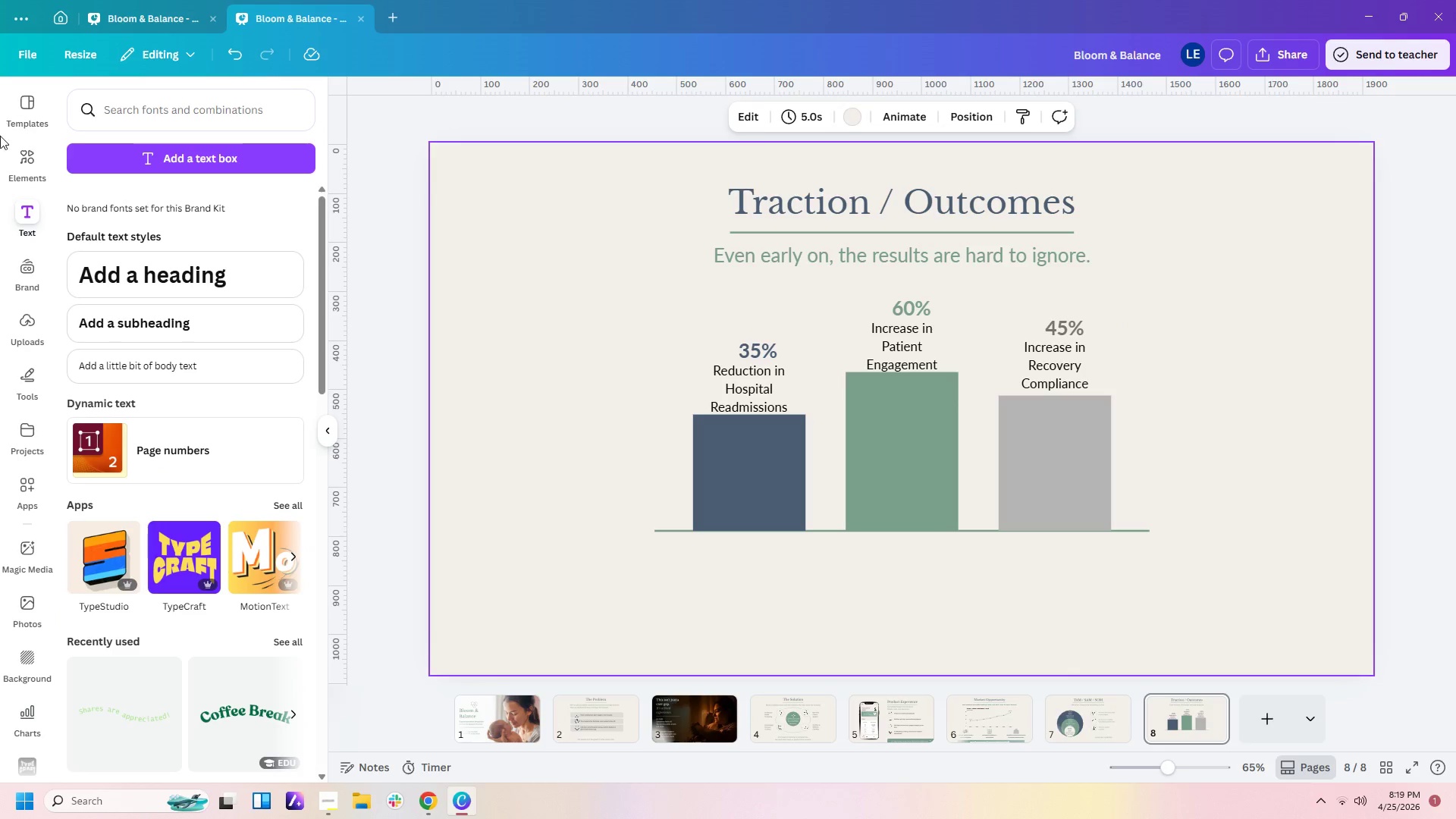 
left_click([32, 159])
 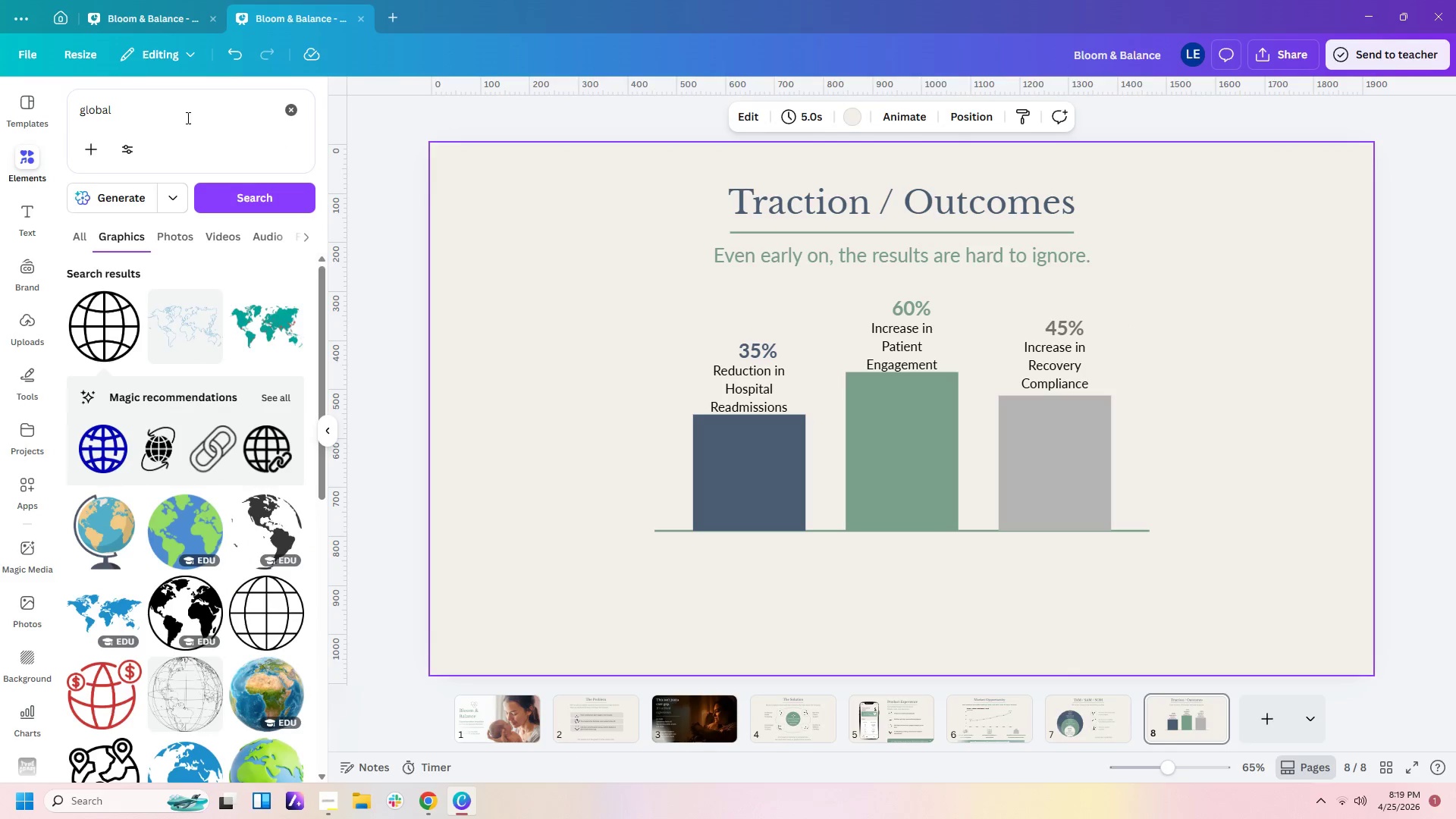 
left_click_drag(start_coordinate=[177, 115], to_coordinate=[0, 61])
 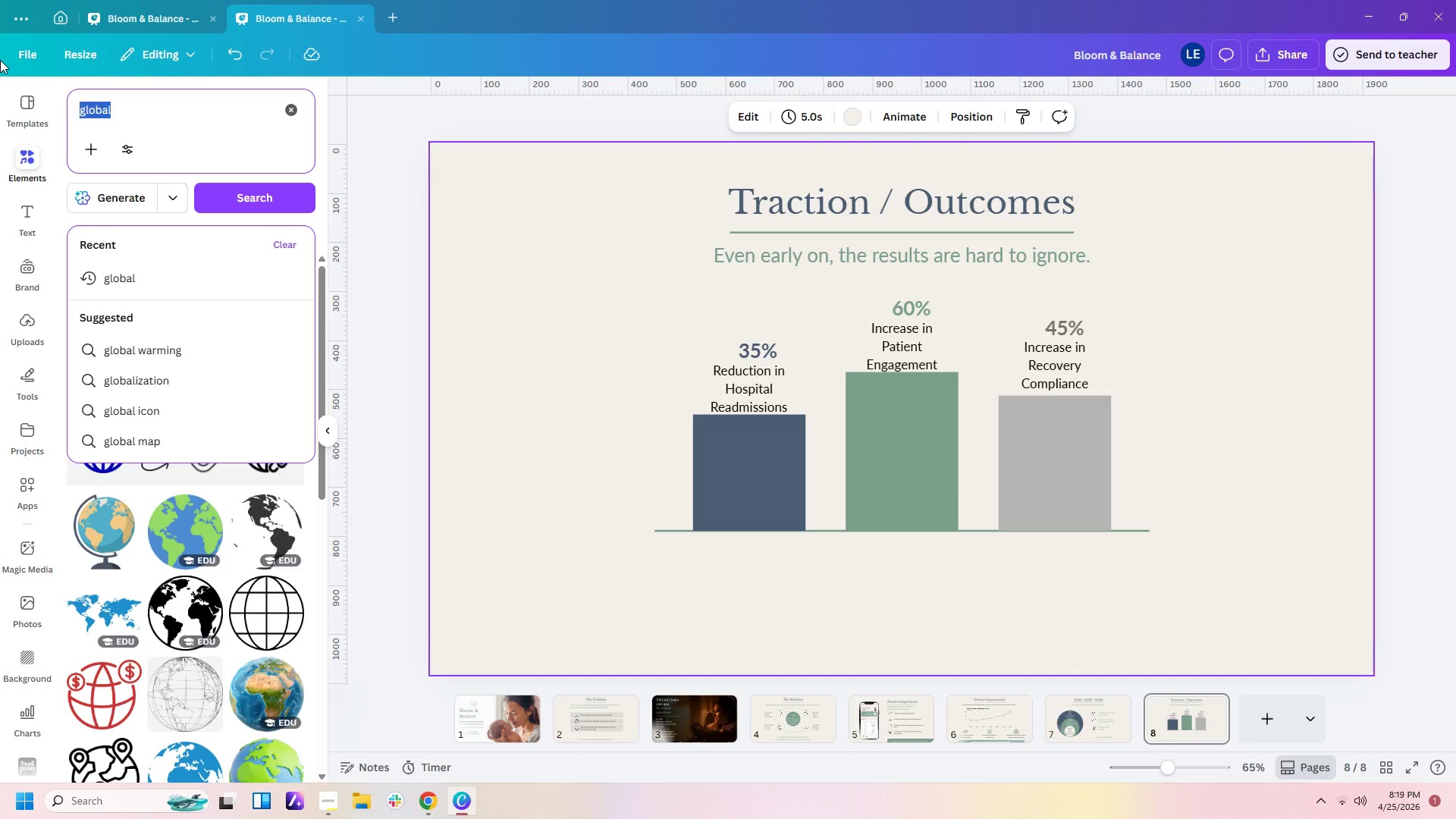 
type(sown )
key(Backspace)
key(Backspace)
key(Backspace)
key(Backspace)
key(Backspace)
key(Backspace)
key(Backspace)
key(Backspace)
key(Backspace)
key(Backspace)
key(Backspace)
type(don arrow)
 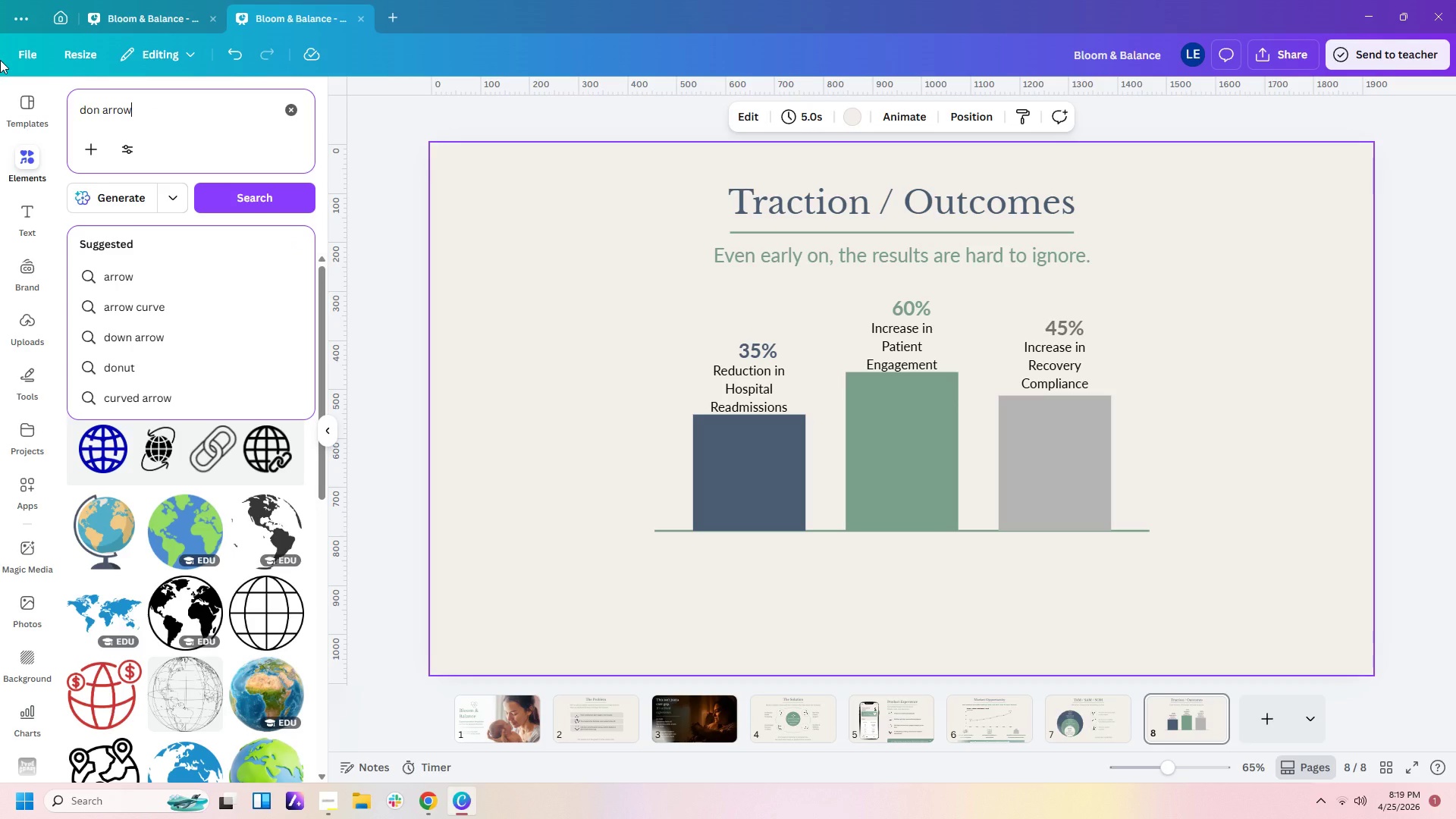 
key(Backspace)
key(Backspace)
key(Backspace)
key(Backspace)
key(Backspace)
key(Backspace)
key(Backspace)
type(wn arrow)
 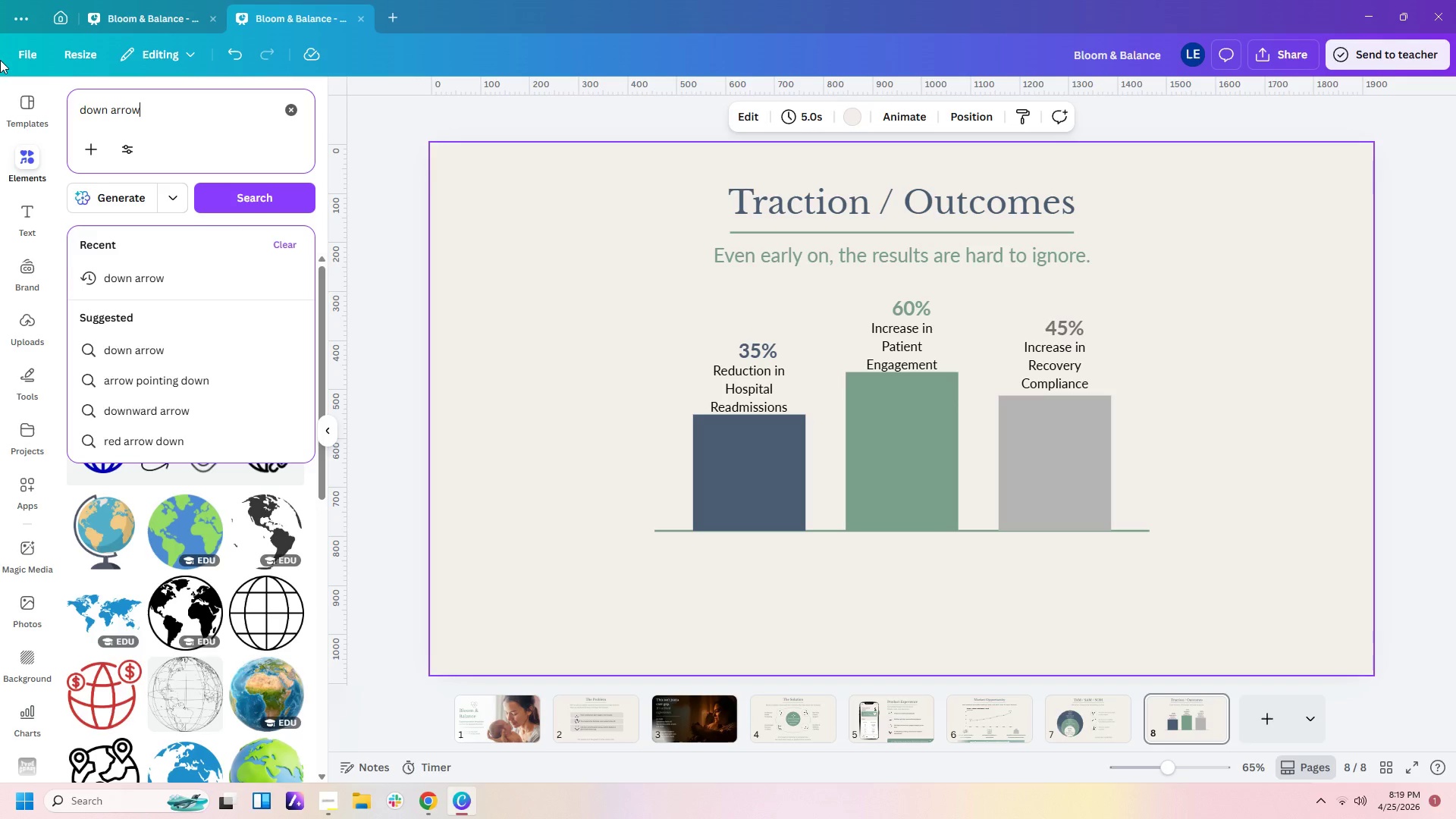 
key(Enter)
 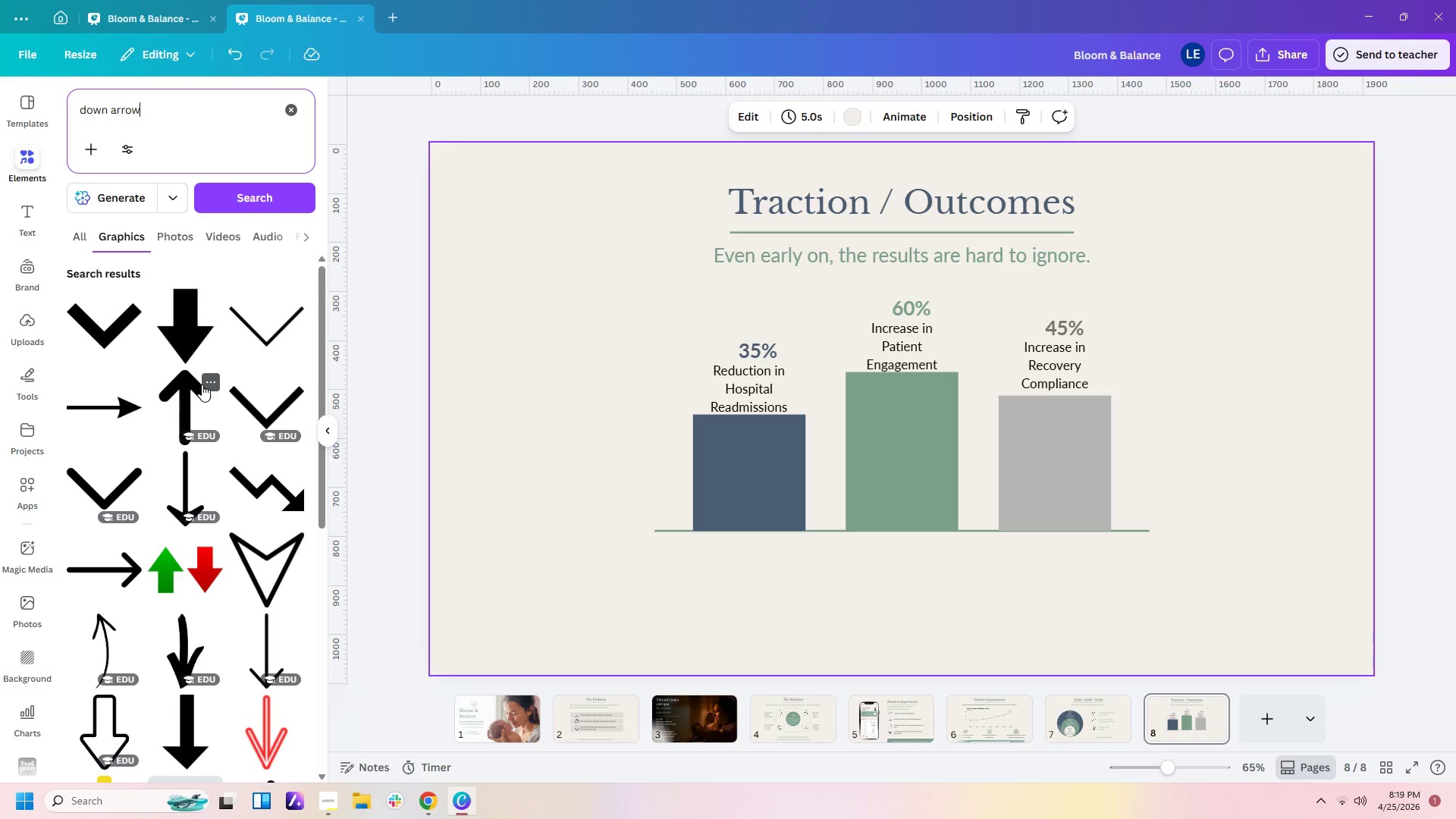 
left_click([187, 494])
 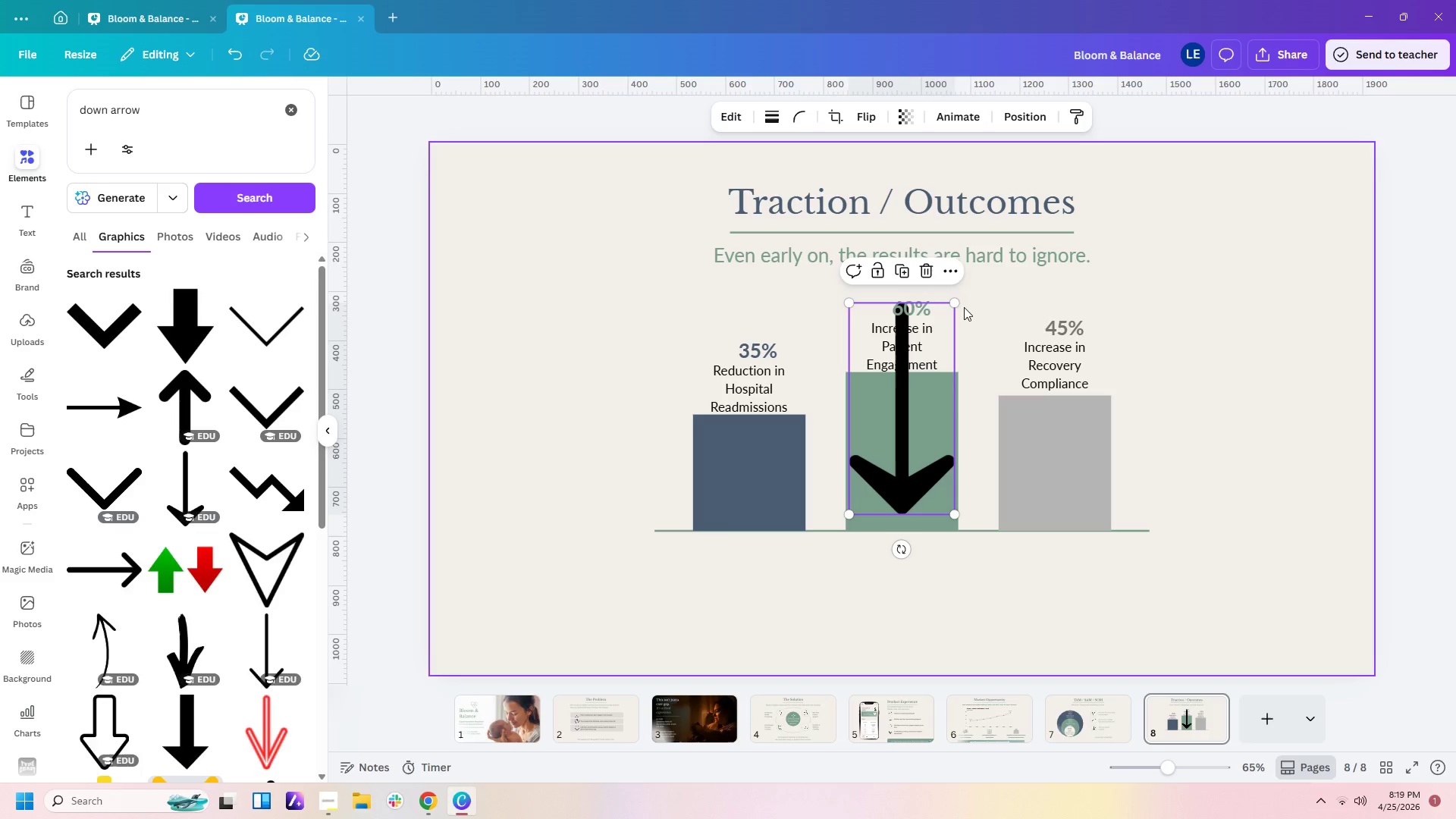 
left_click_drag(start_coordinate=[958, 303], to_coordinate=[877, 486])
 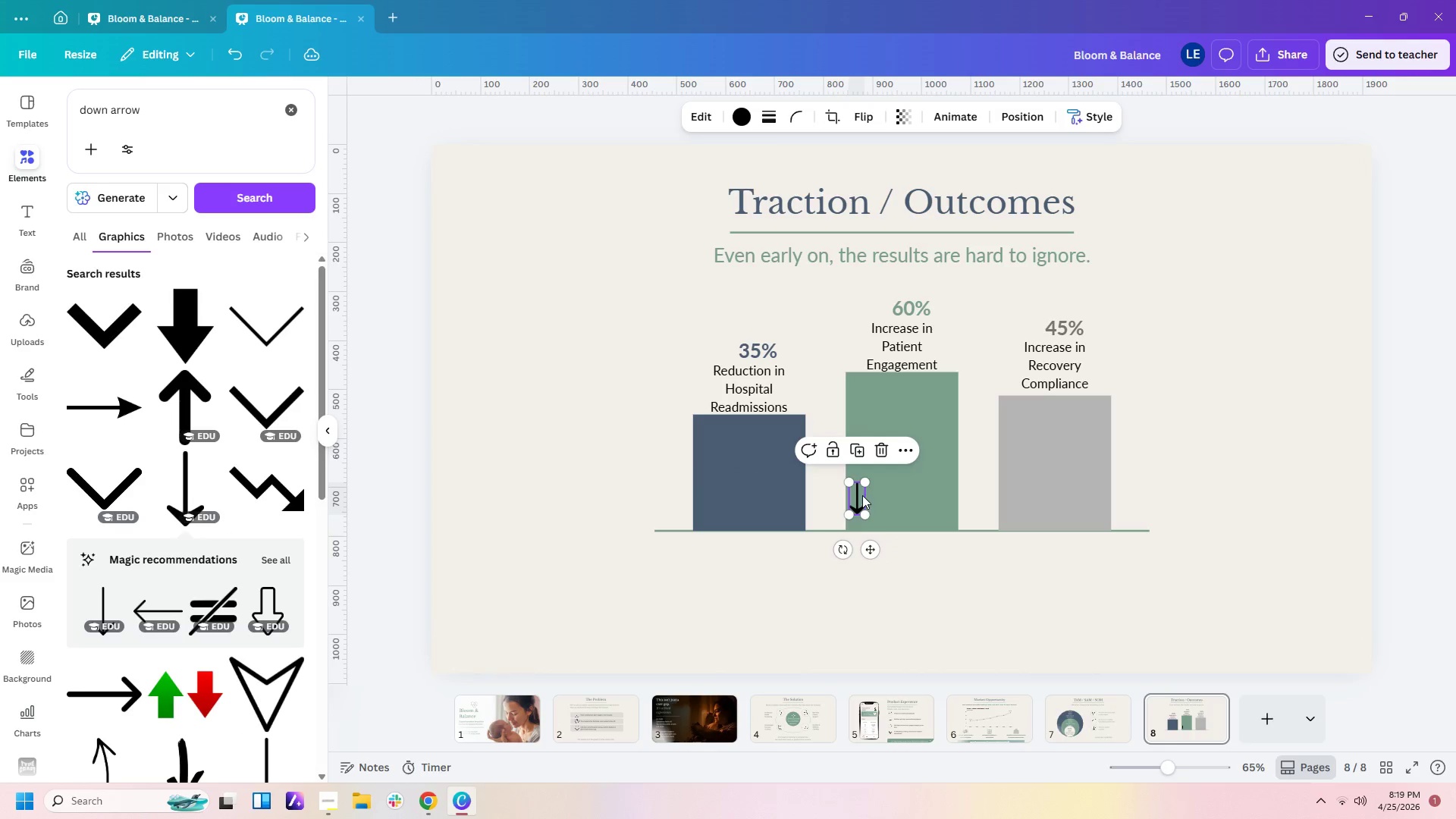 
left_click_drag(start_coordinate=[861, 495], to_coordinate=[728, 340])
 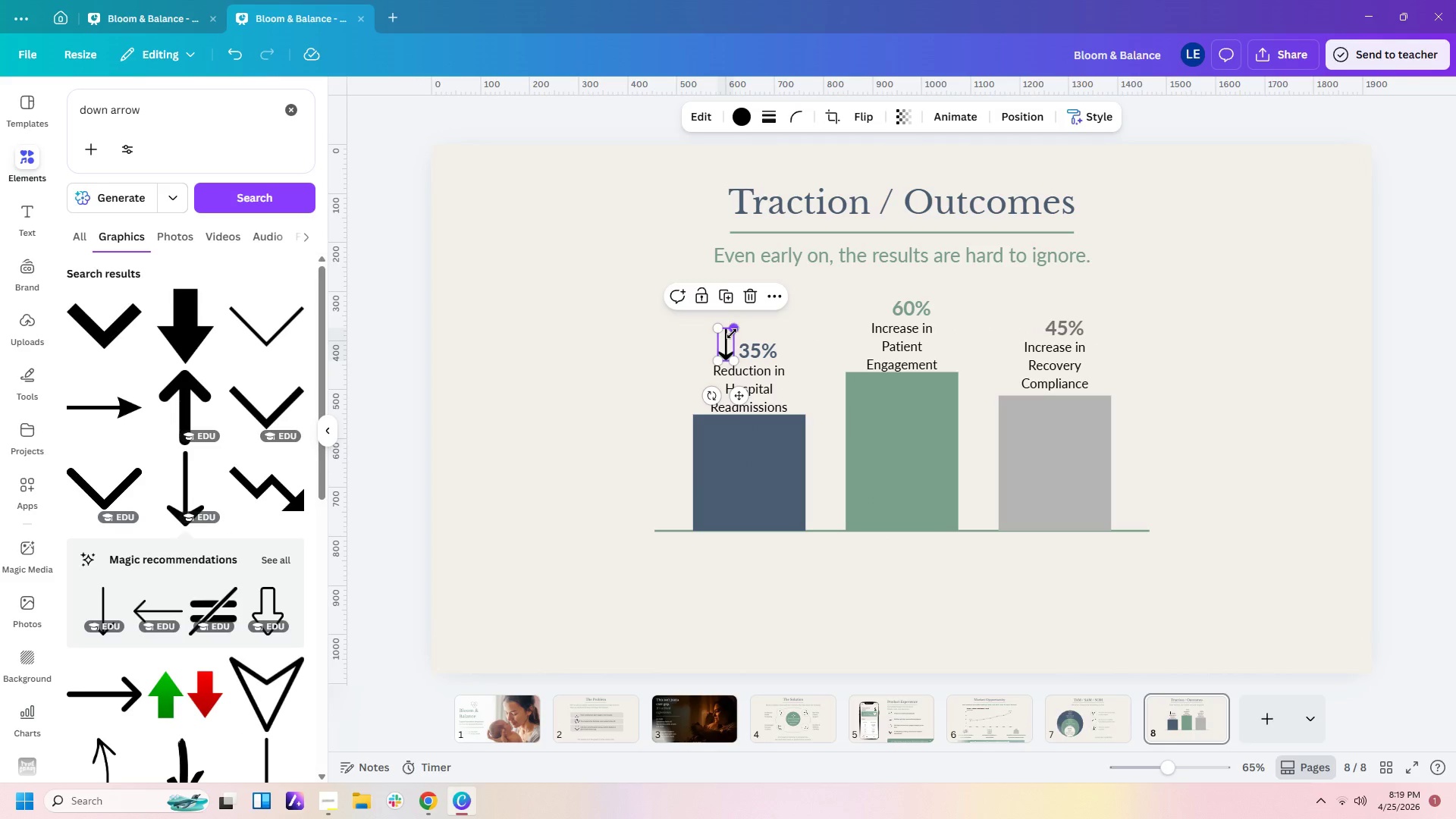 
double_click([726, 338])
 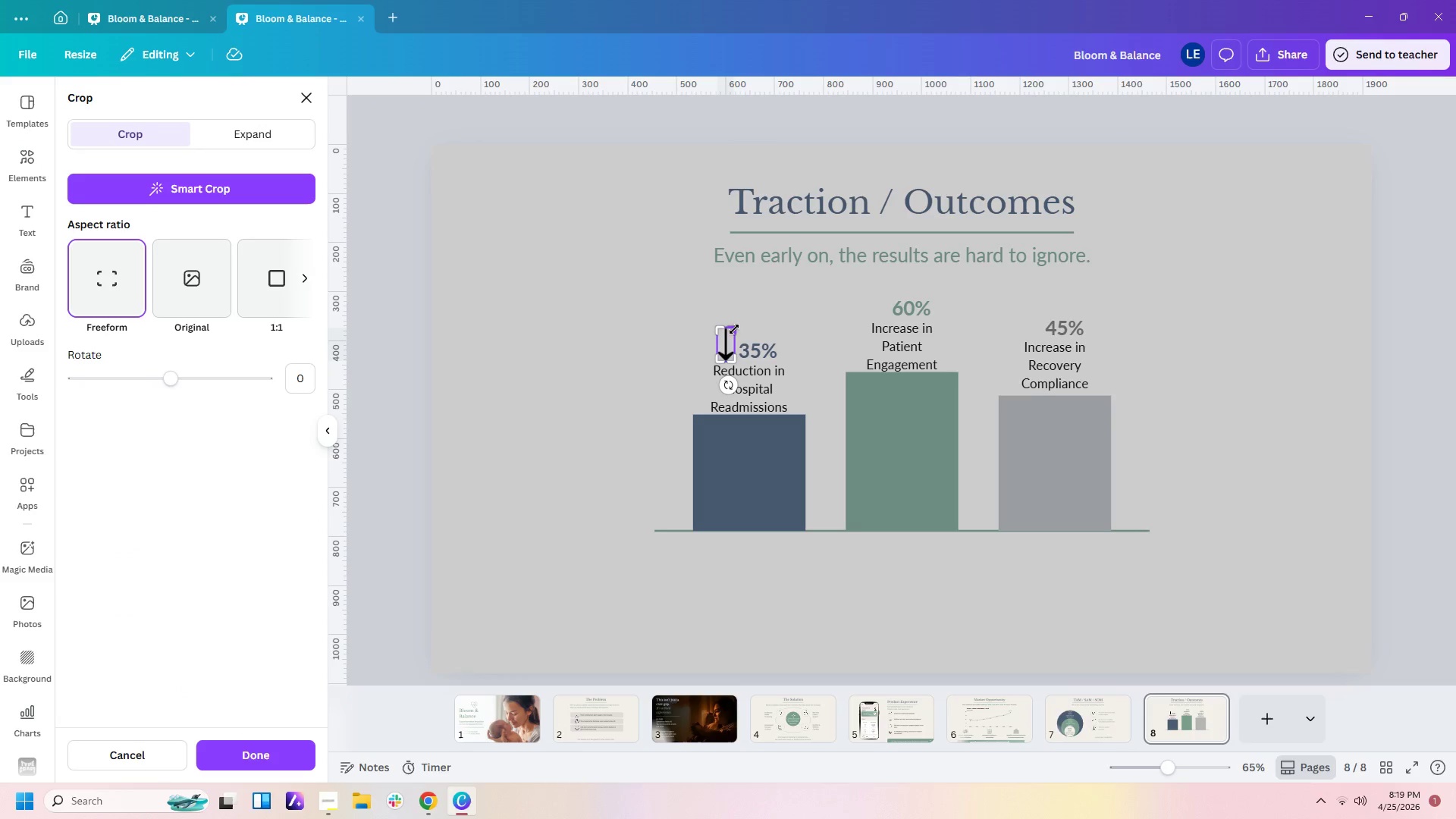 
left_click_drag(start_coordinate=[735, 326], to_coordinate=[736, 340])
 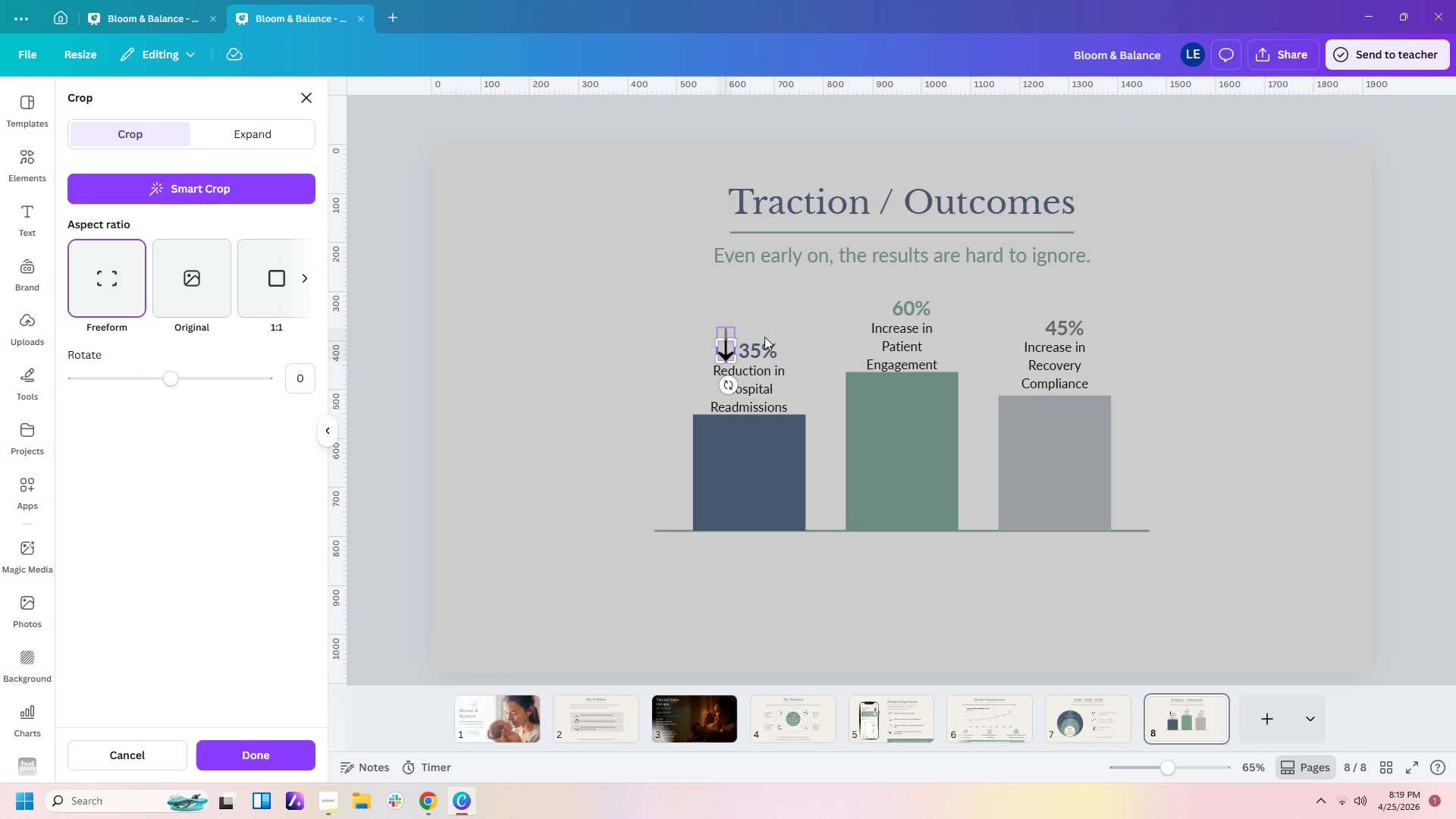 
left_click([764, 337])
 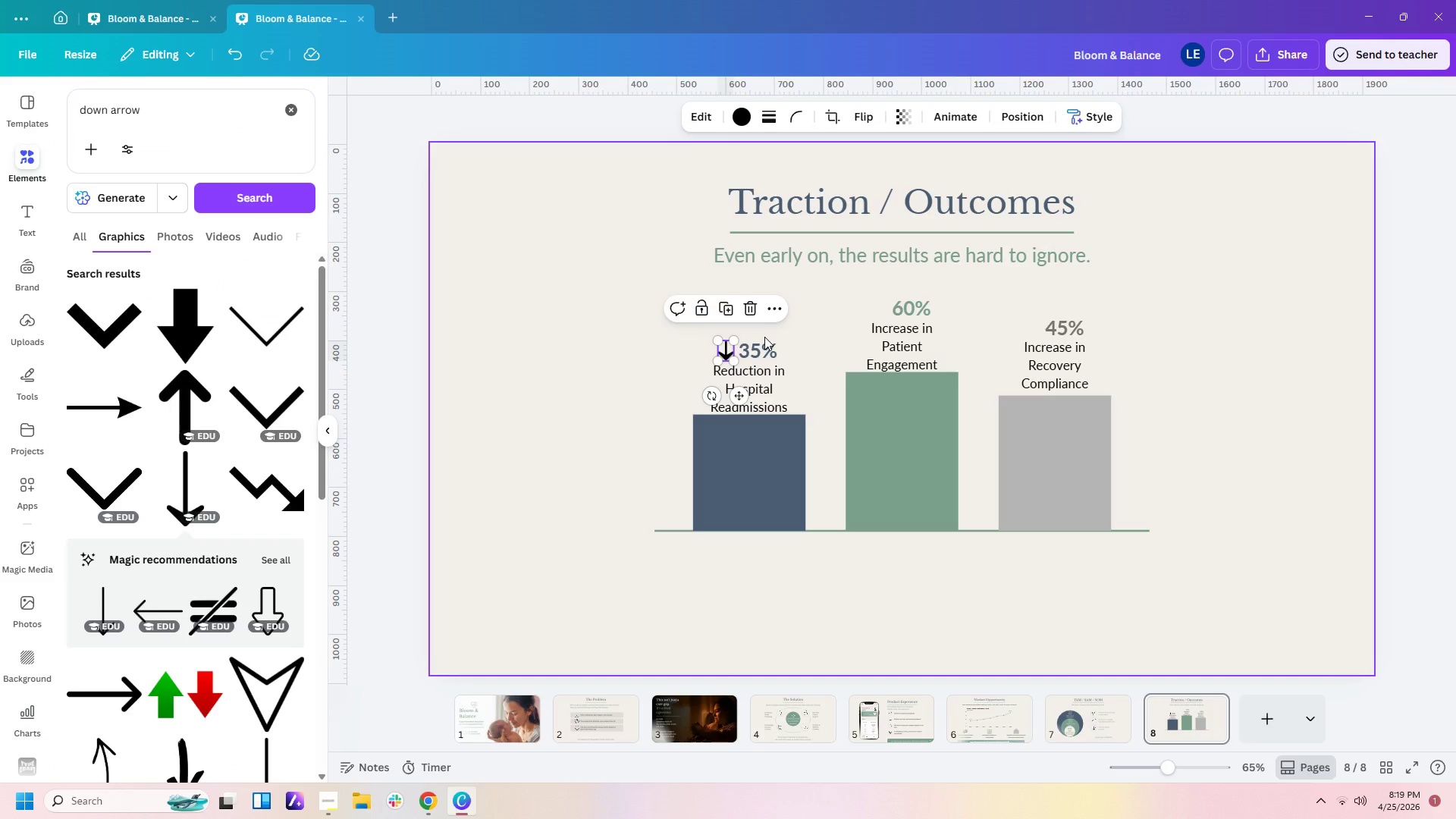 
left_click([764, 337])
 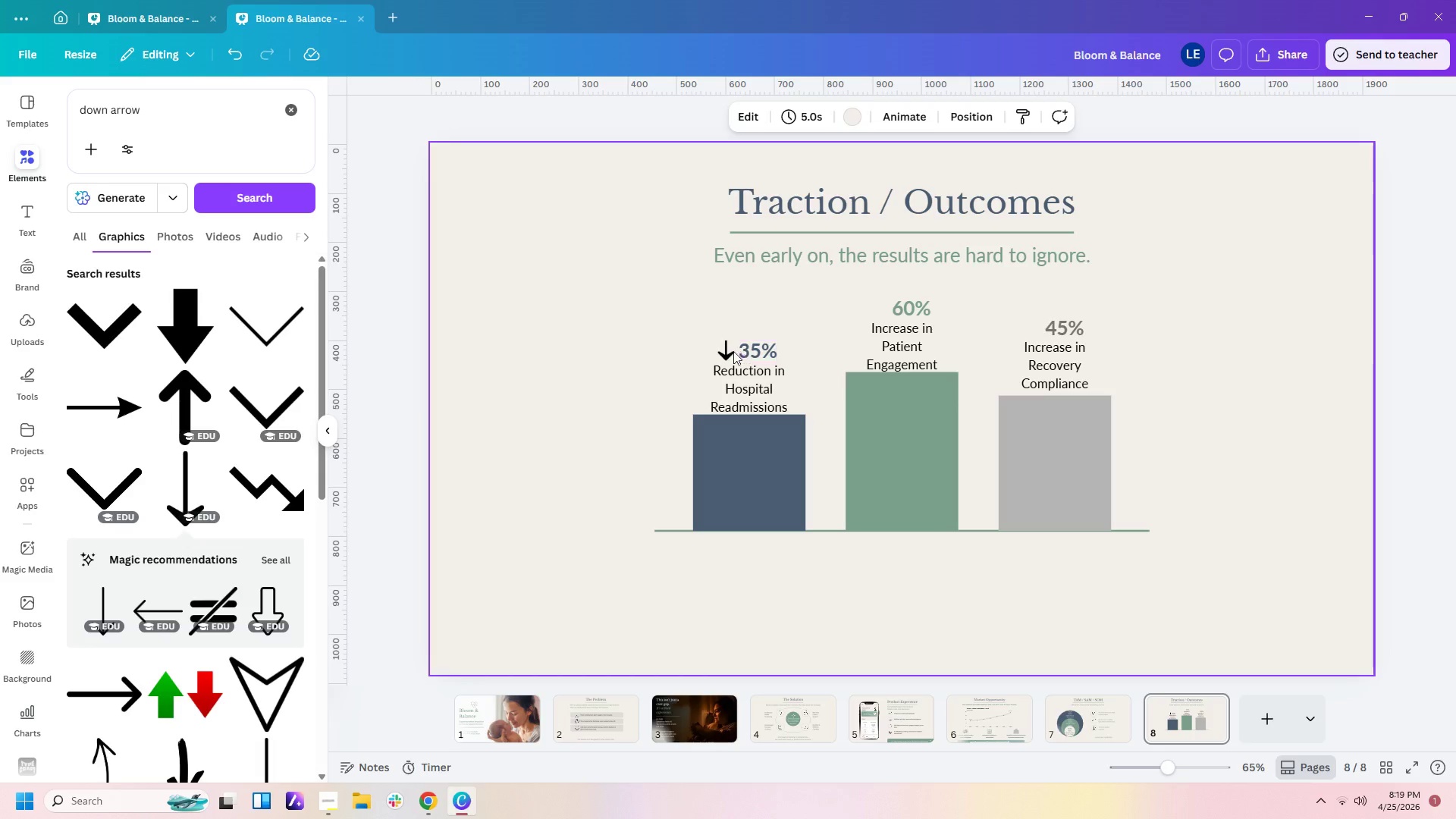 
left_click([724, 351])
 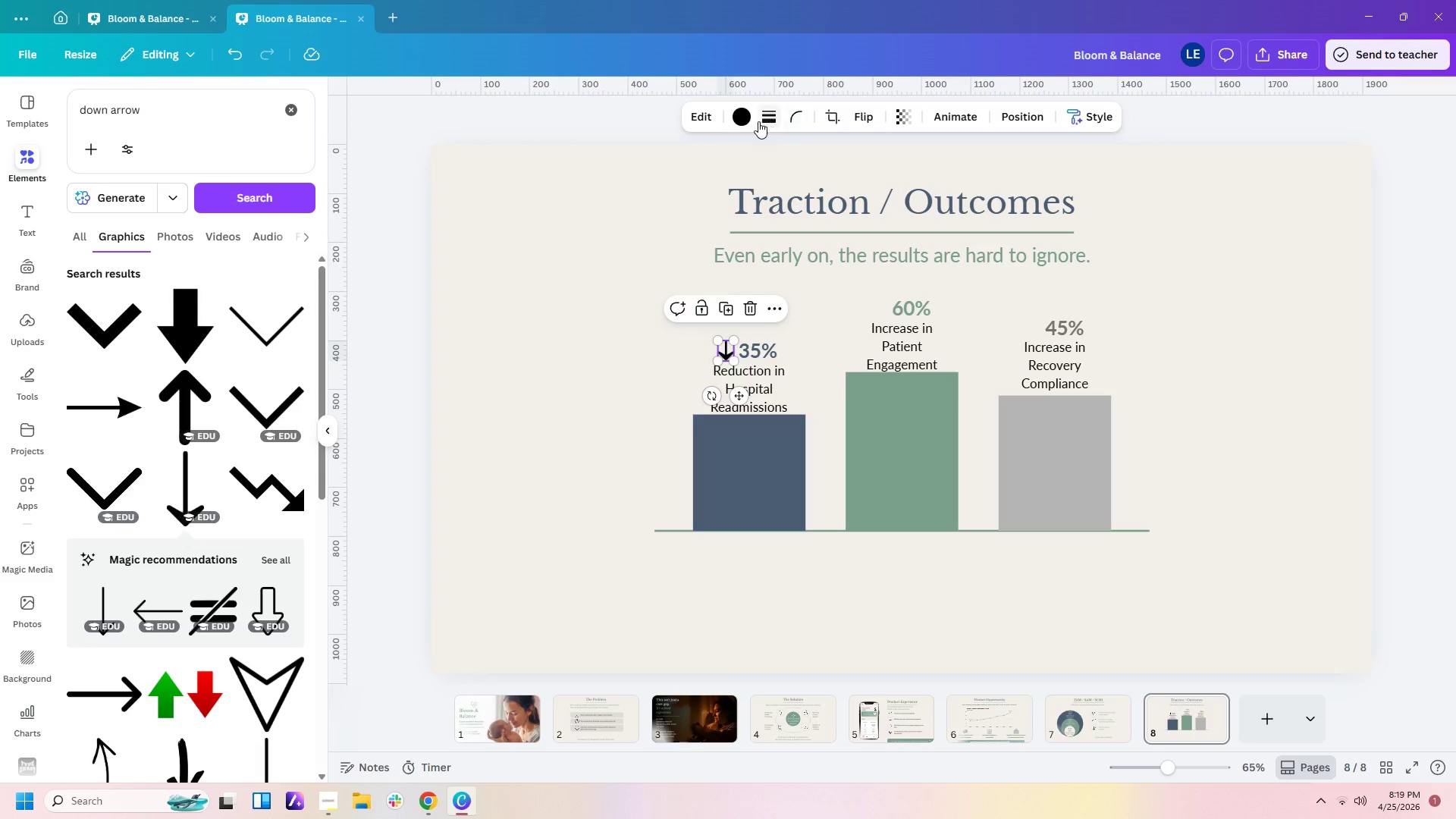 
left_click([738, 121])
 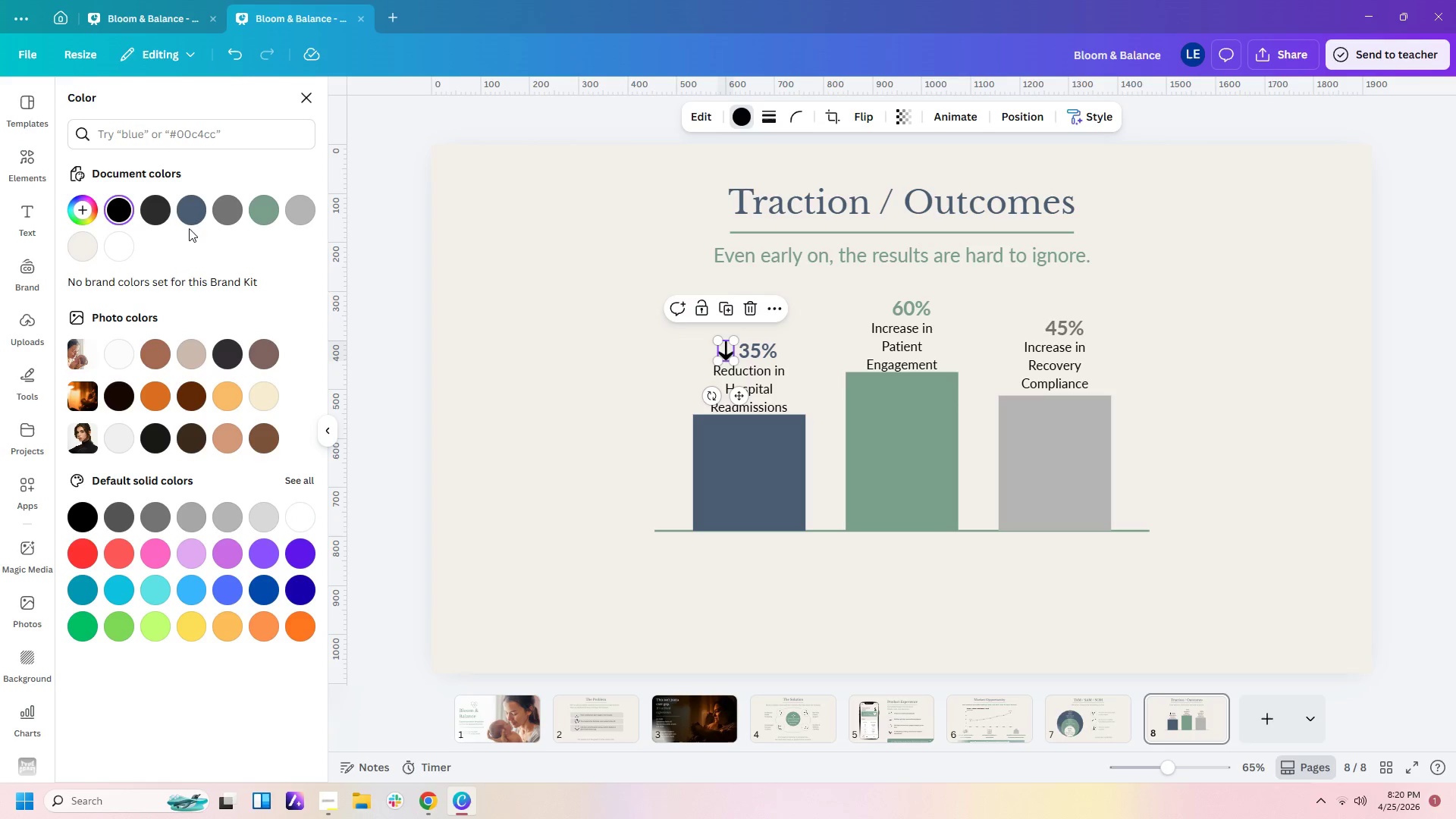 
left_click([192, 214])
 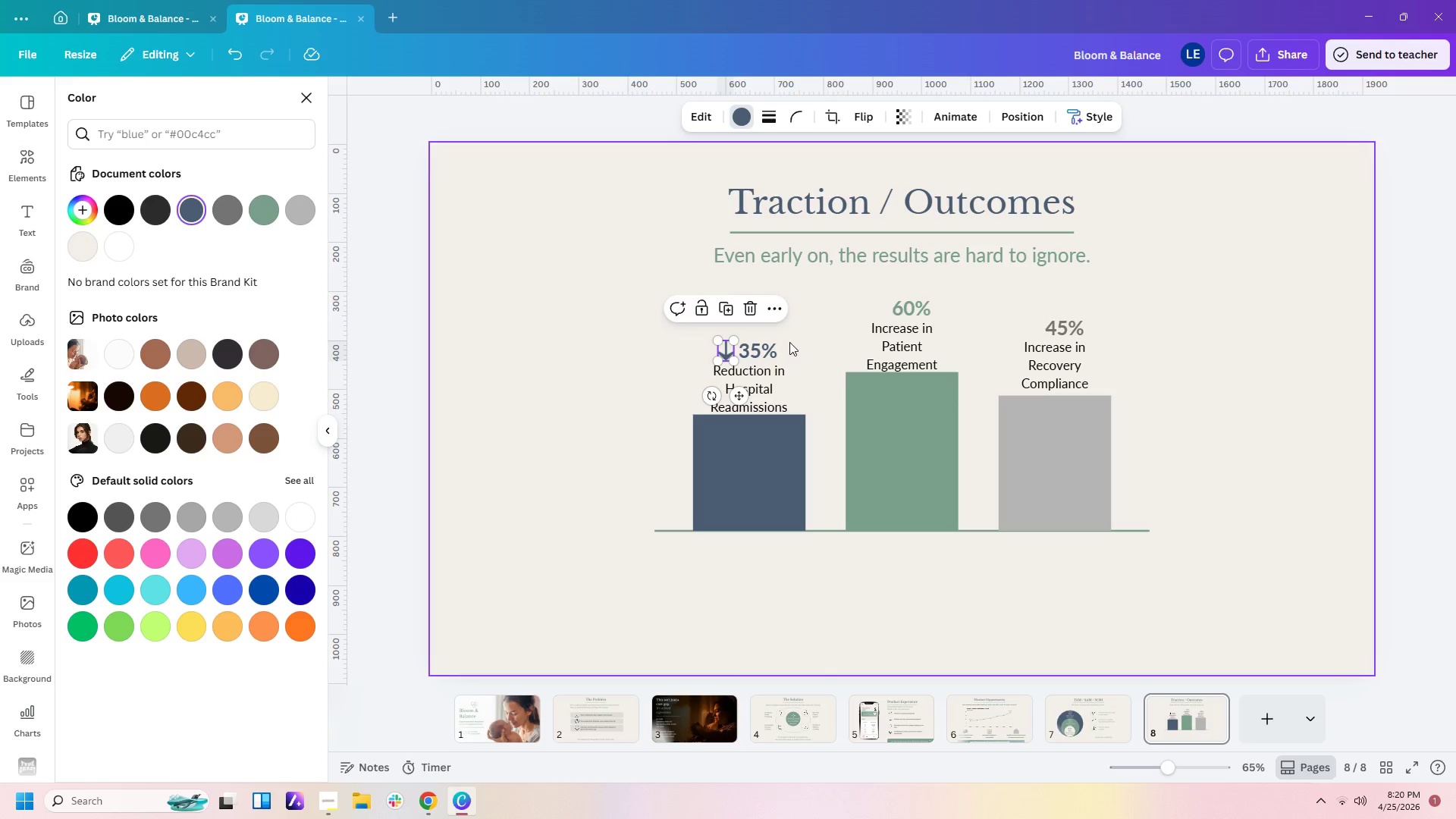 
left_click([792, 343])
 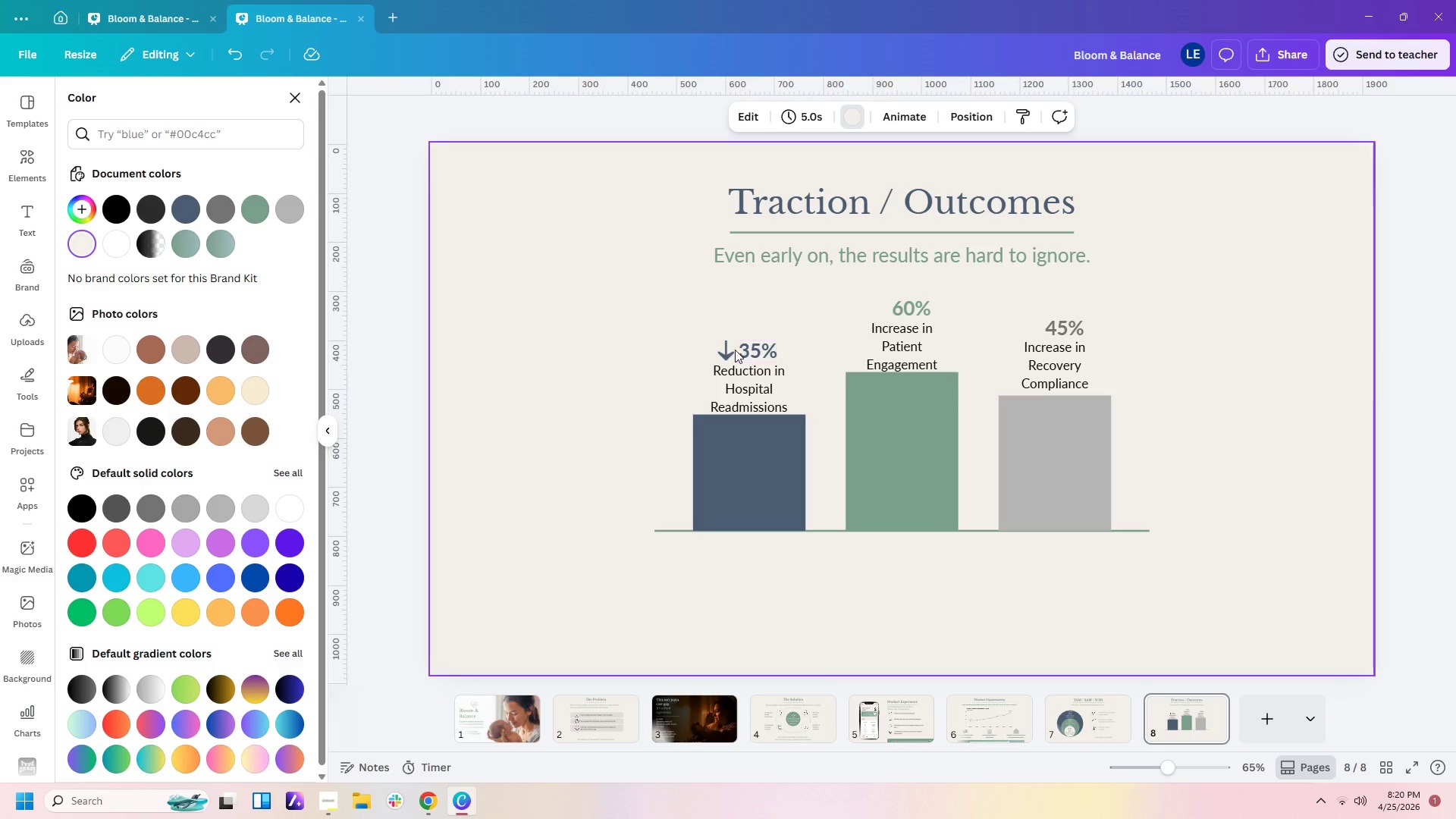 
left_click([733, 350])
 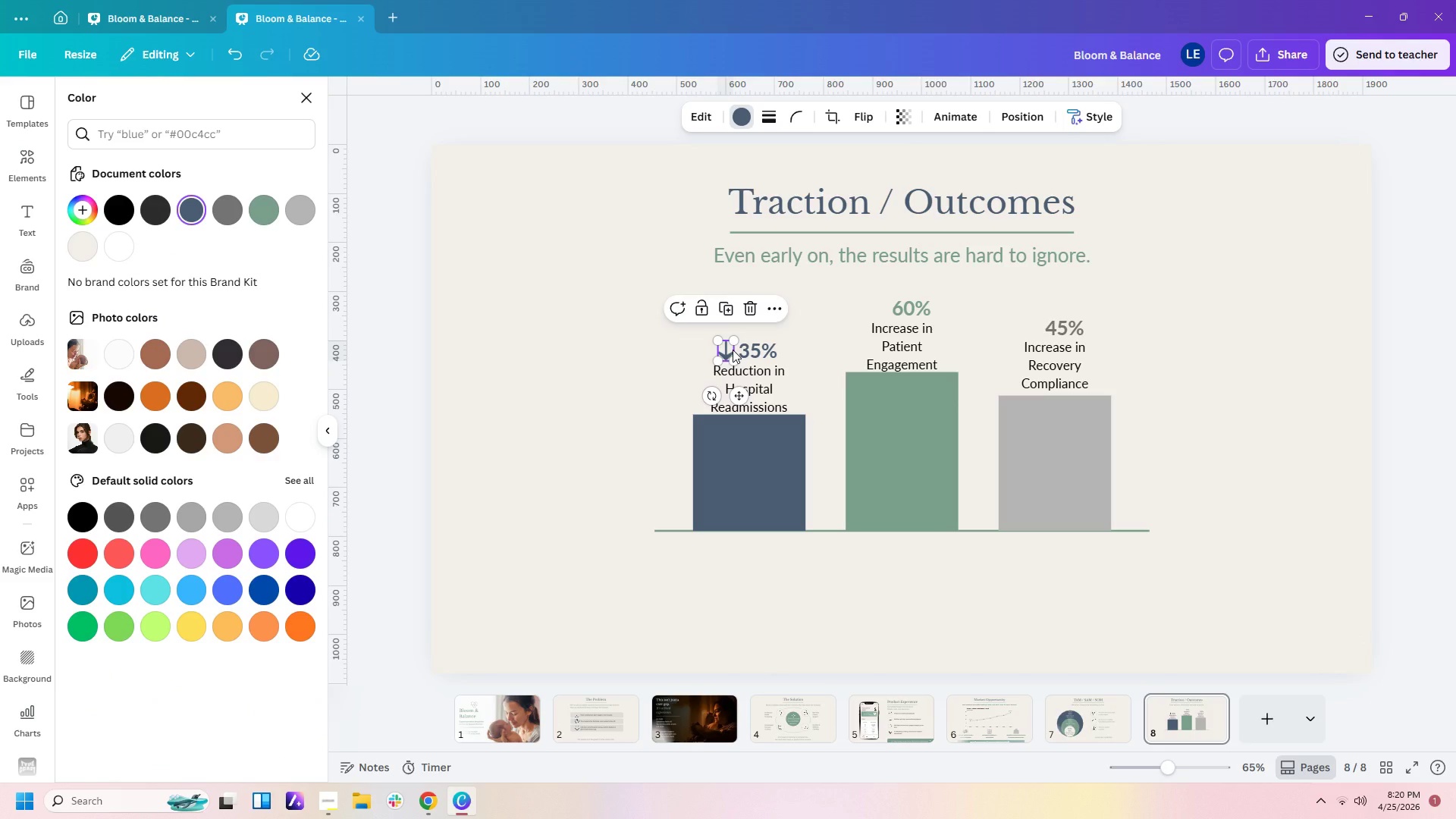 
key(ArrowRight)
 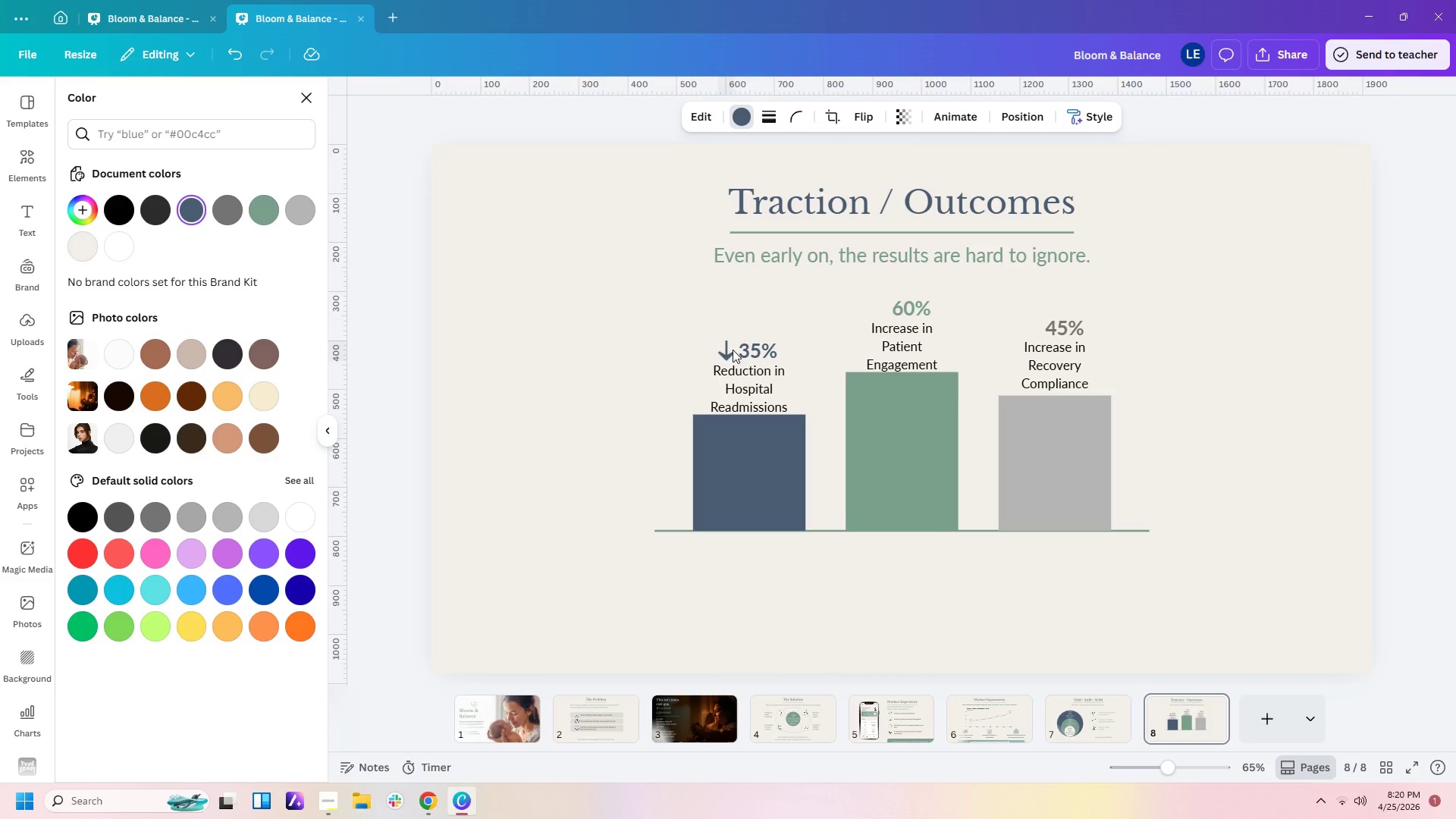 
key(ArrowRight)
 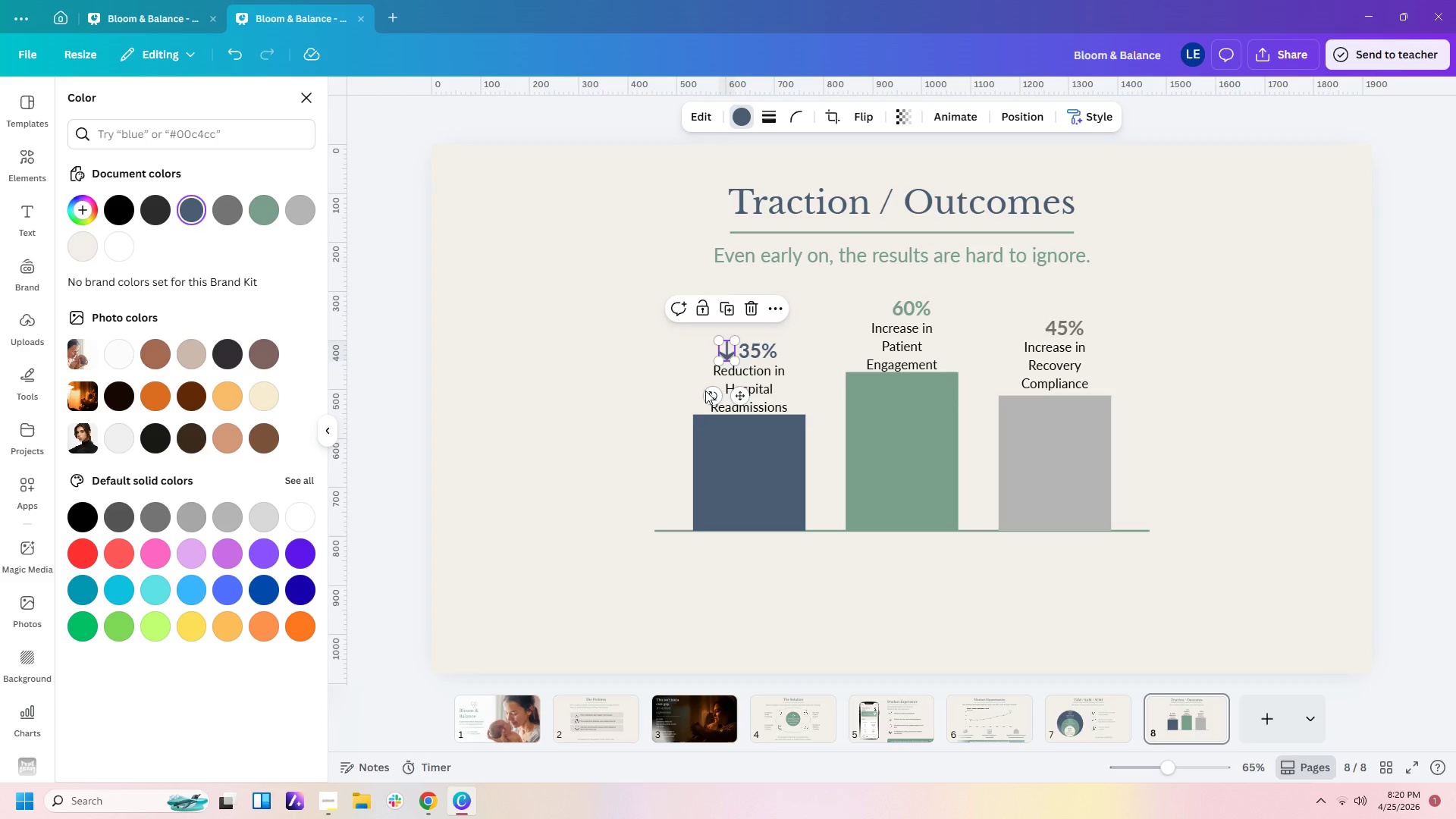 
left_click([849, 352])
 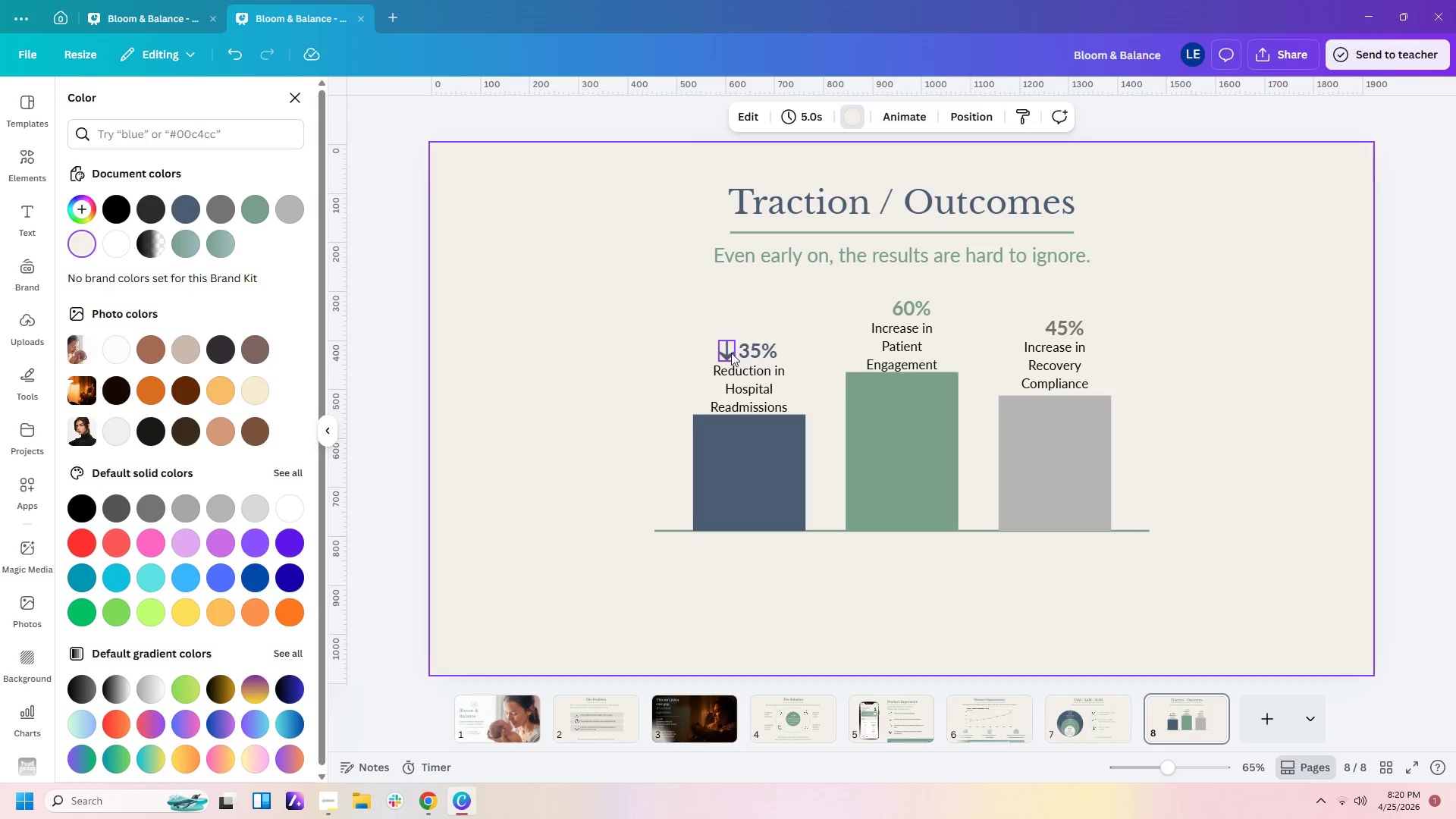 
left_click([730, 350])
 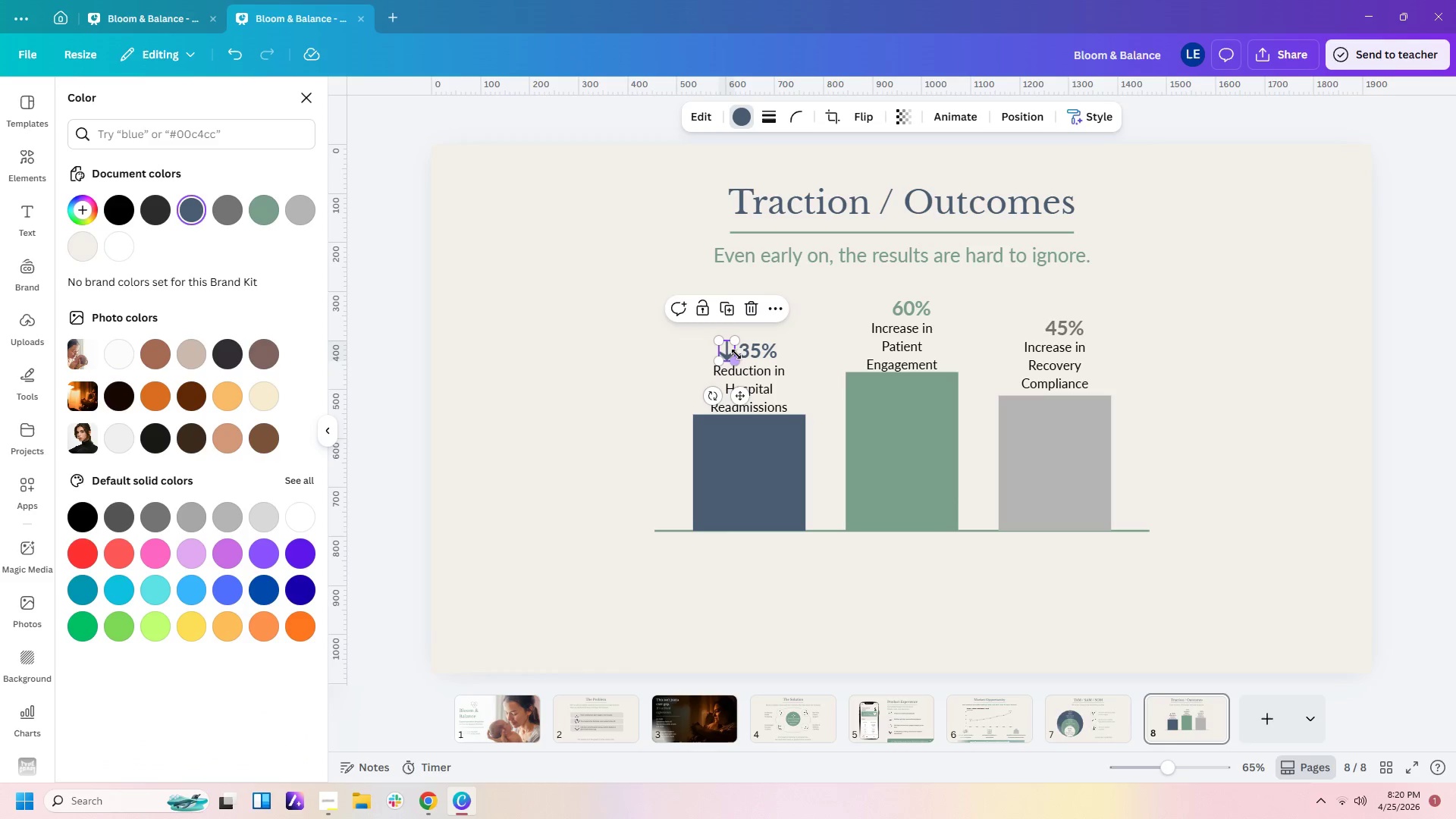 
key(Control+C)
 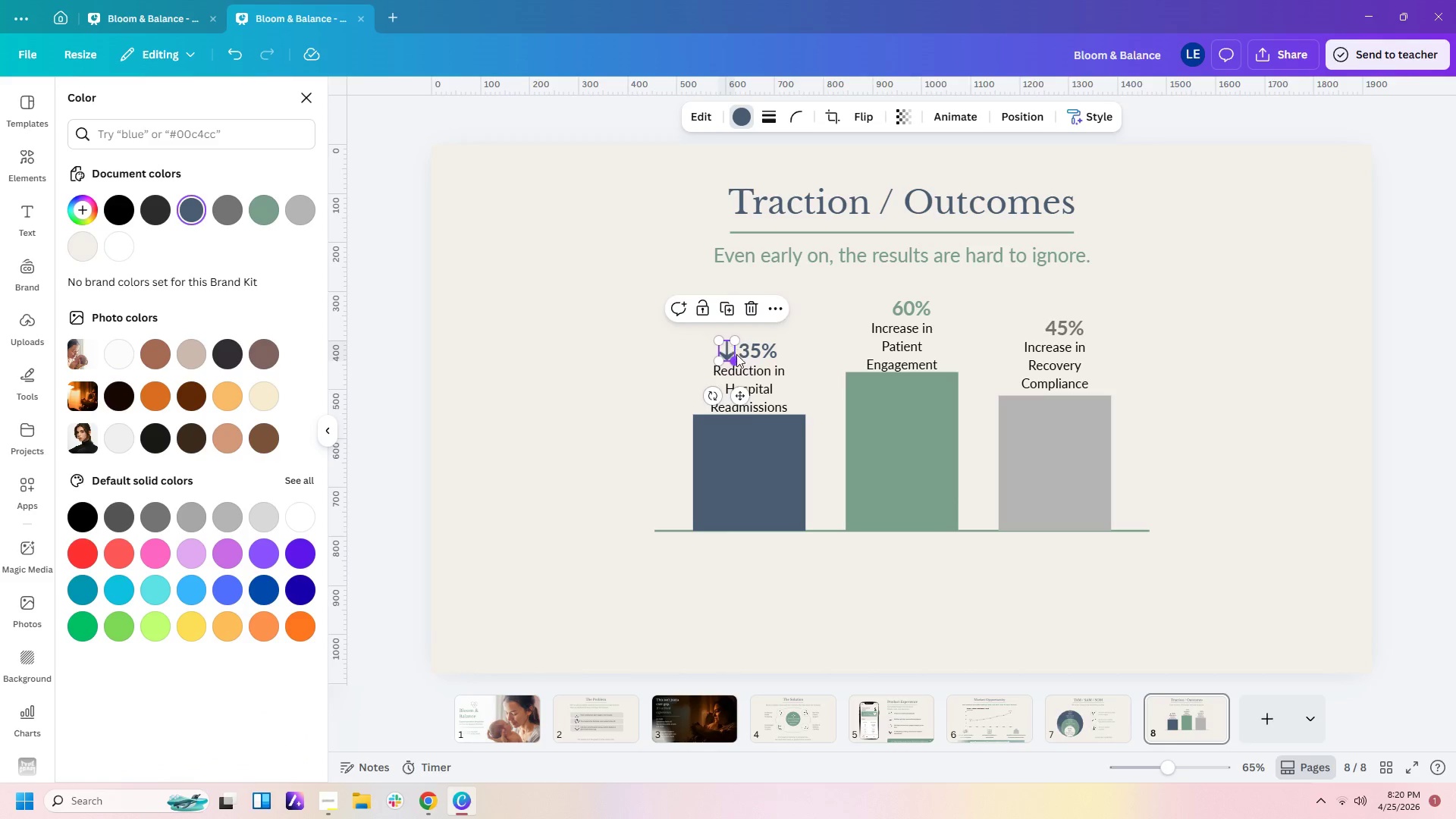 
key(Control+V)
 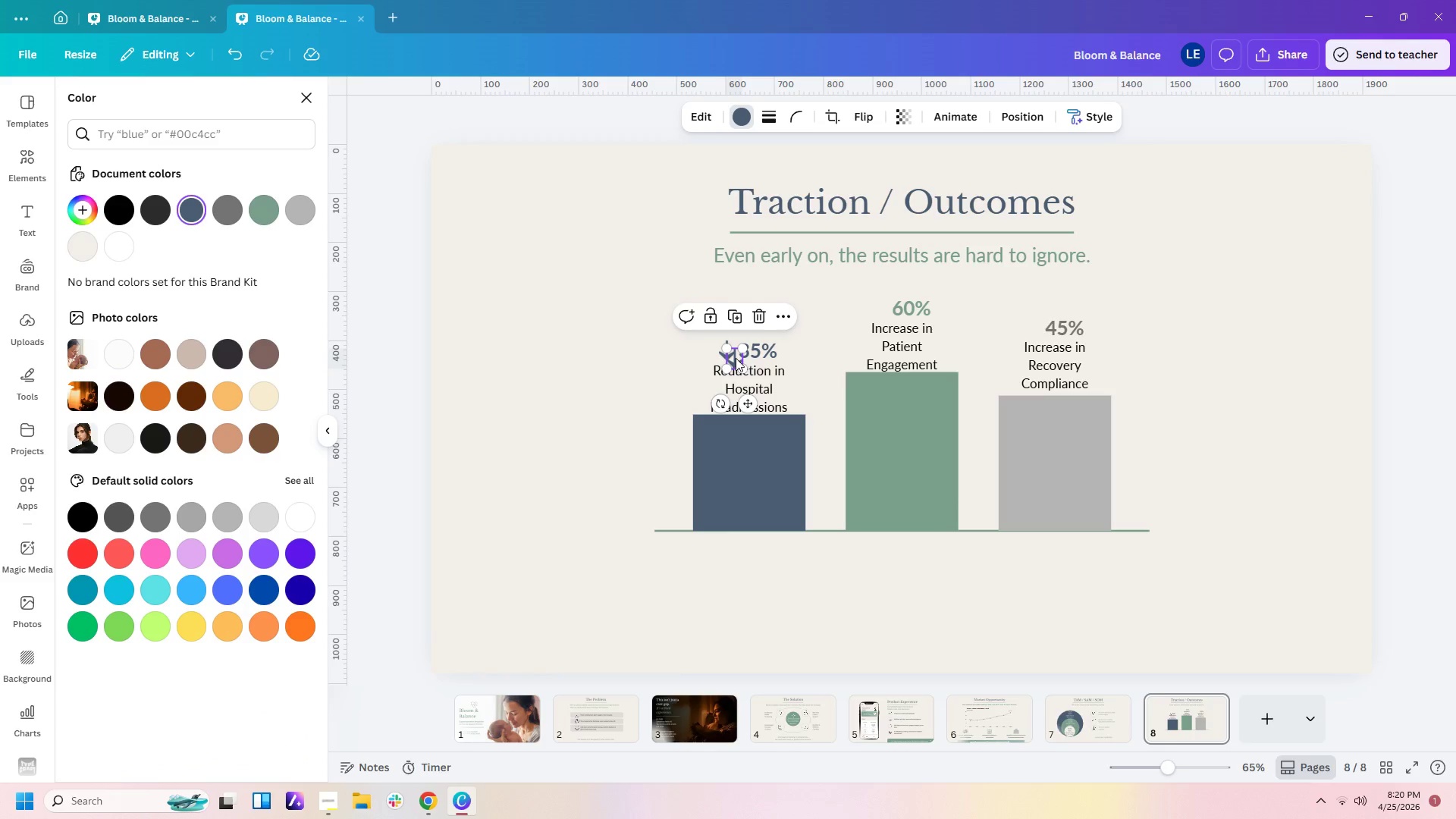 
left_click_drag(start_coordinate=[736, 358], to_coordinate=[886, 309])
 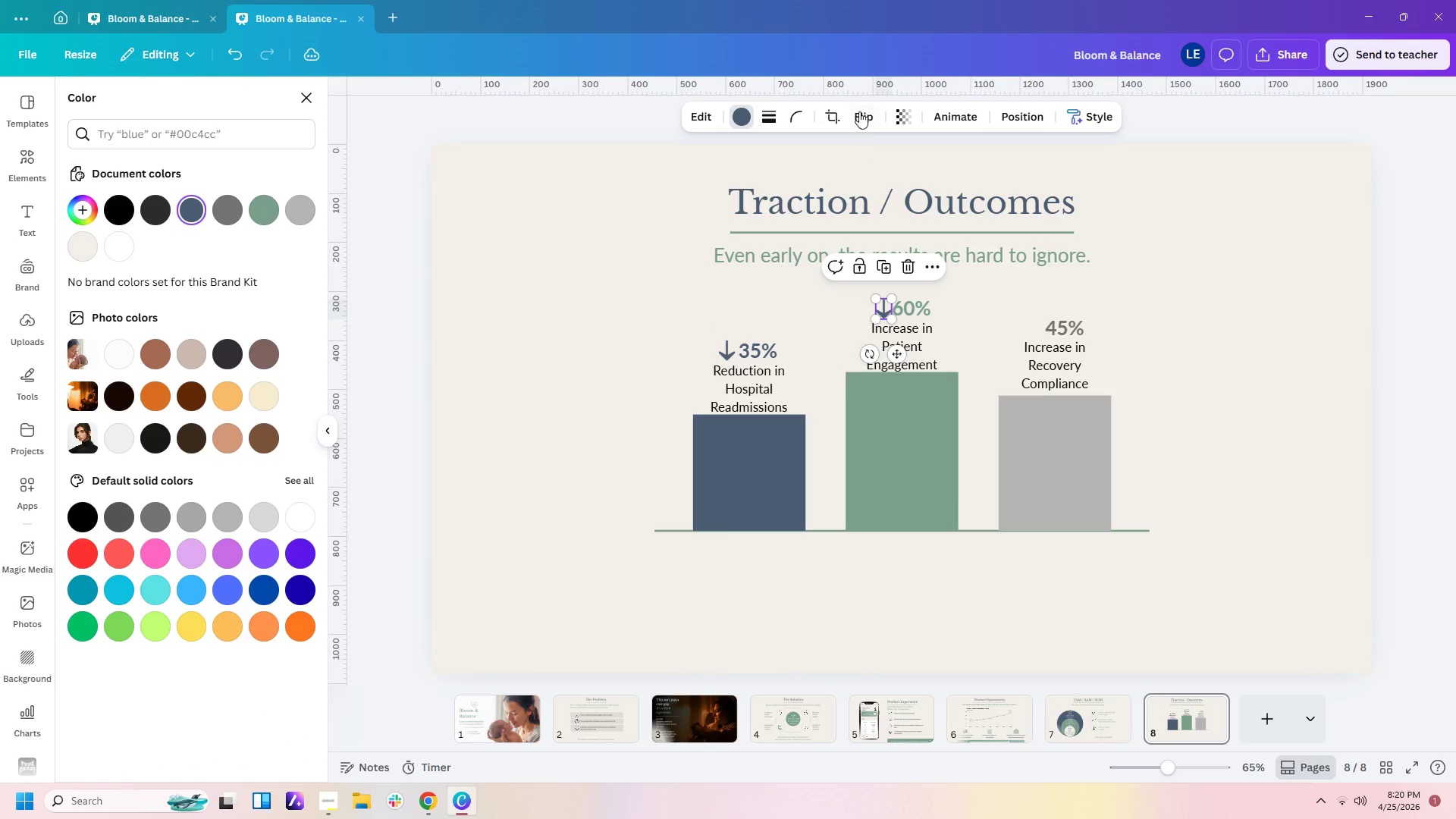 
left_click([859, 111])
 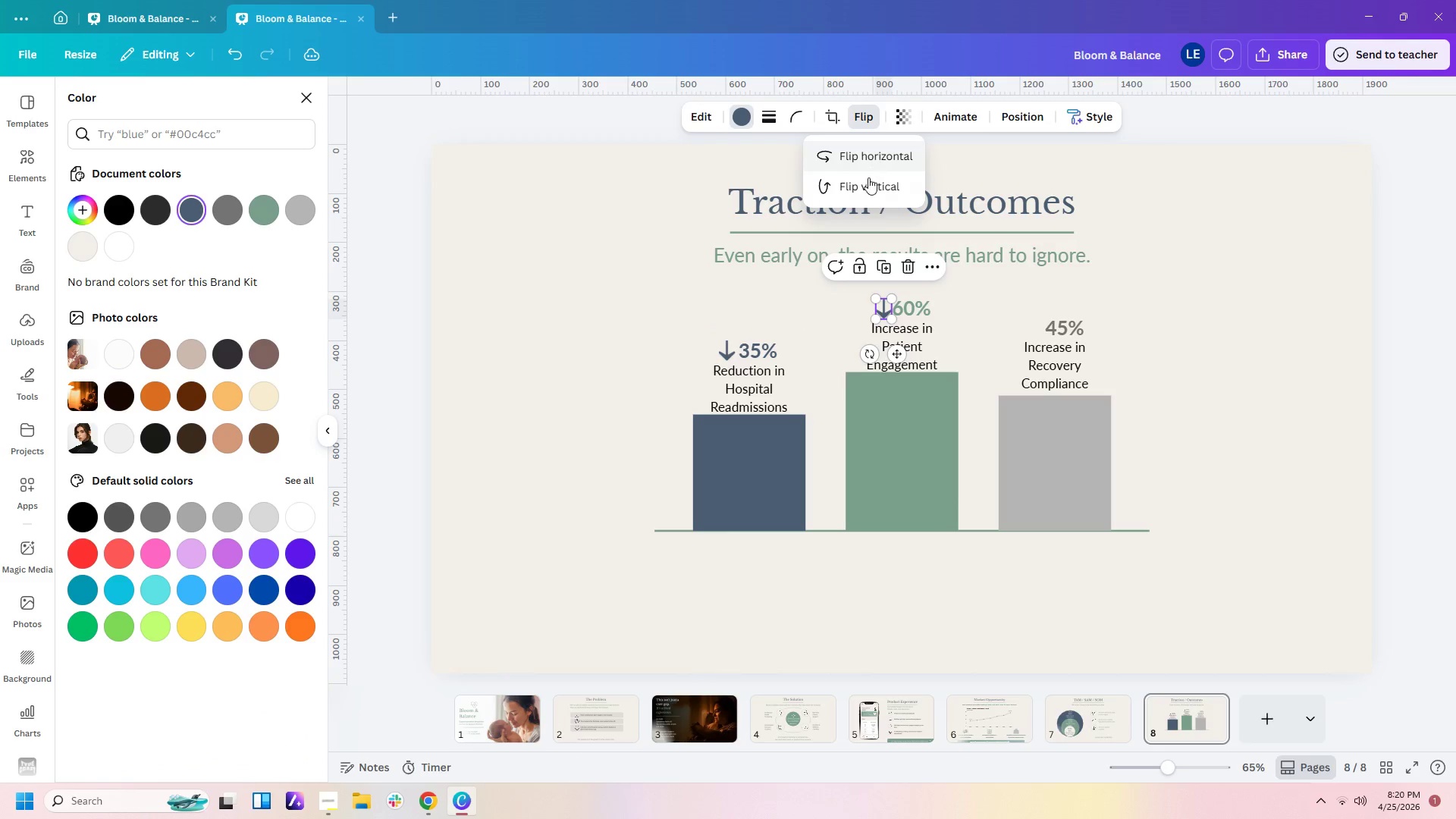 
left_click([868, 191])
 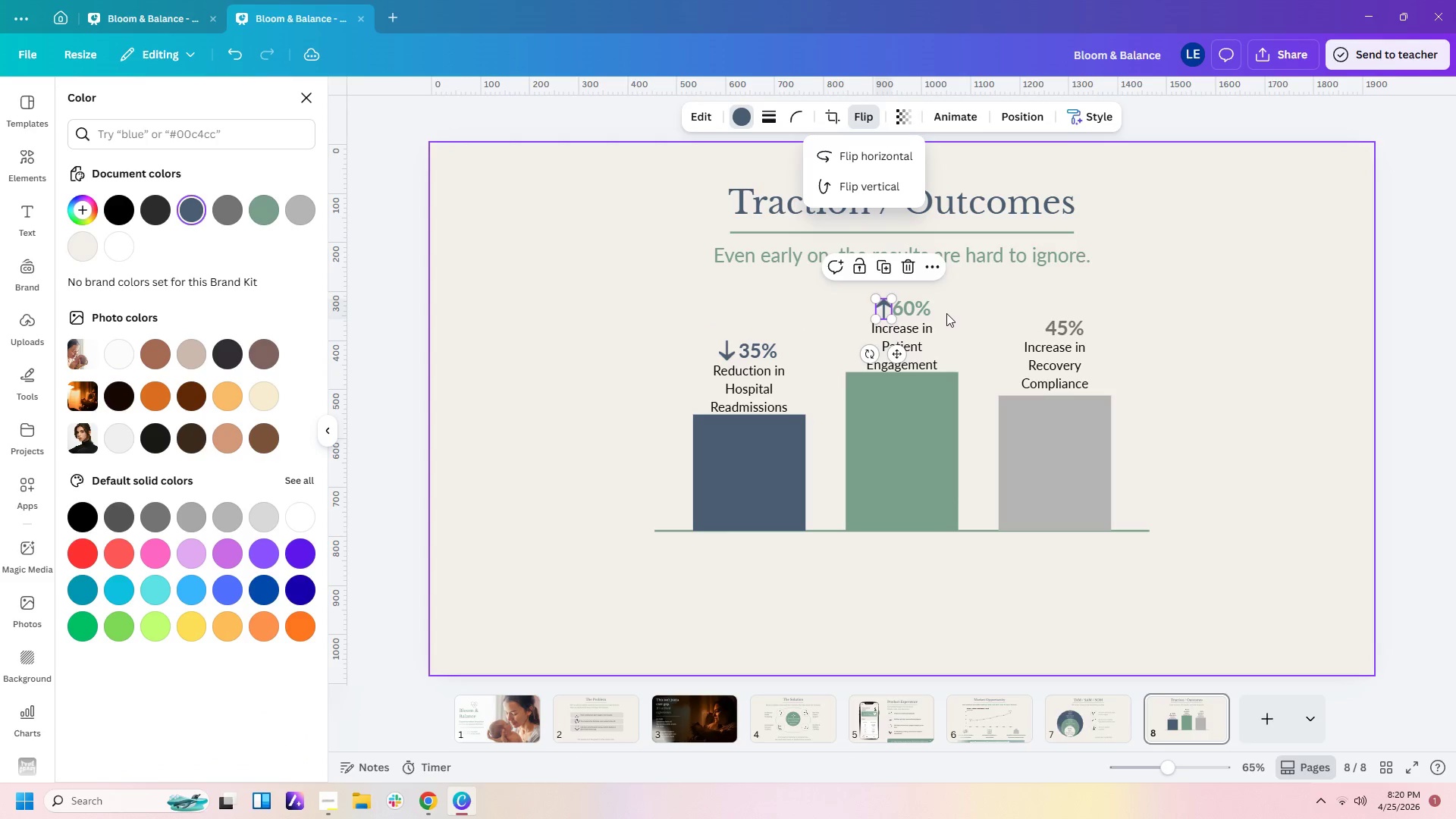 
left_click([984, 315])
 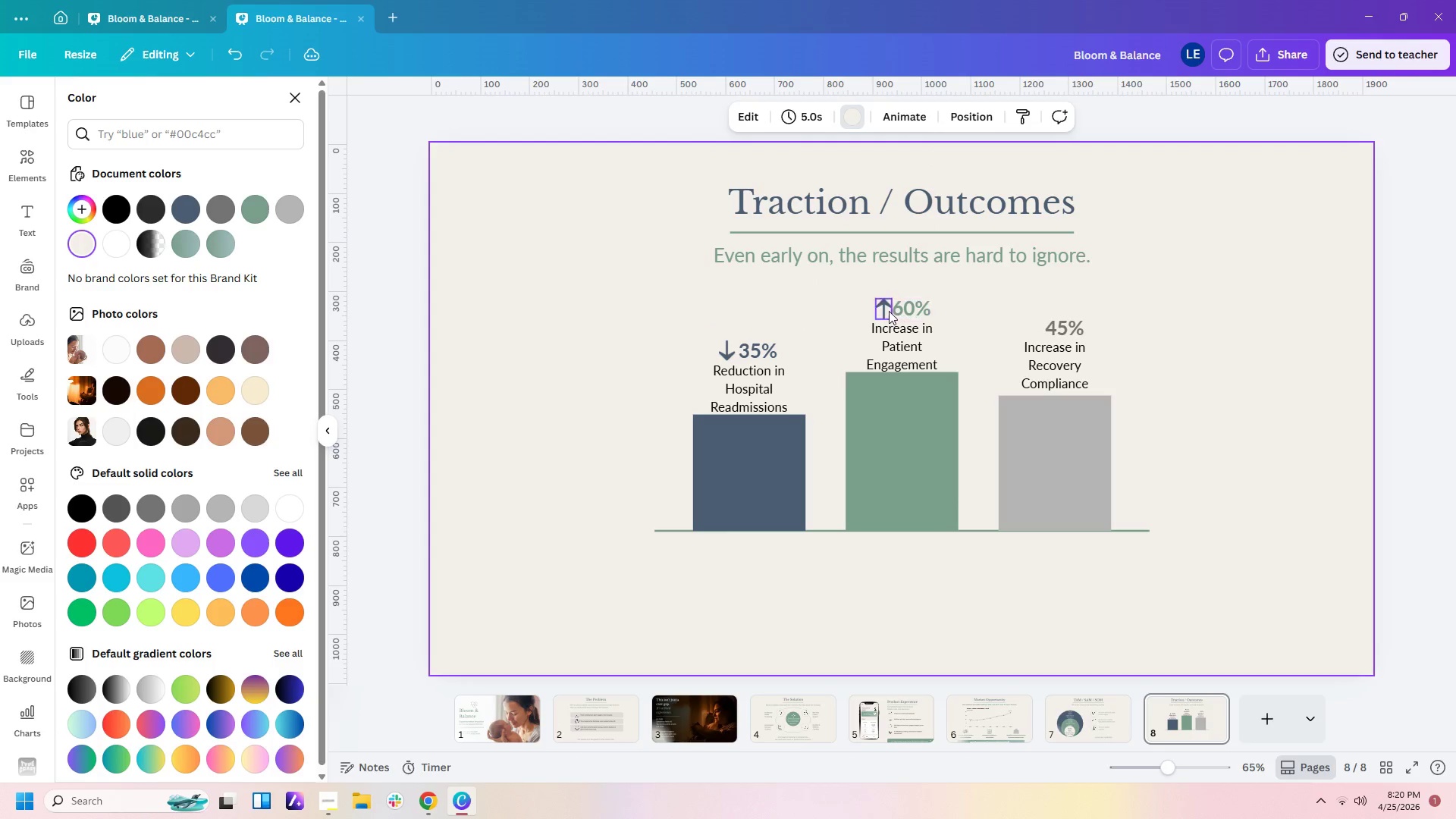 
left_click([883, 311])
 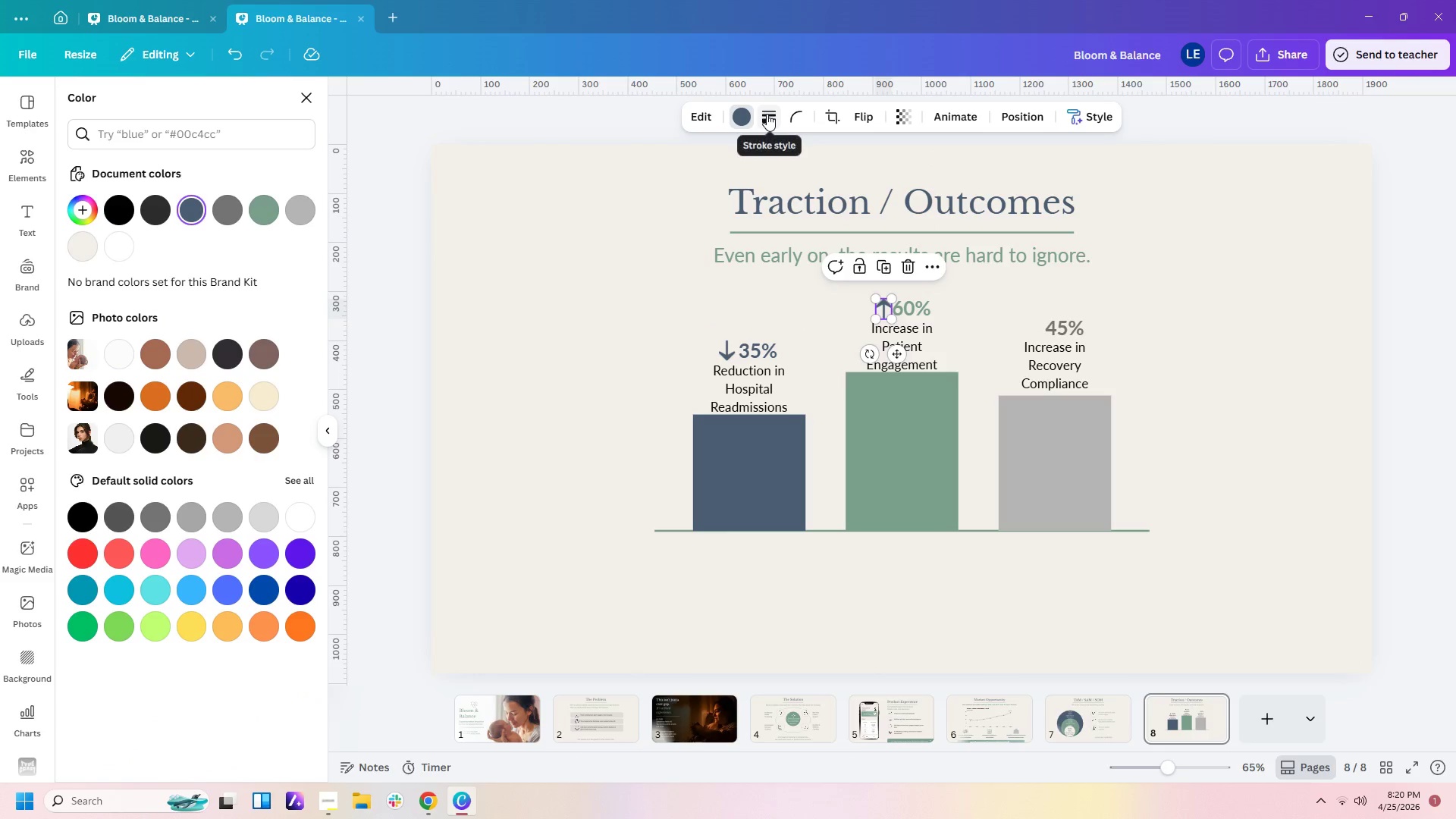 
left_click([749, 114])
 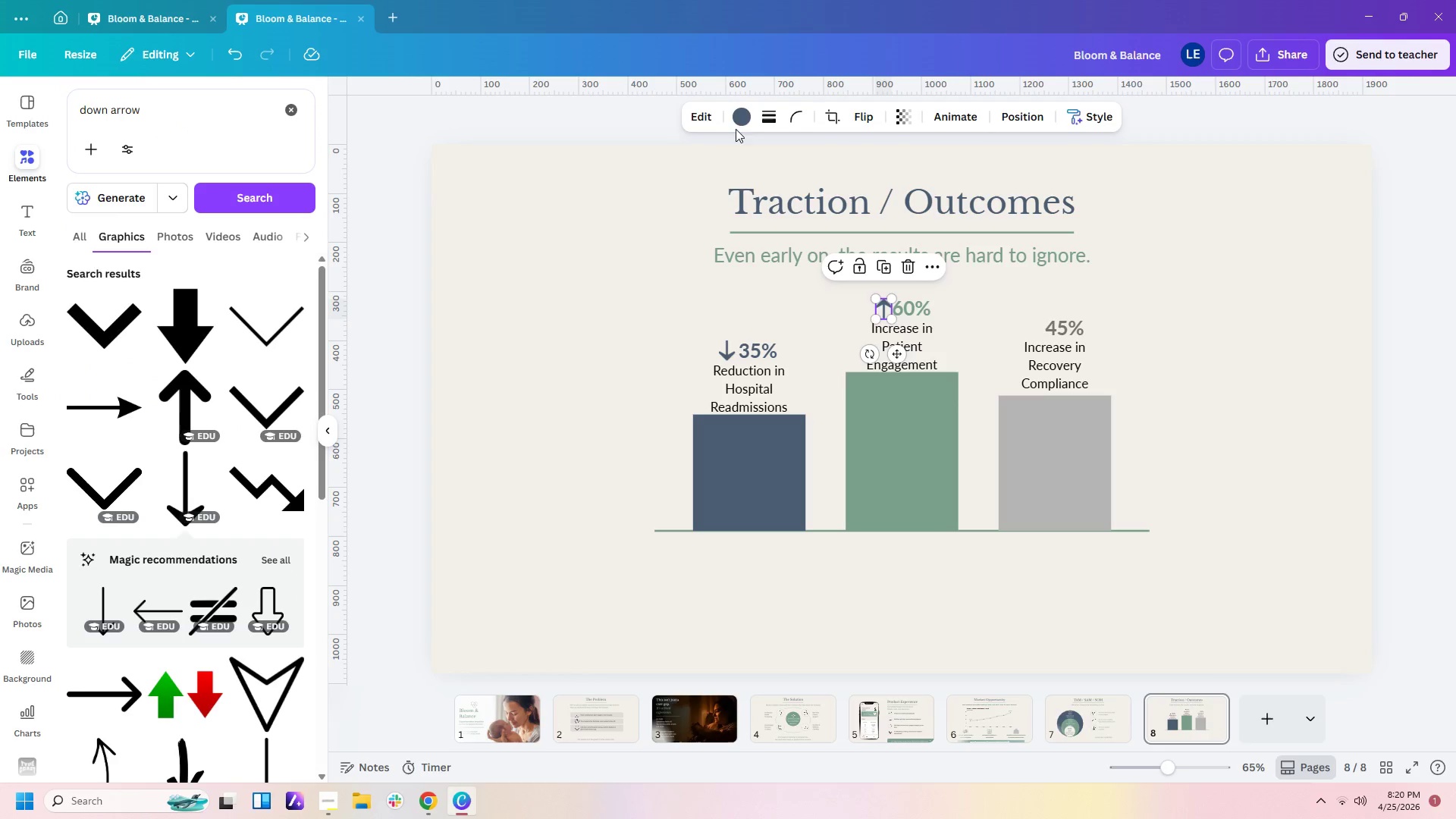 
left_click([742, 111])
 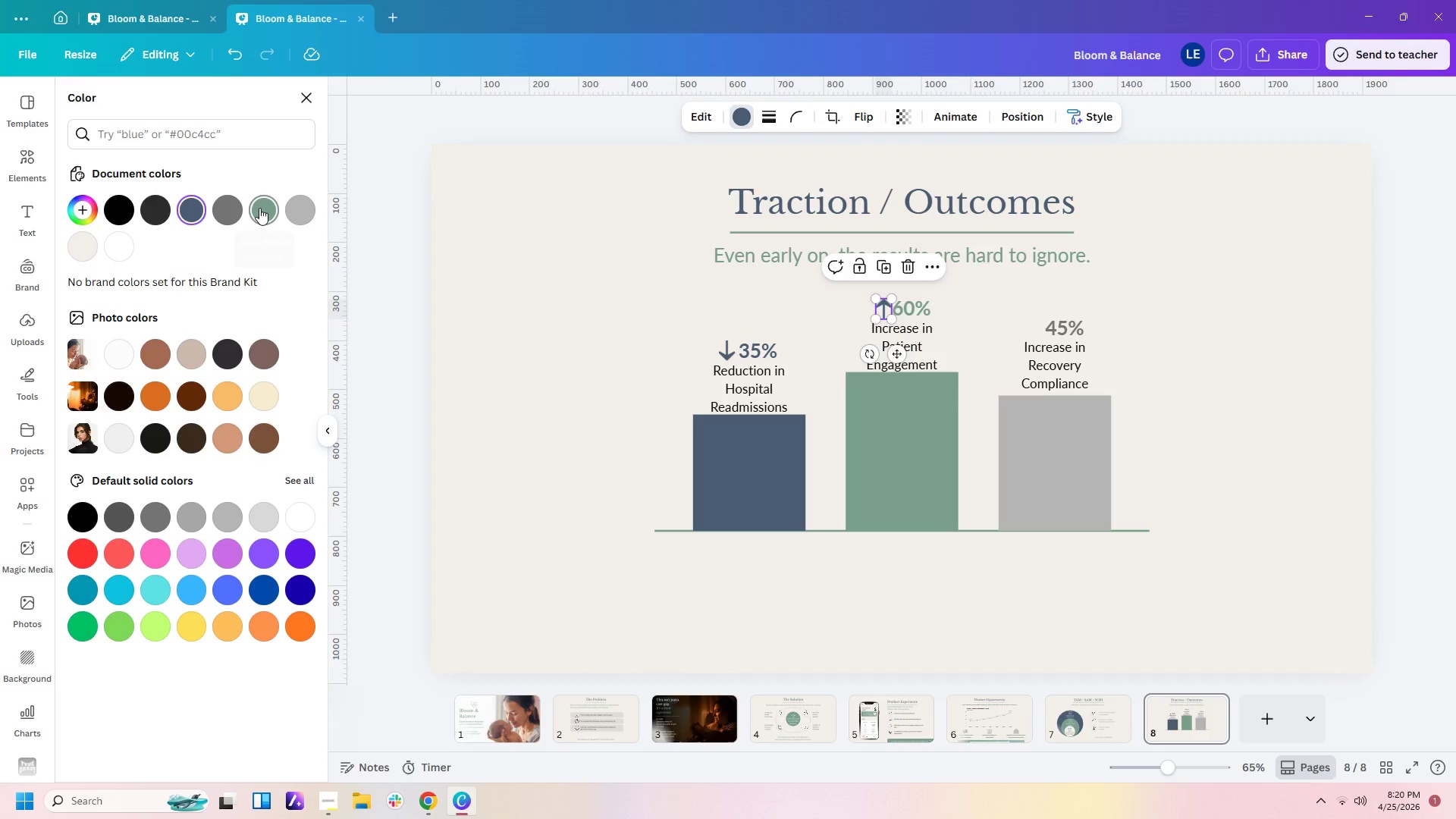 
double_click([645, 268])
 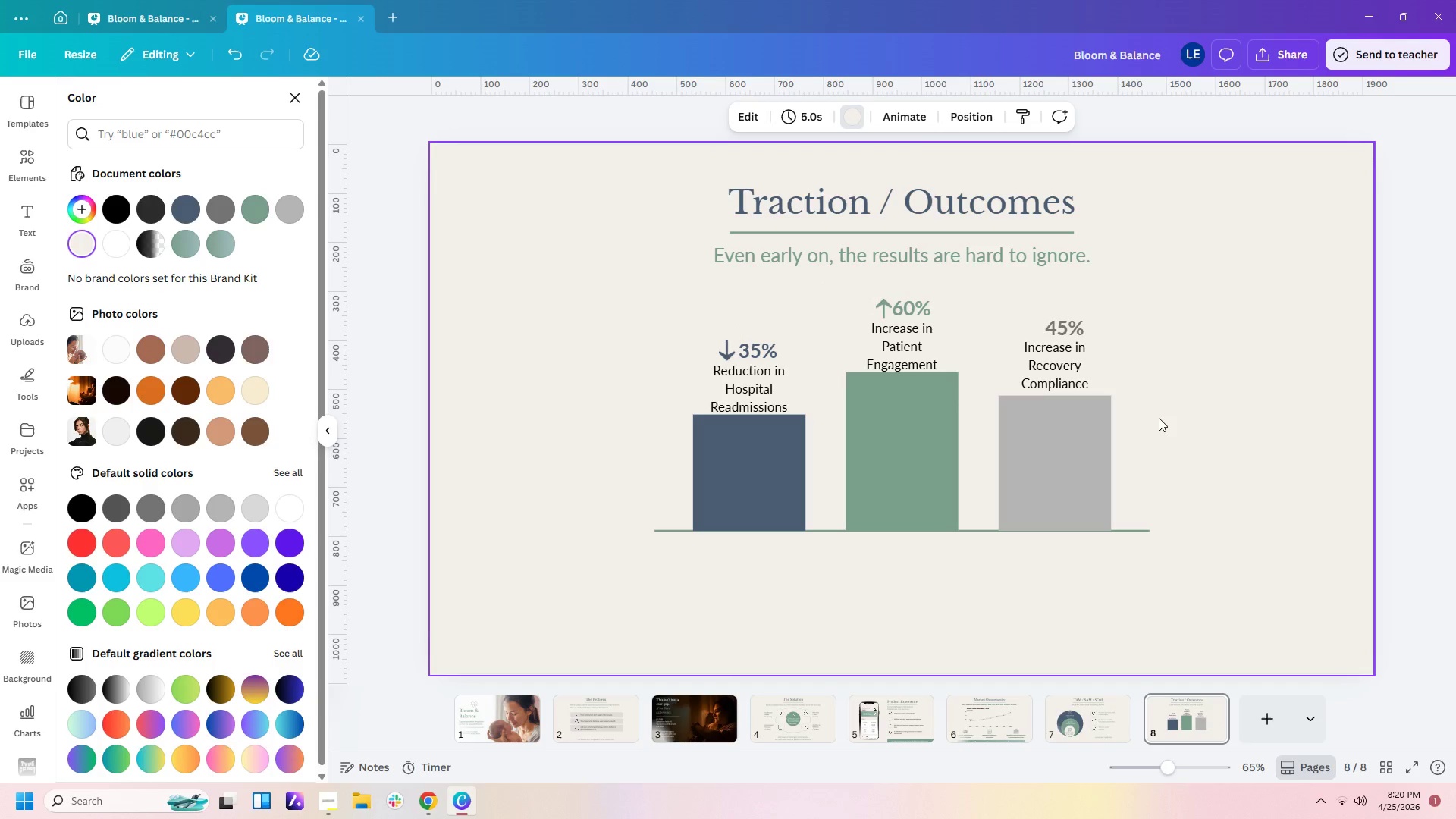 
left_click([882, 312])
 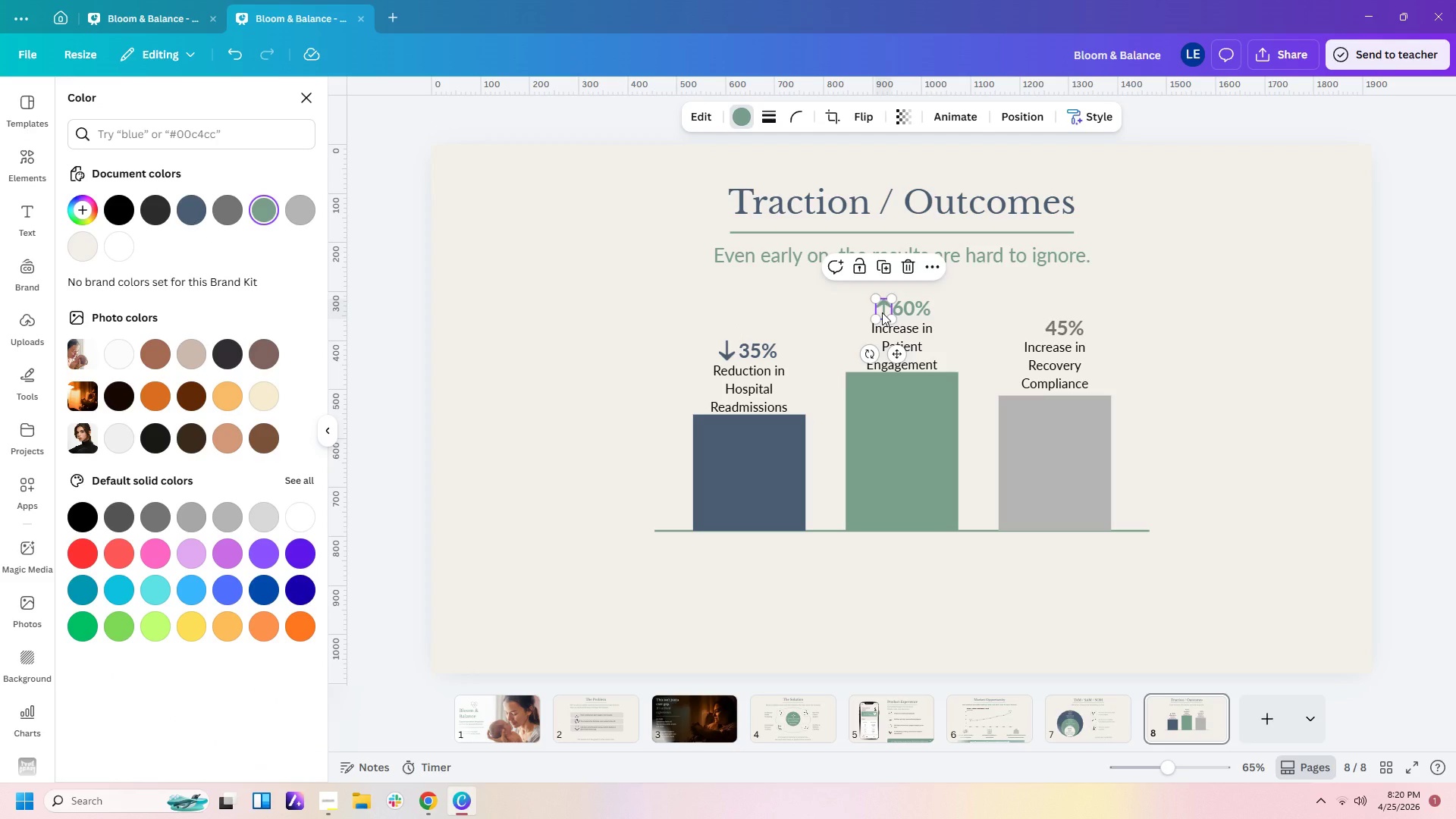 
key(Control+C)
 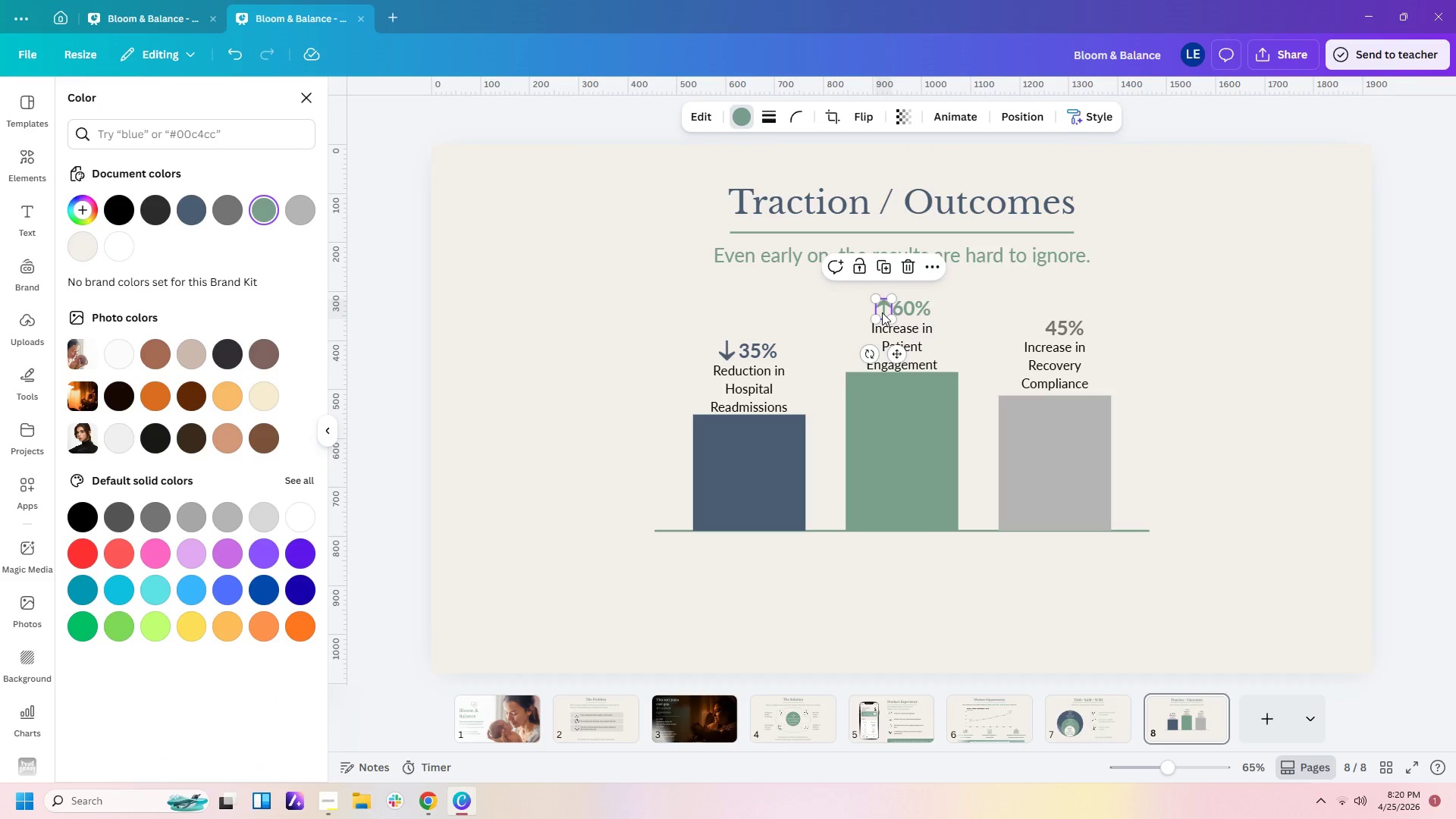 
key(Control+V)
 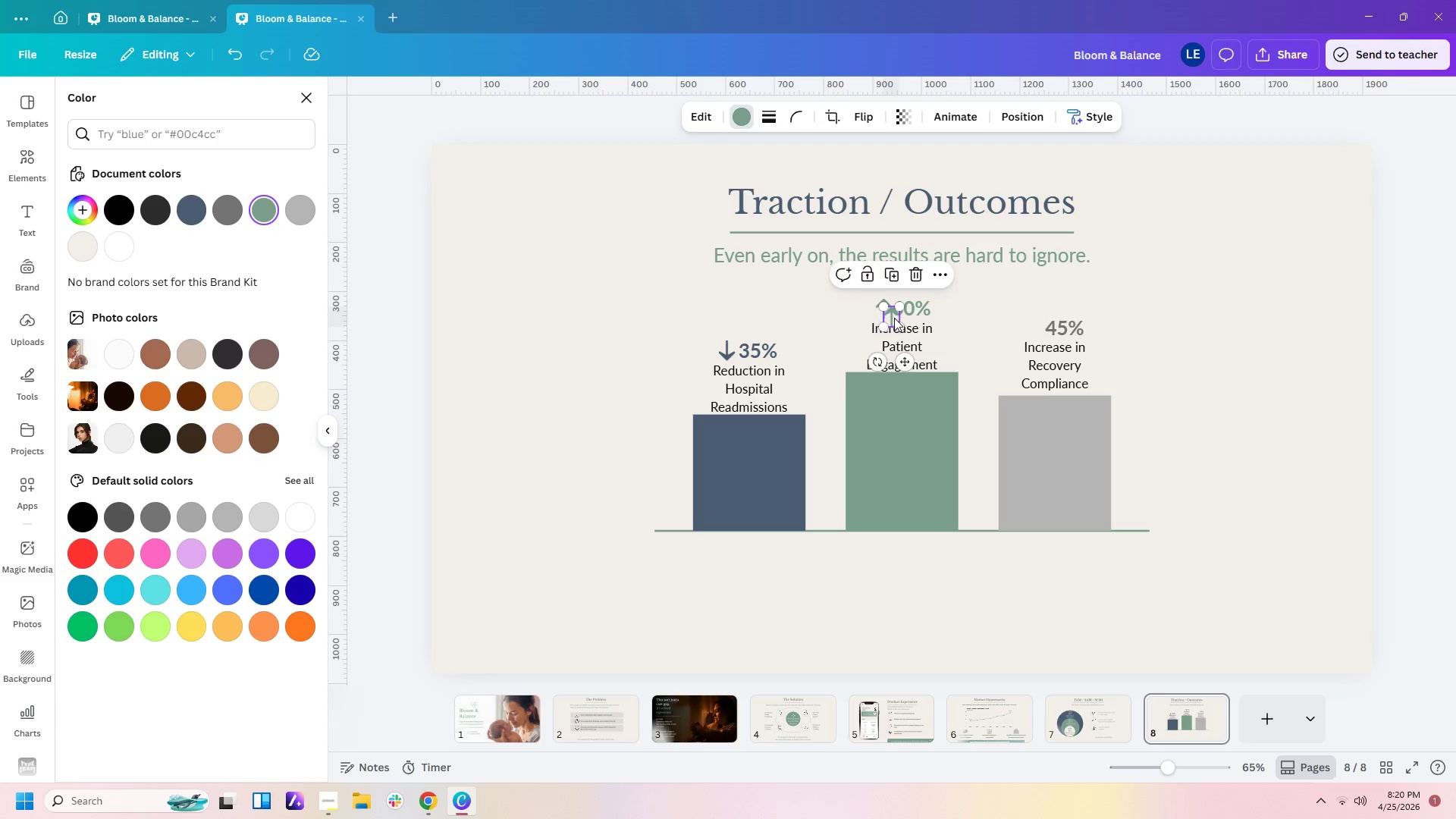 
left_click_drag(start_coordinate=[893, 318], to_coordinate=[1034, 327])
 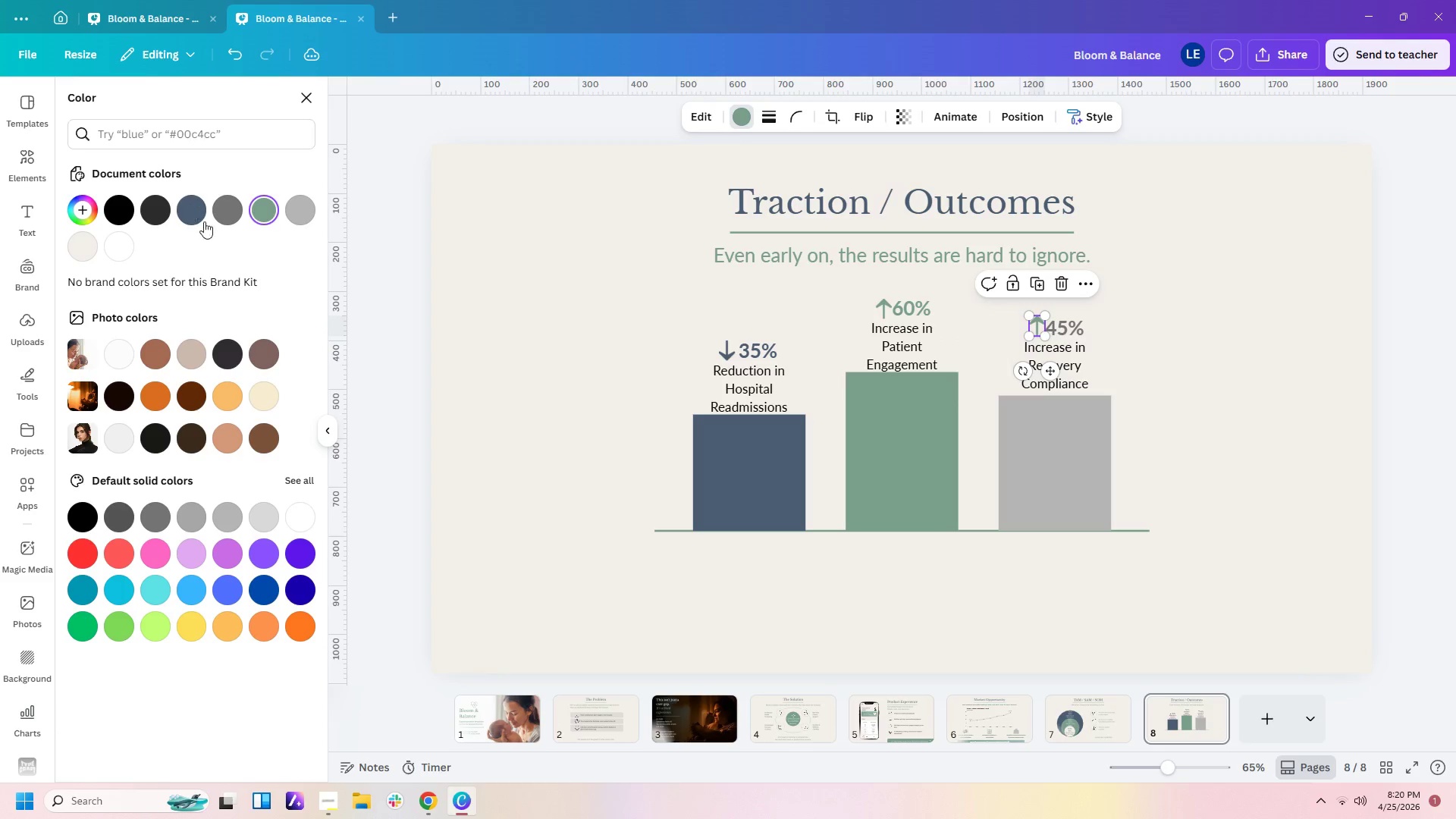 
left_click([226, 212])
 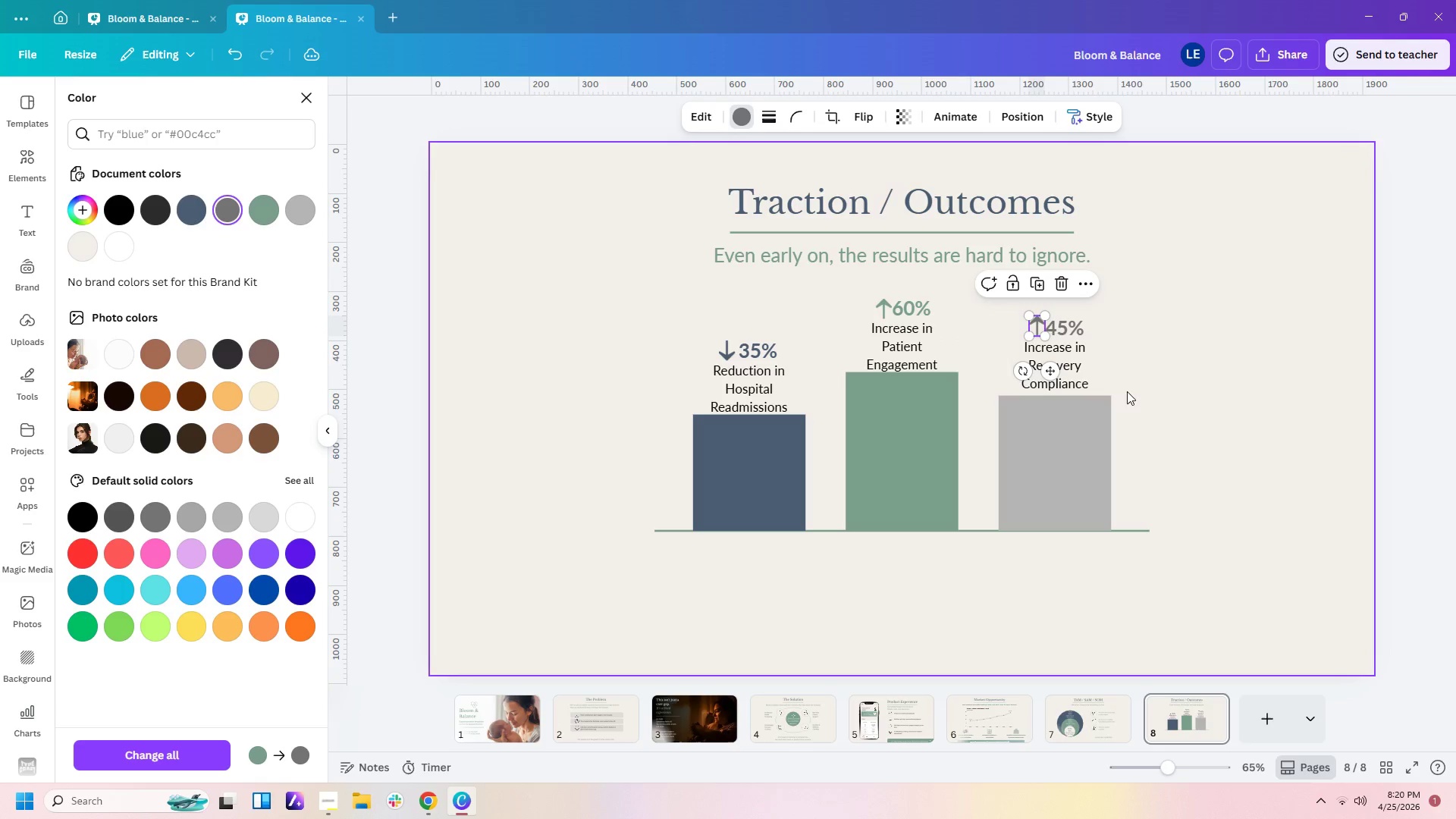 
left_click([1151, 389])
 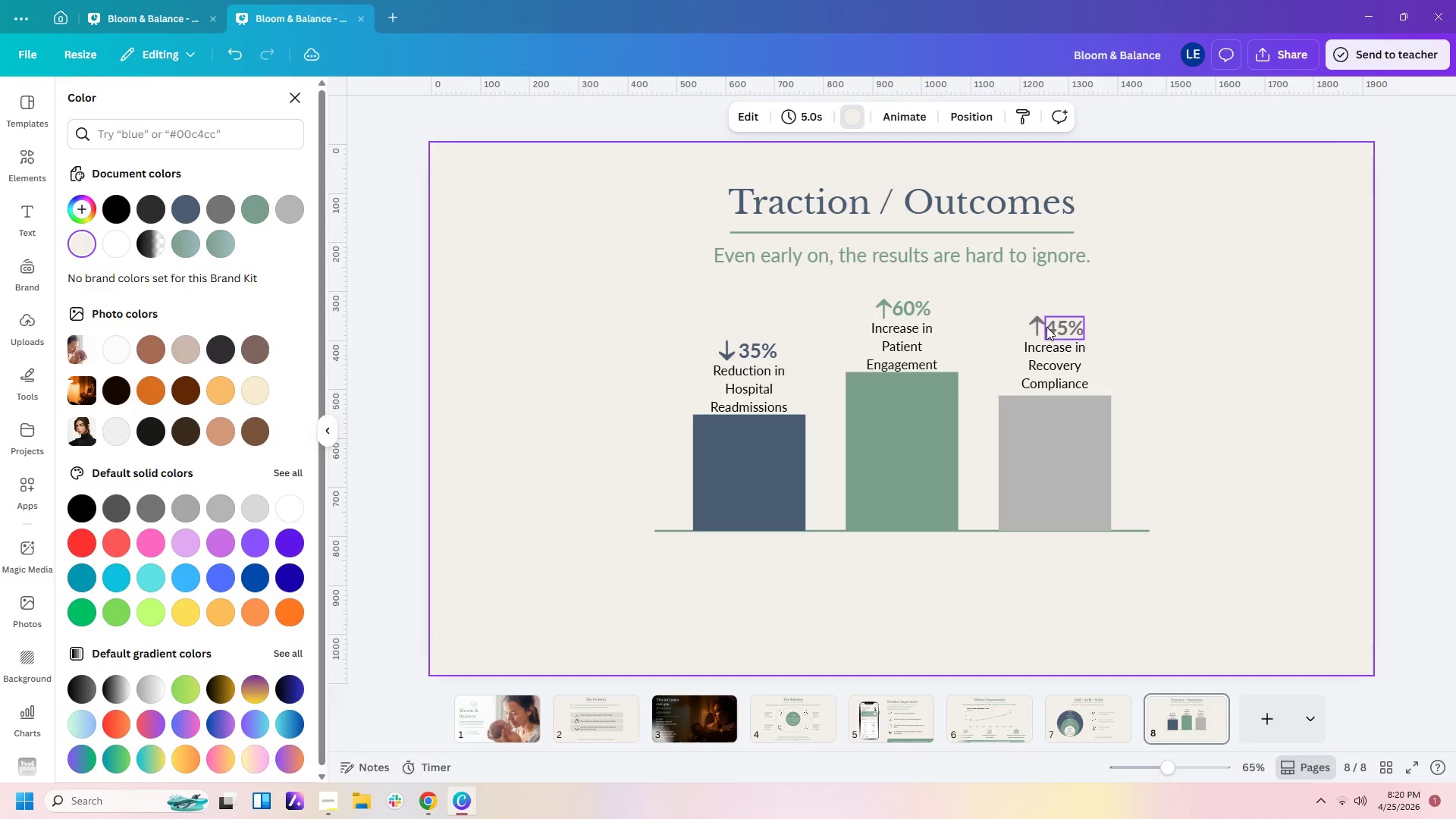 
left_click([1036, 327])
 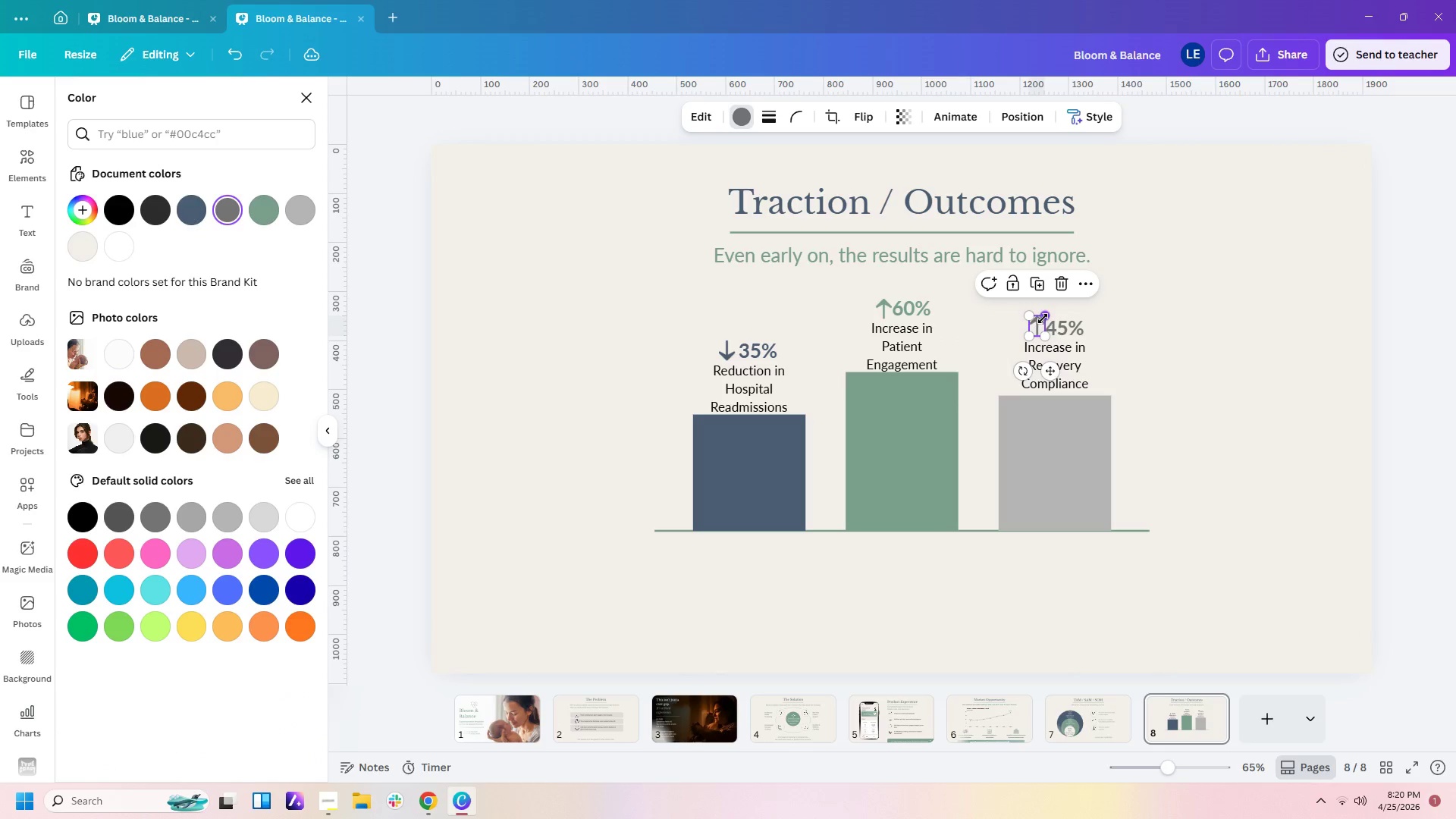 
left_click_drag(start_coordinate=[1043, 318], to_coordinate=[1043, 322])
 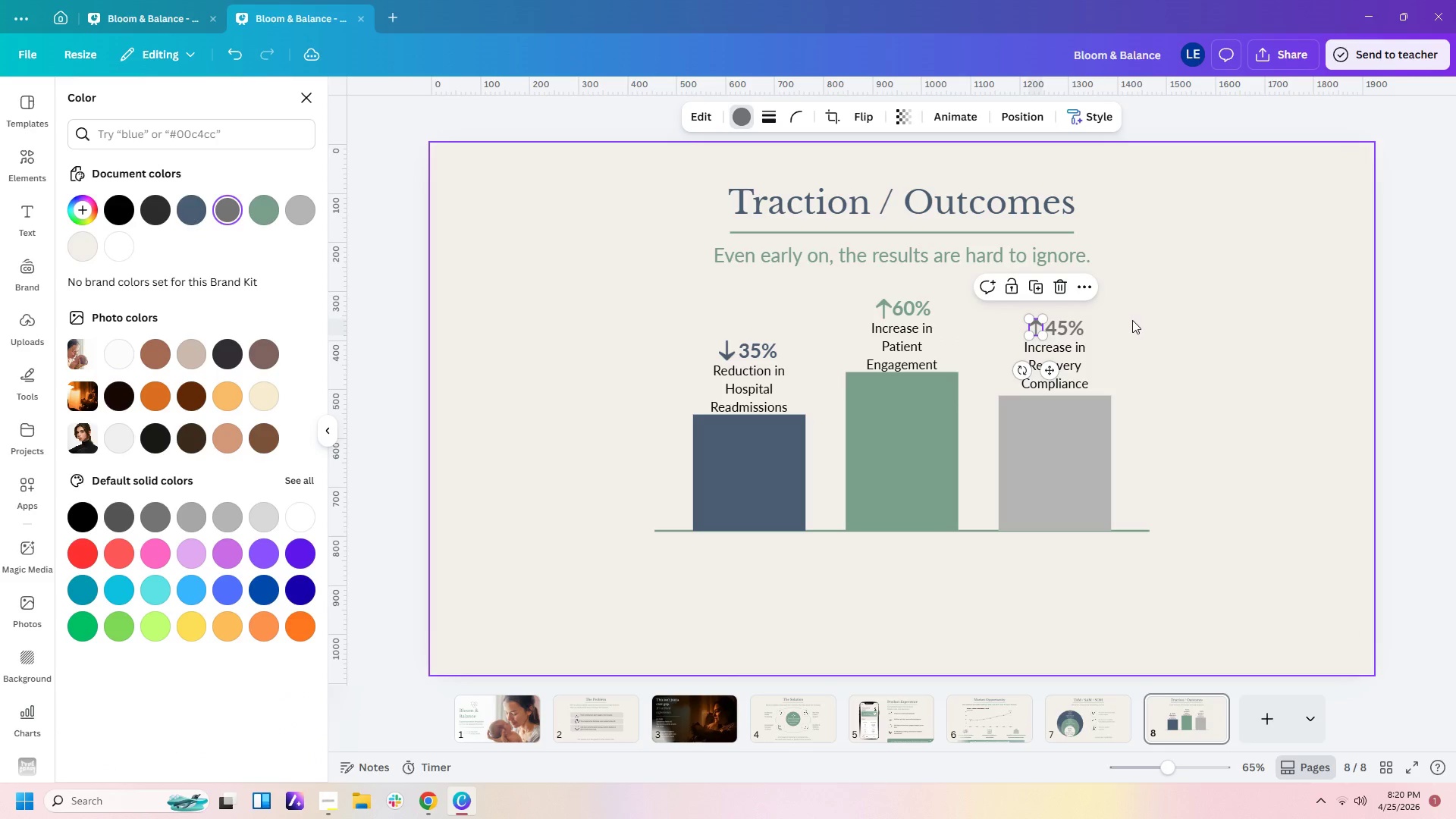 
left_click([1132, 320])
 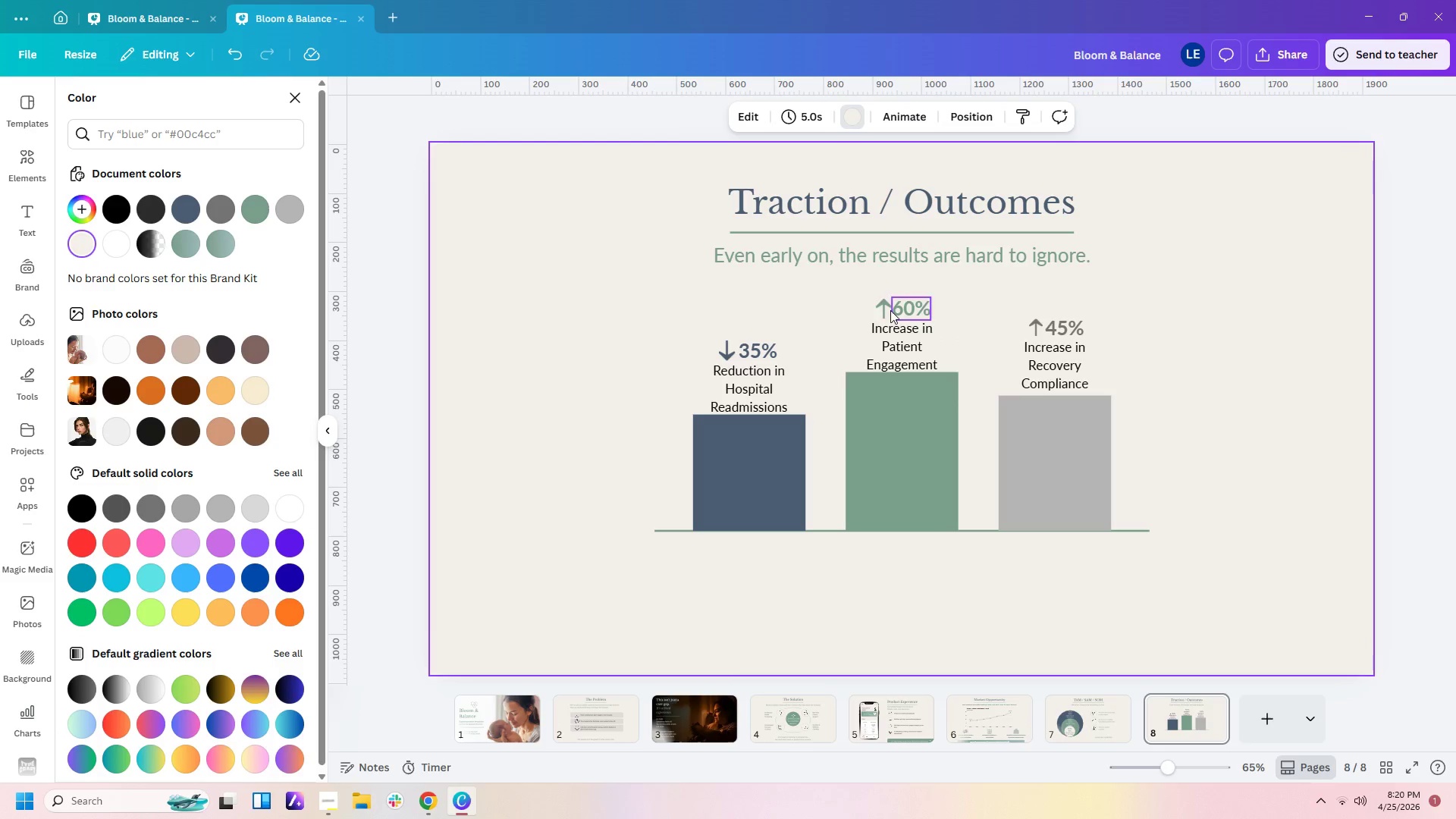 
left_click([881, 309])
 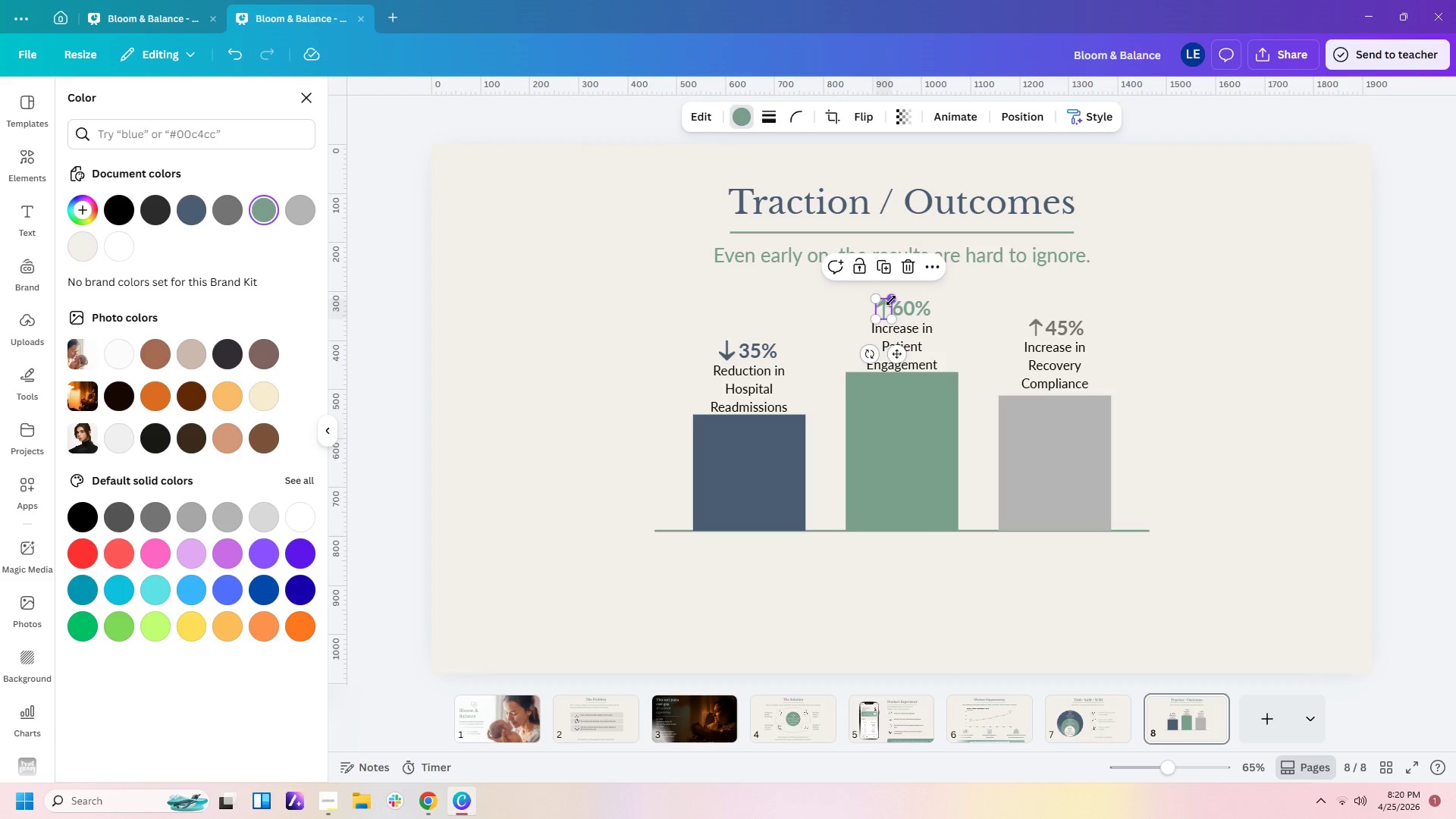 
left_click_drag(start_coordinate=[892, 300], to_coordinate=[888, 306])
 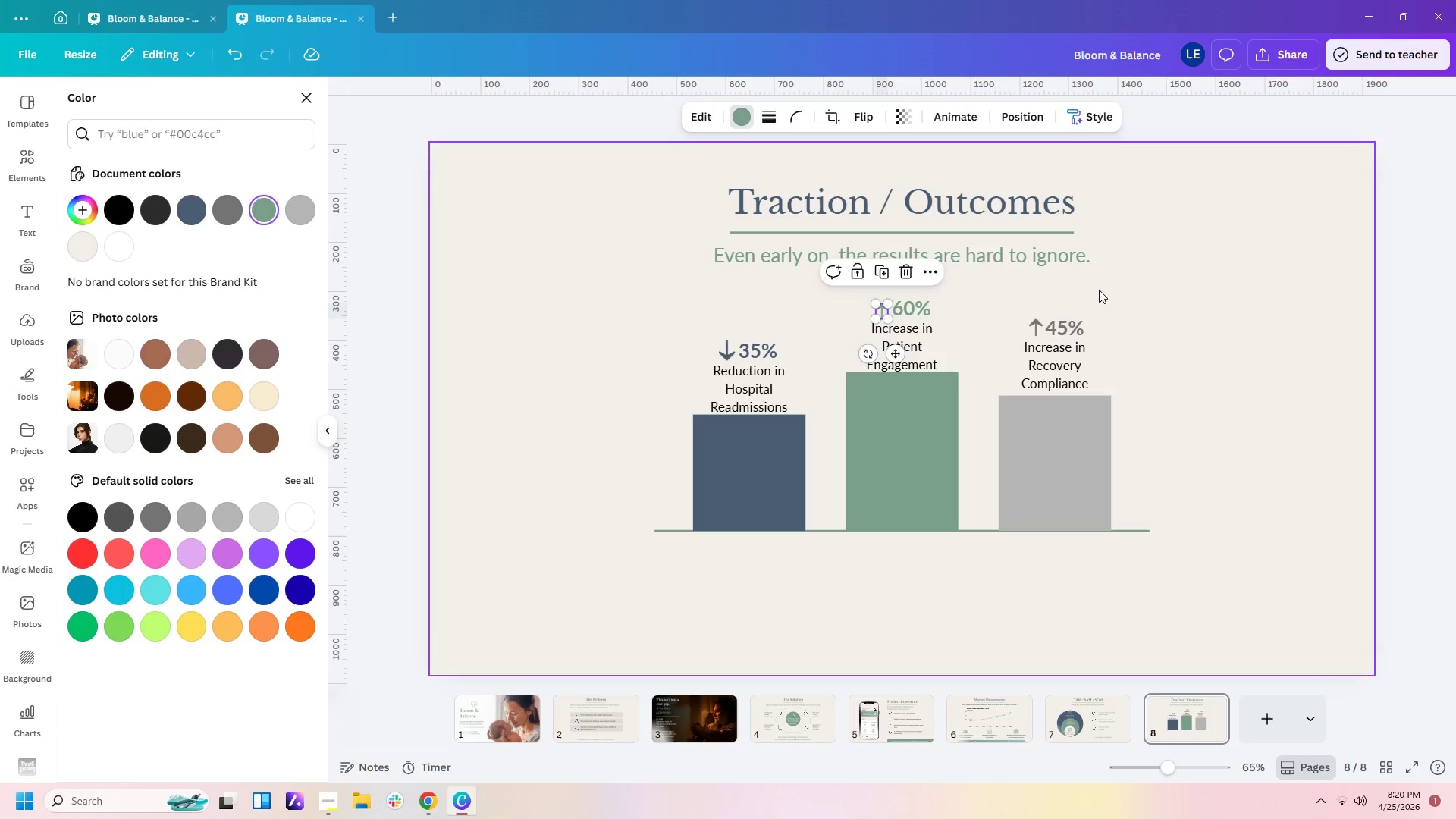 
left_click([1099, 290])
 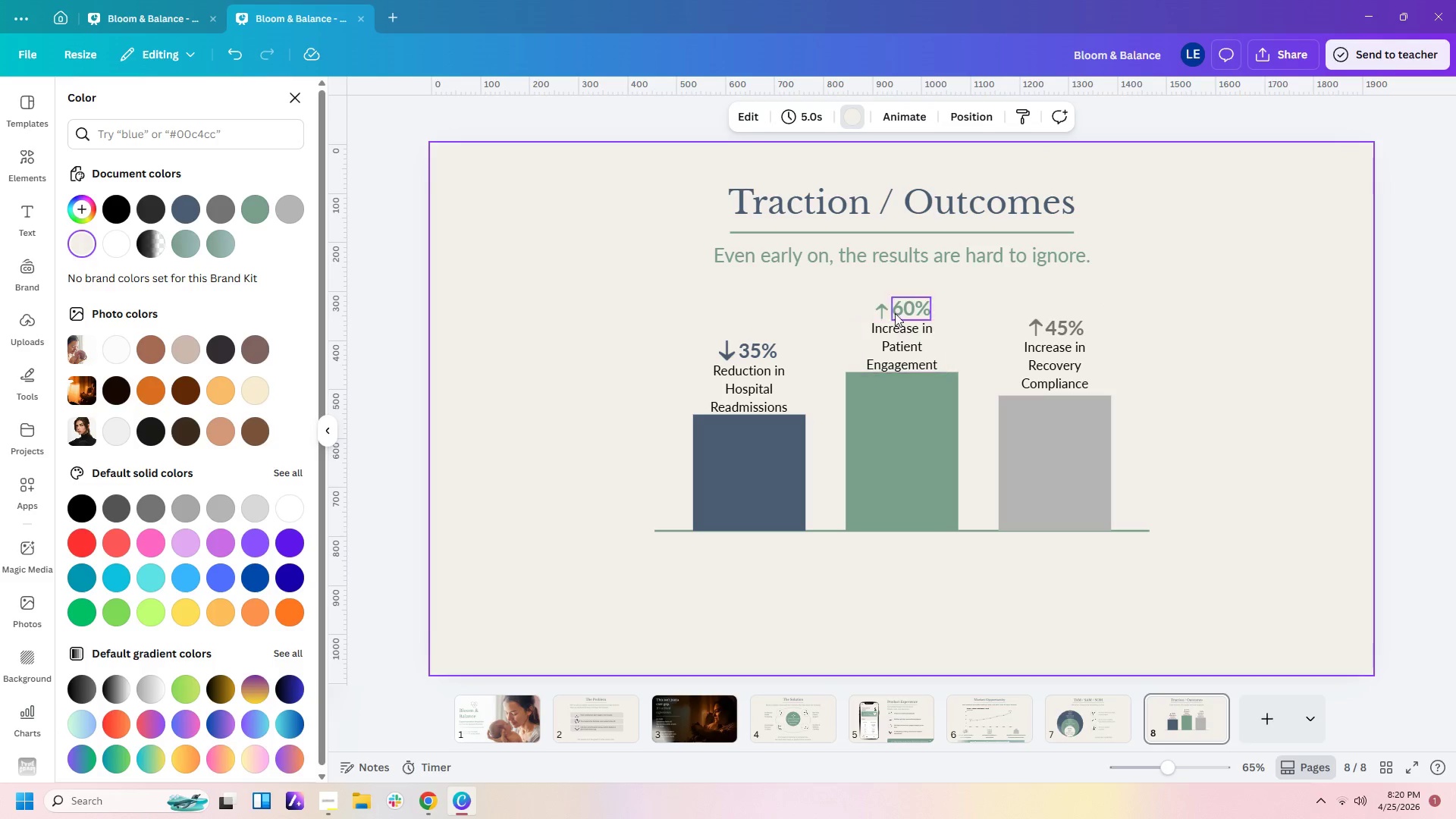 
left_click([879, 306])
 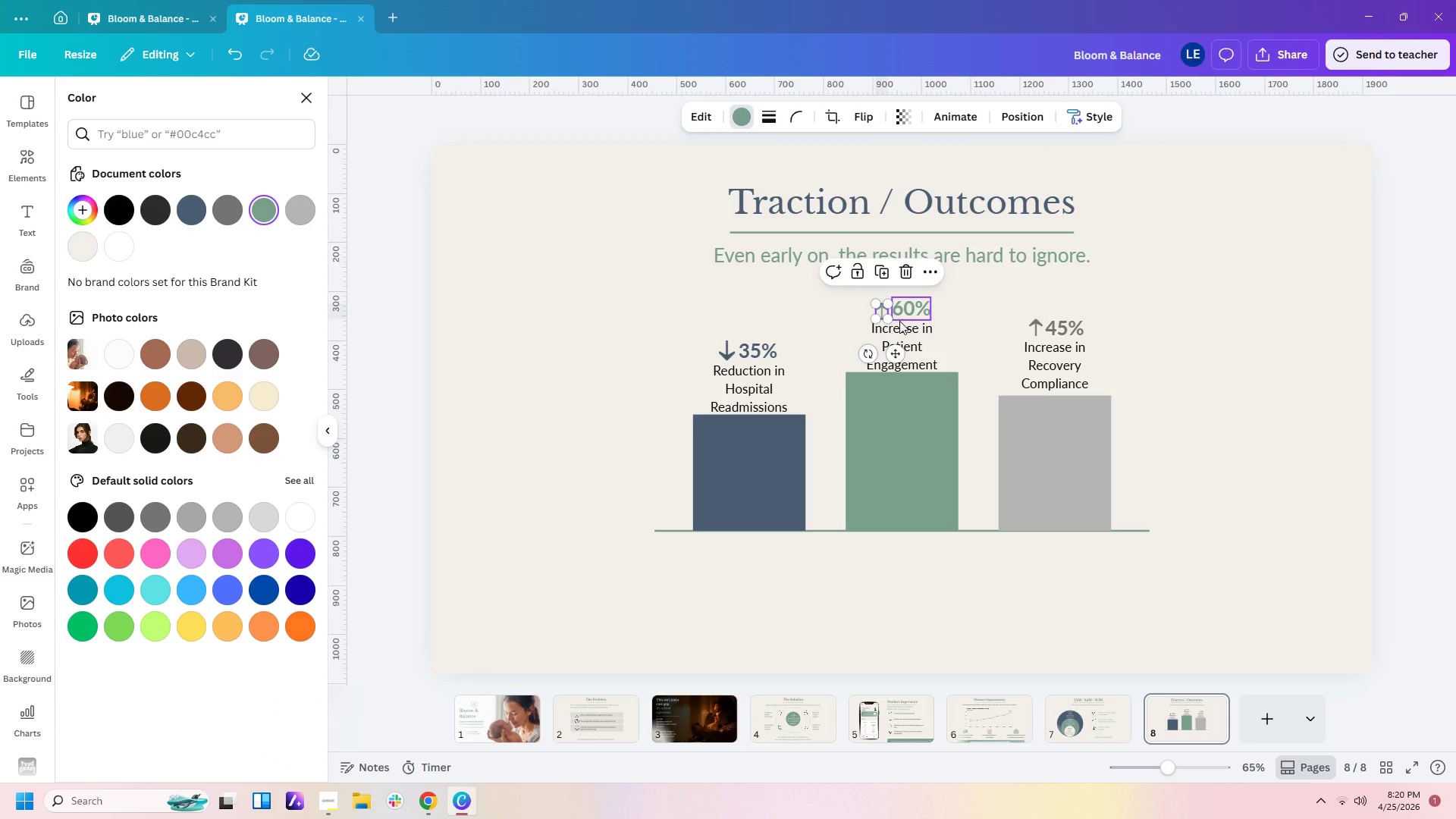 
key(Delete)
 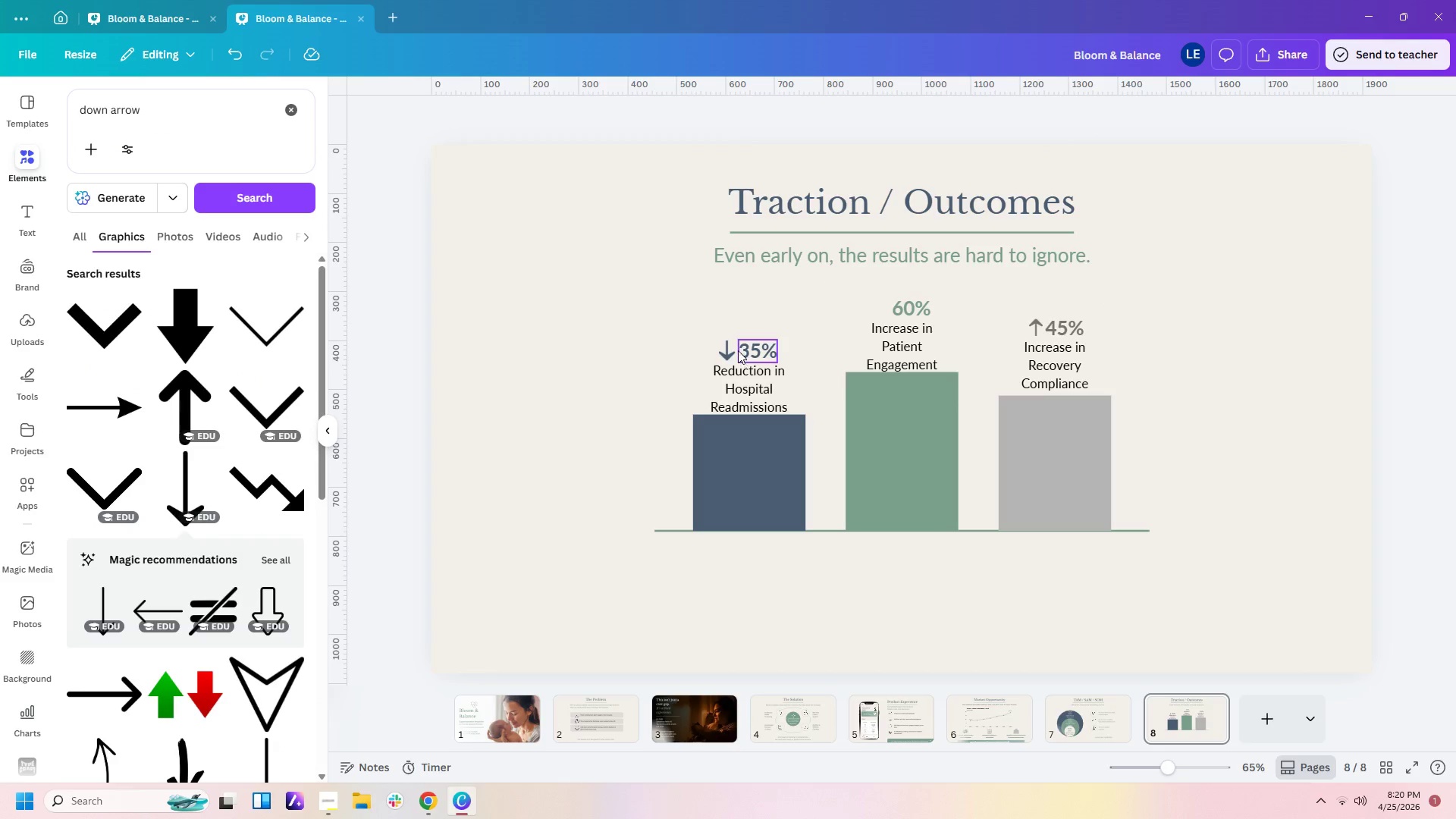 
left_click([725, 348])
 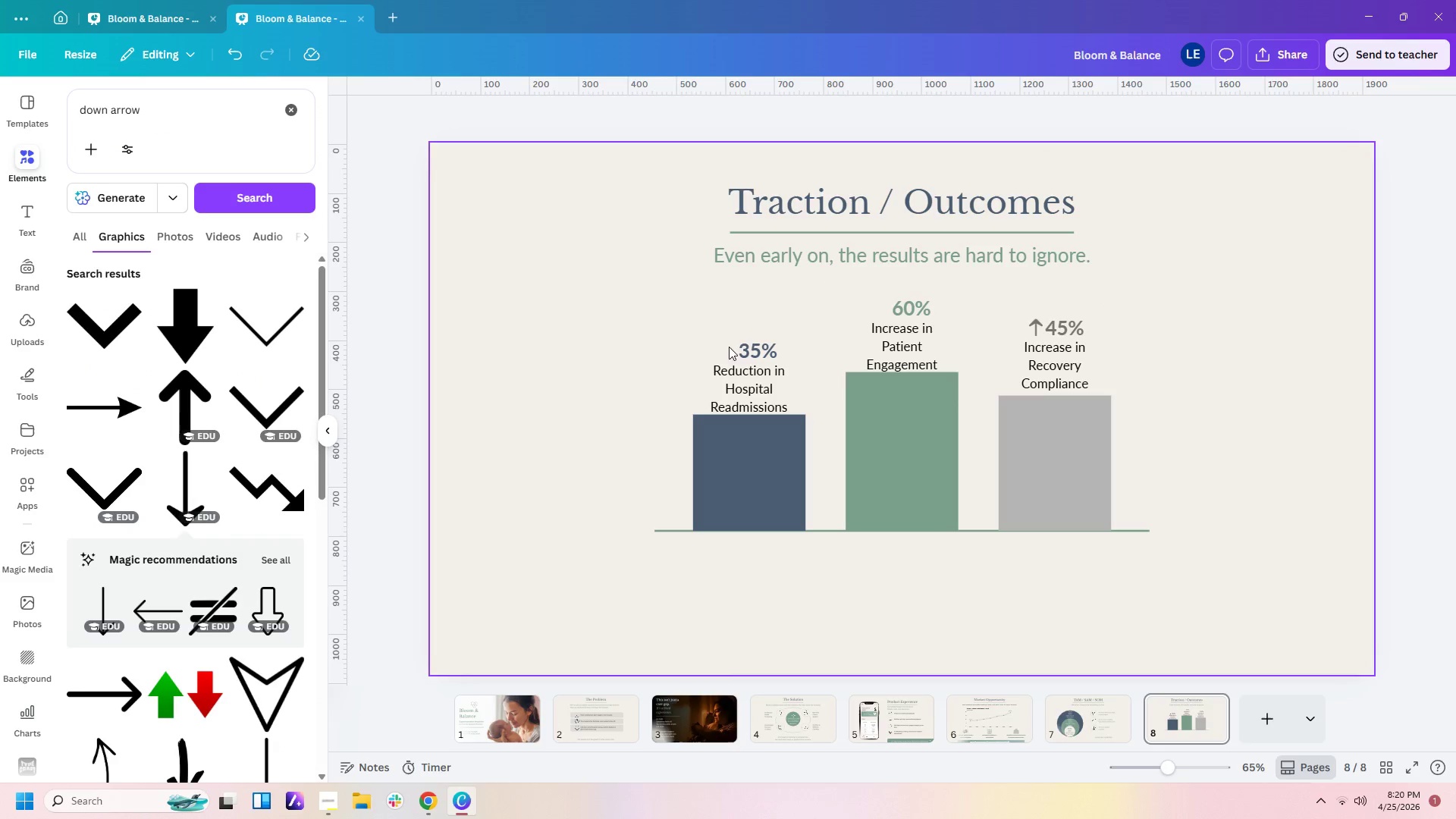 
key(Delete)
 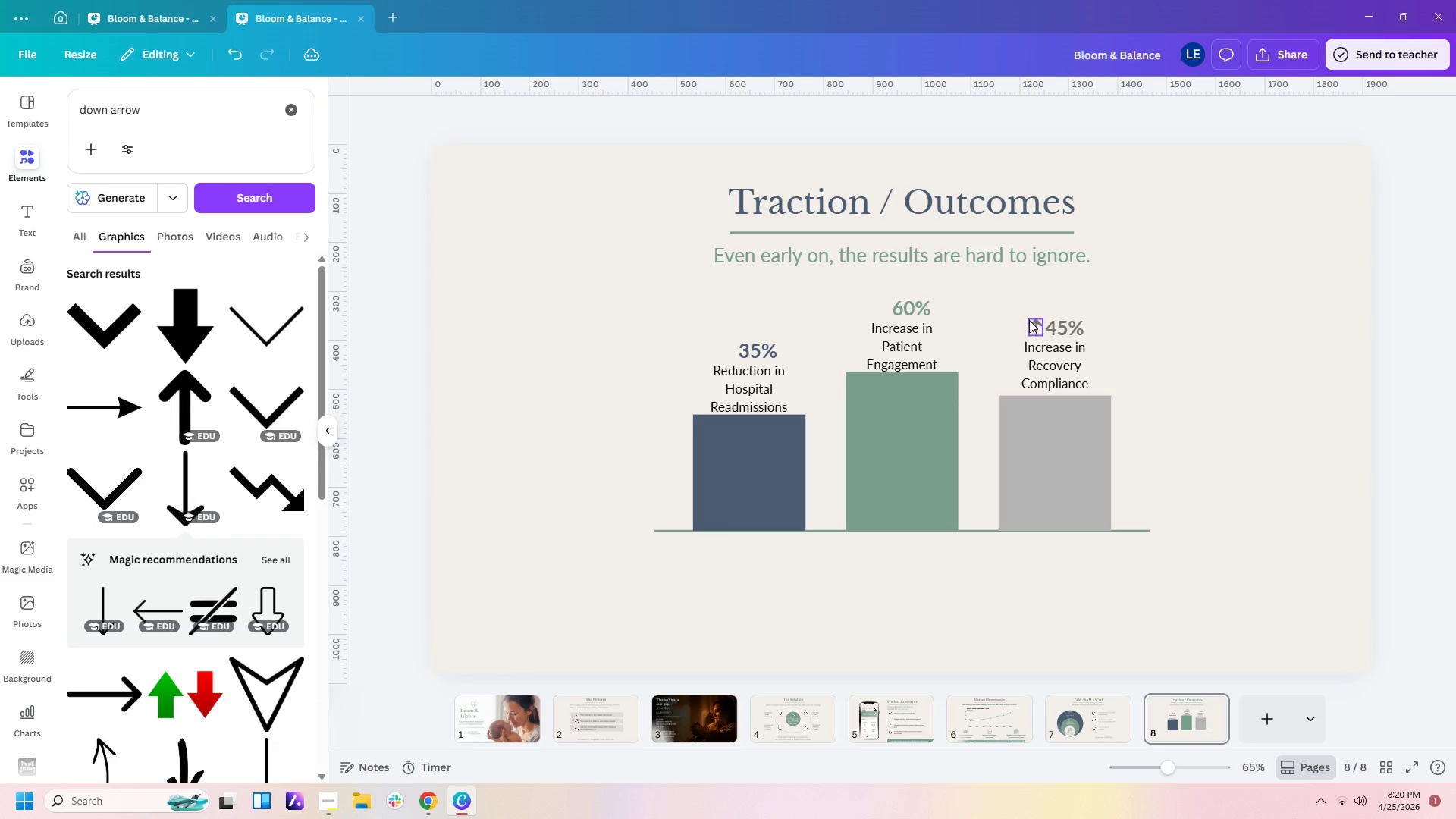 
left_click([1031, 322])
 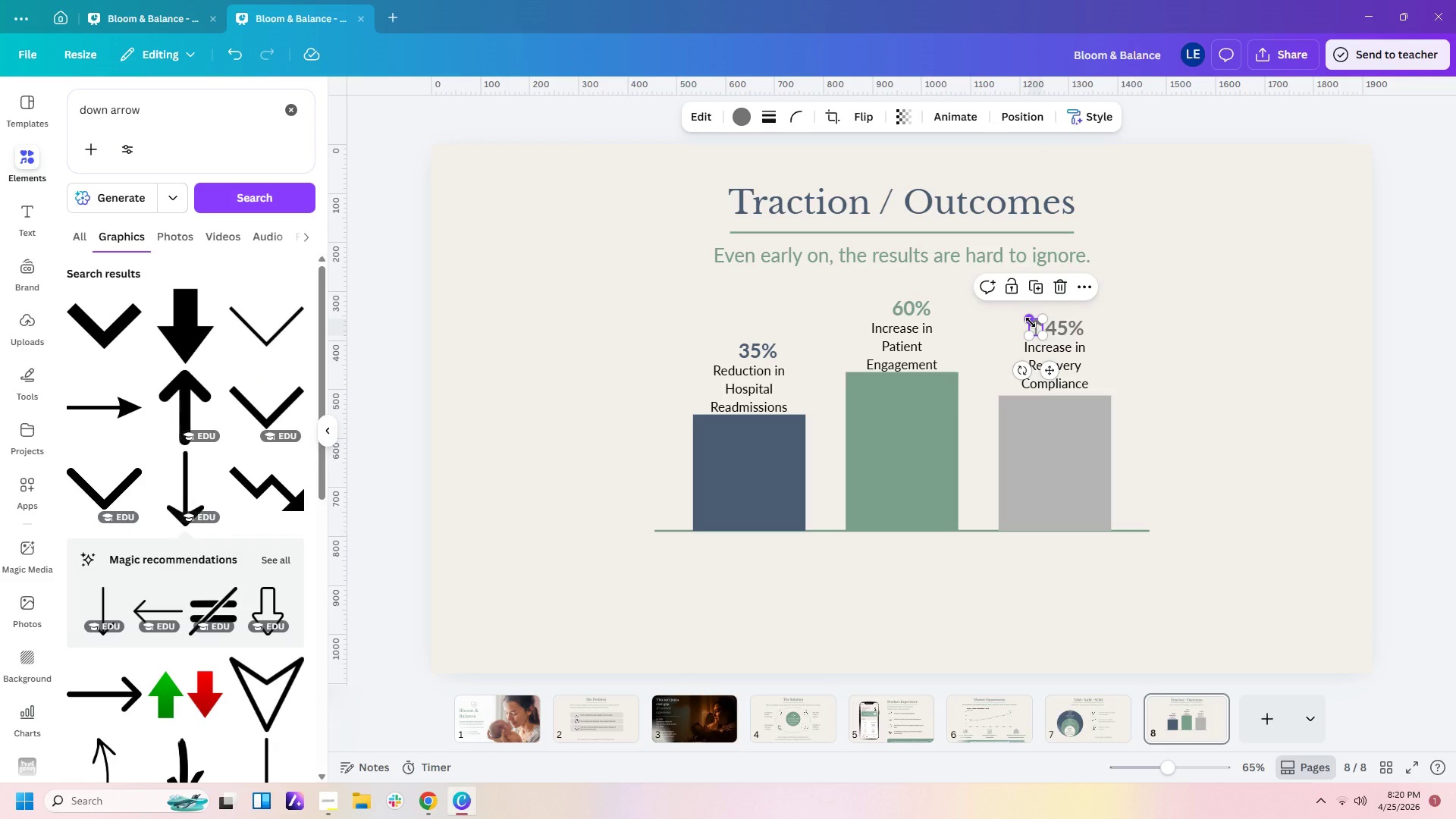 
key(Control+C)
 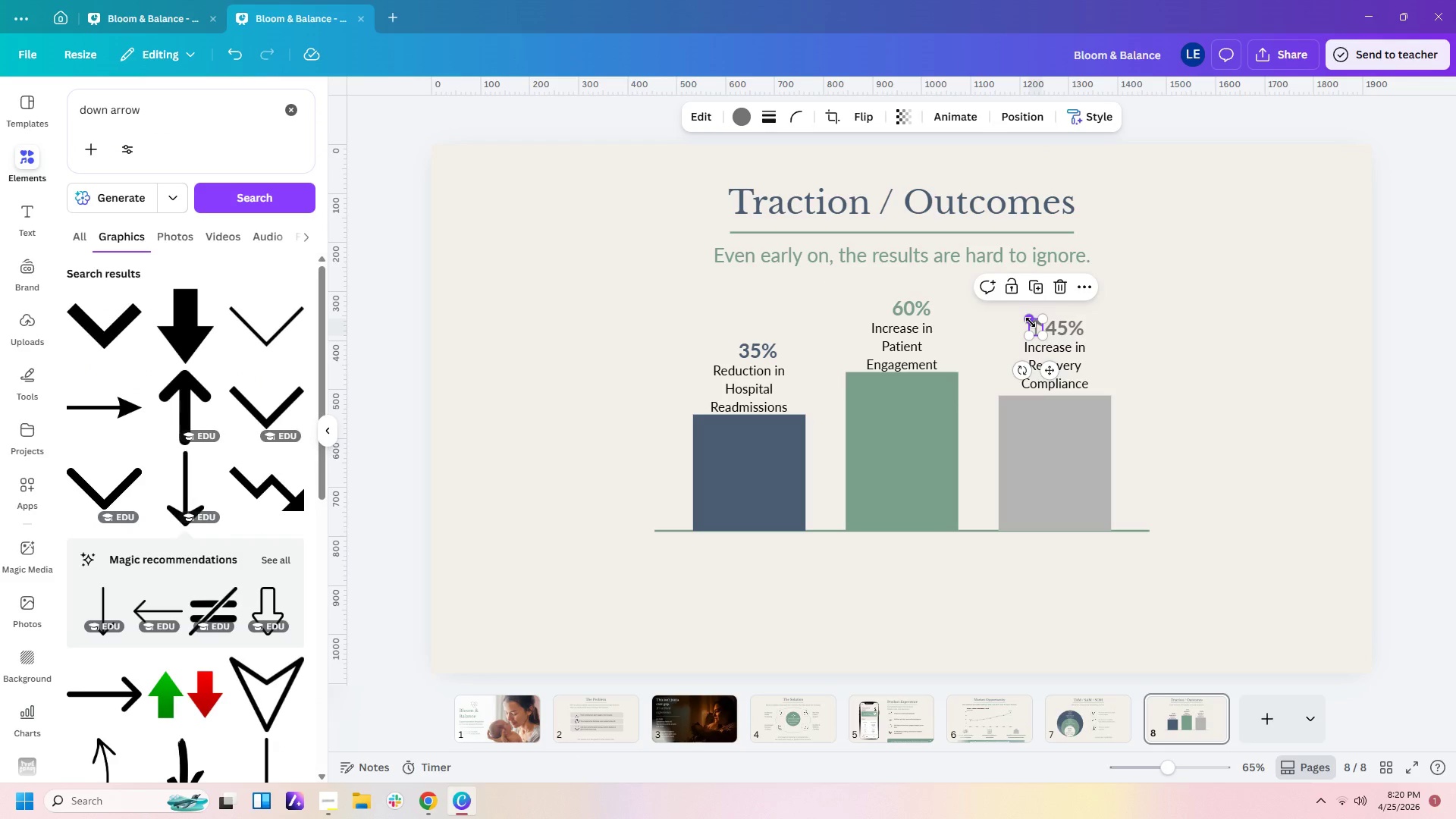 
key(Control+V)
 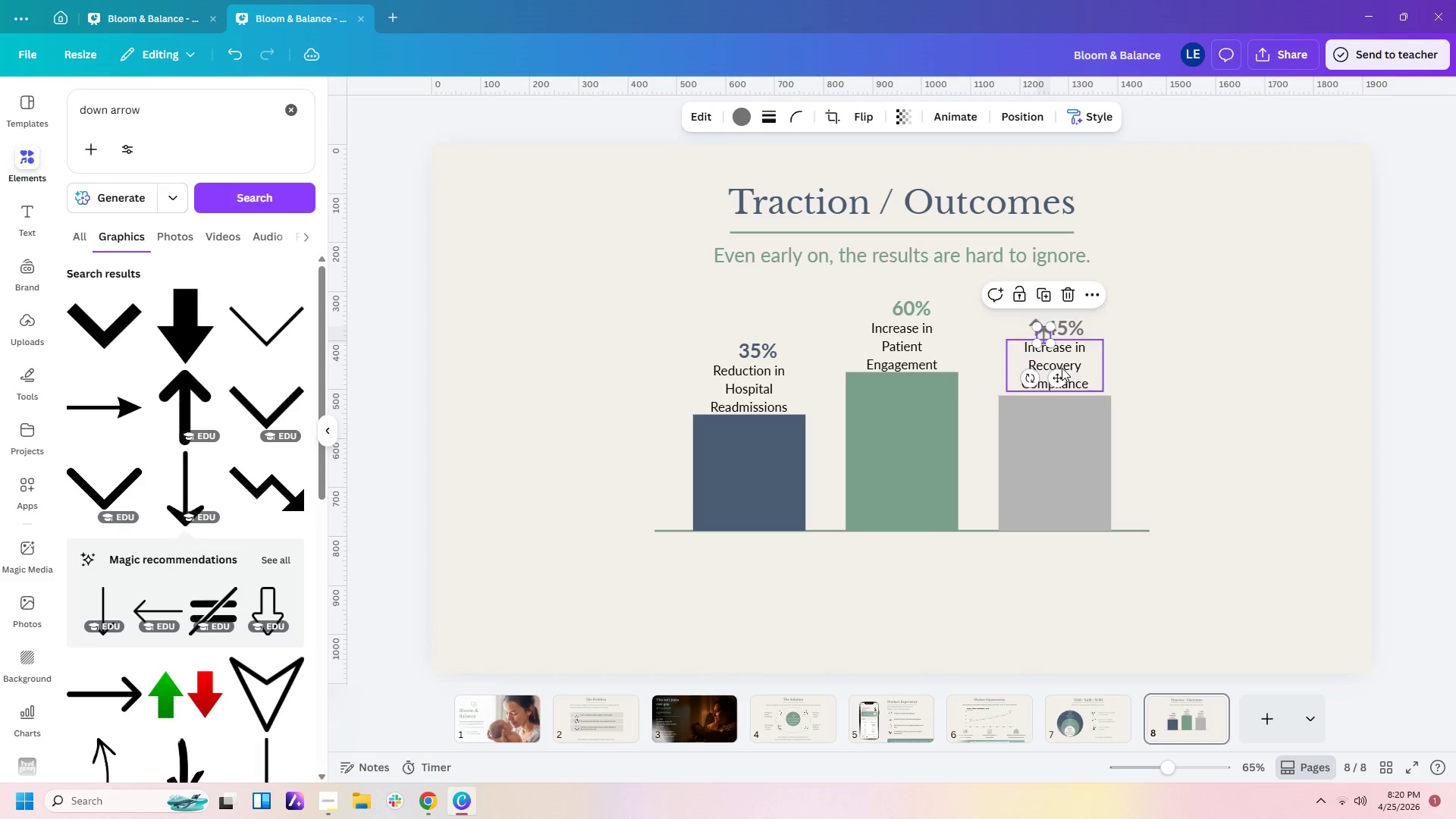 
left_click_drag(start_coordinate=[1059, 376], to_coordinate=[897, 349])
 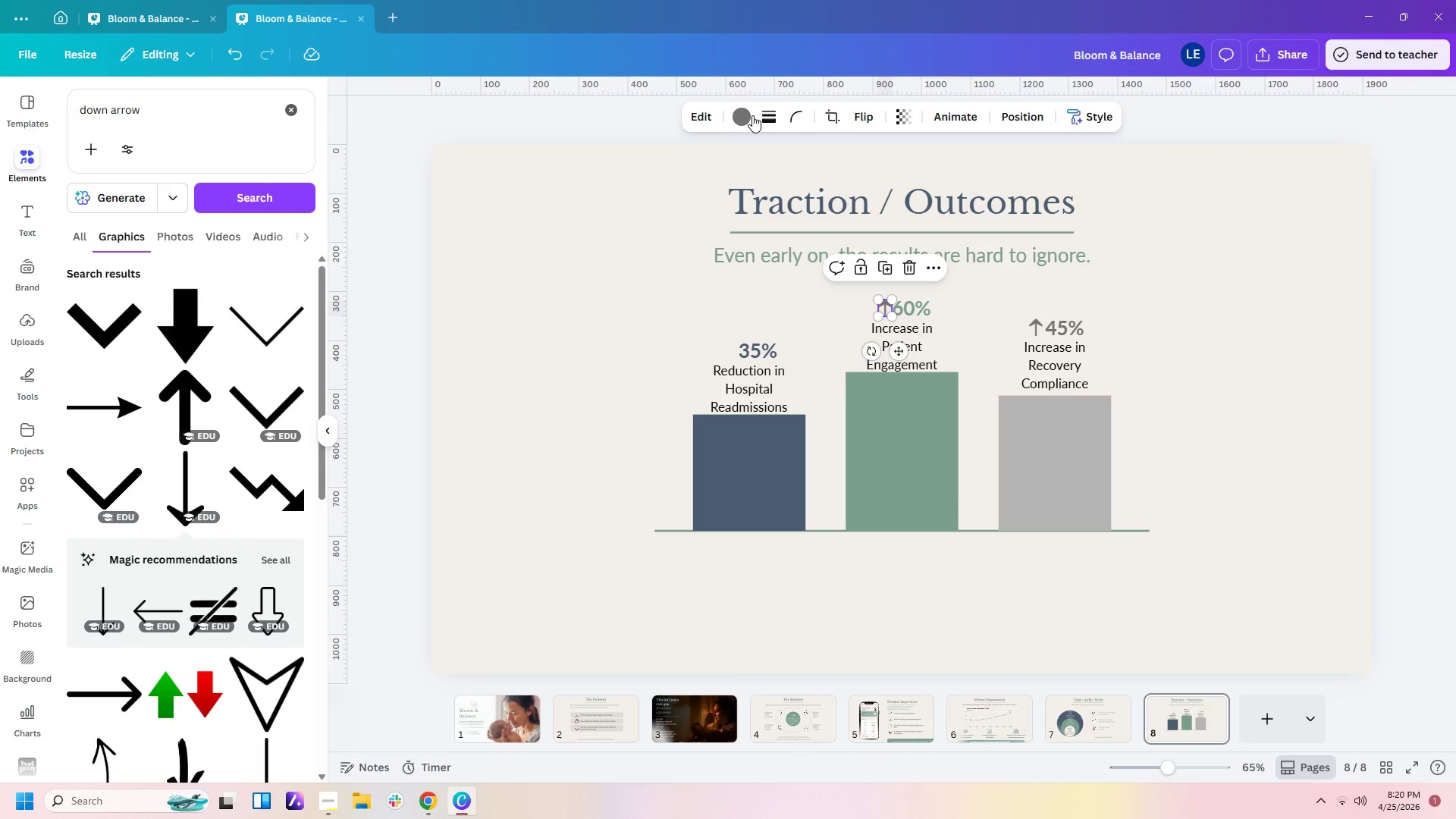 
left_click([740, 116])
 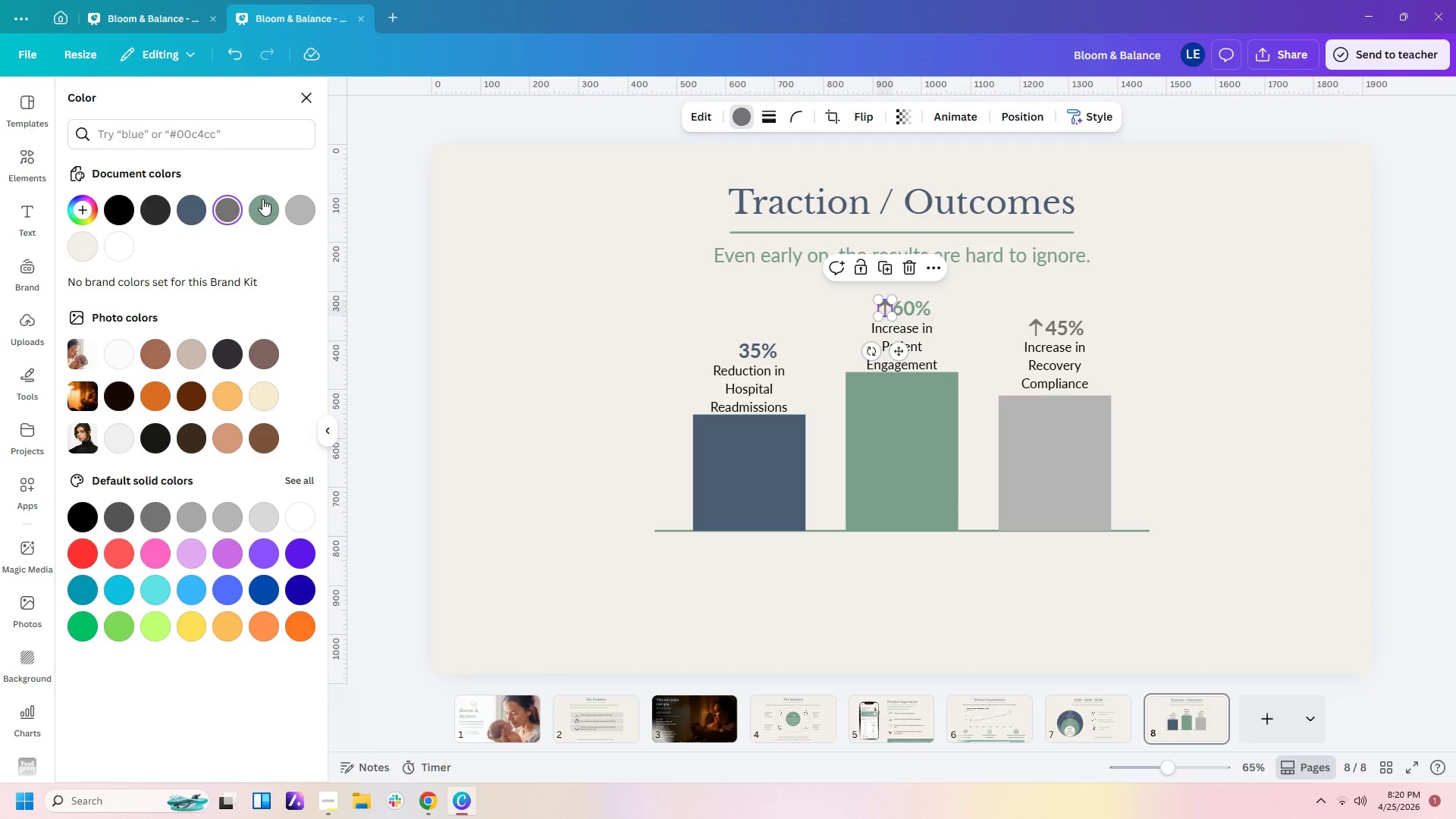 
left_click([261, 206])
 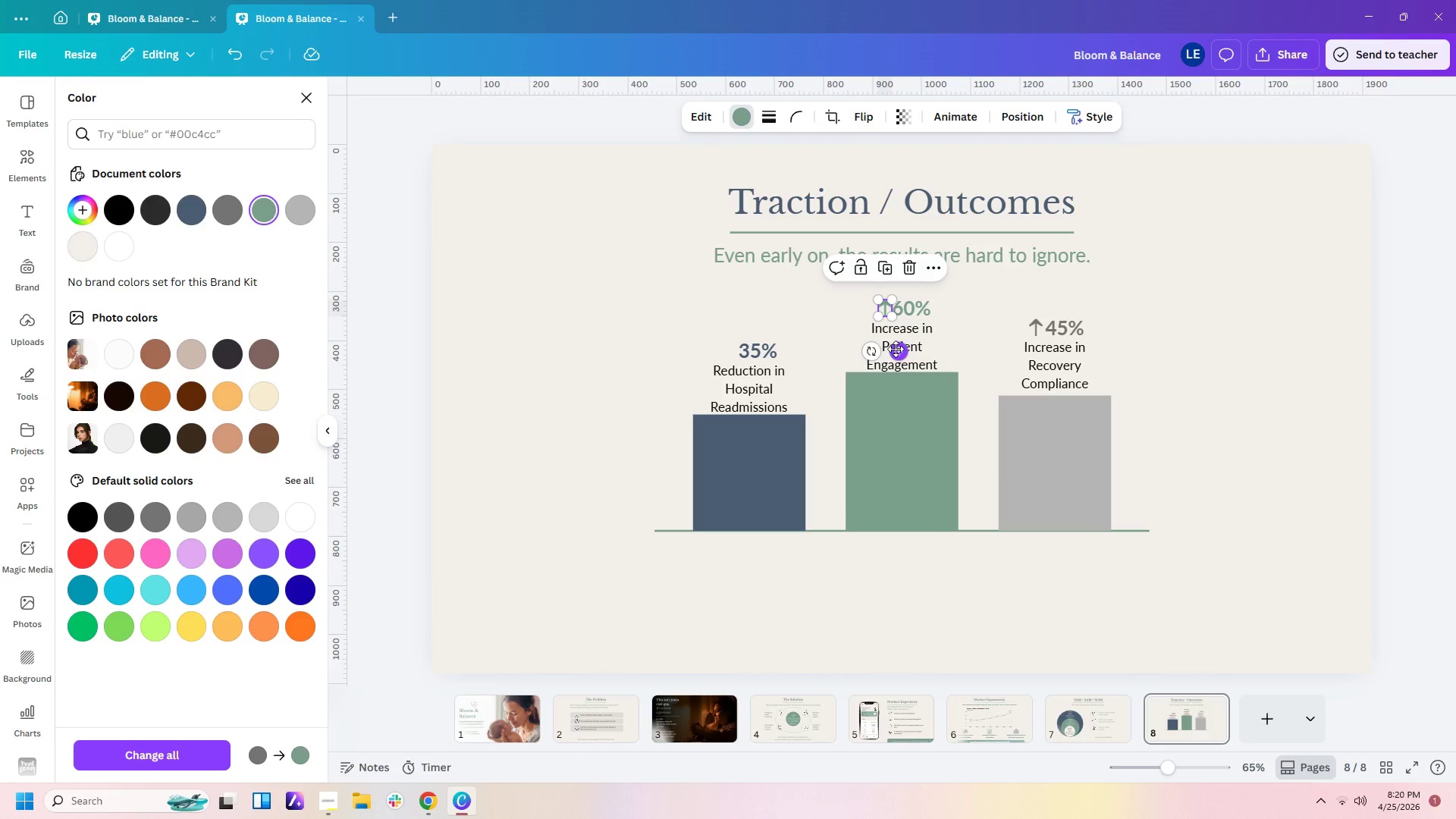 
key(Control+C)
 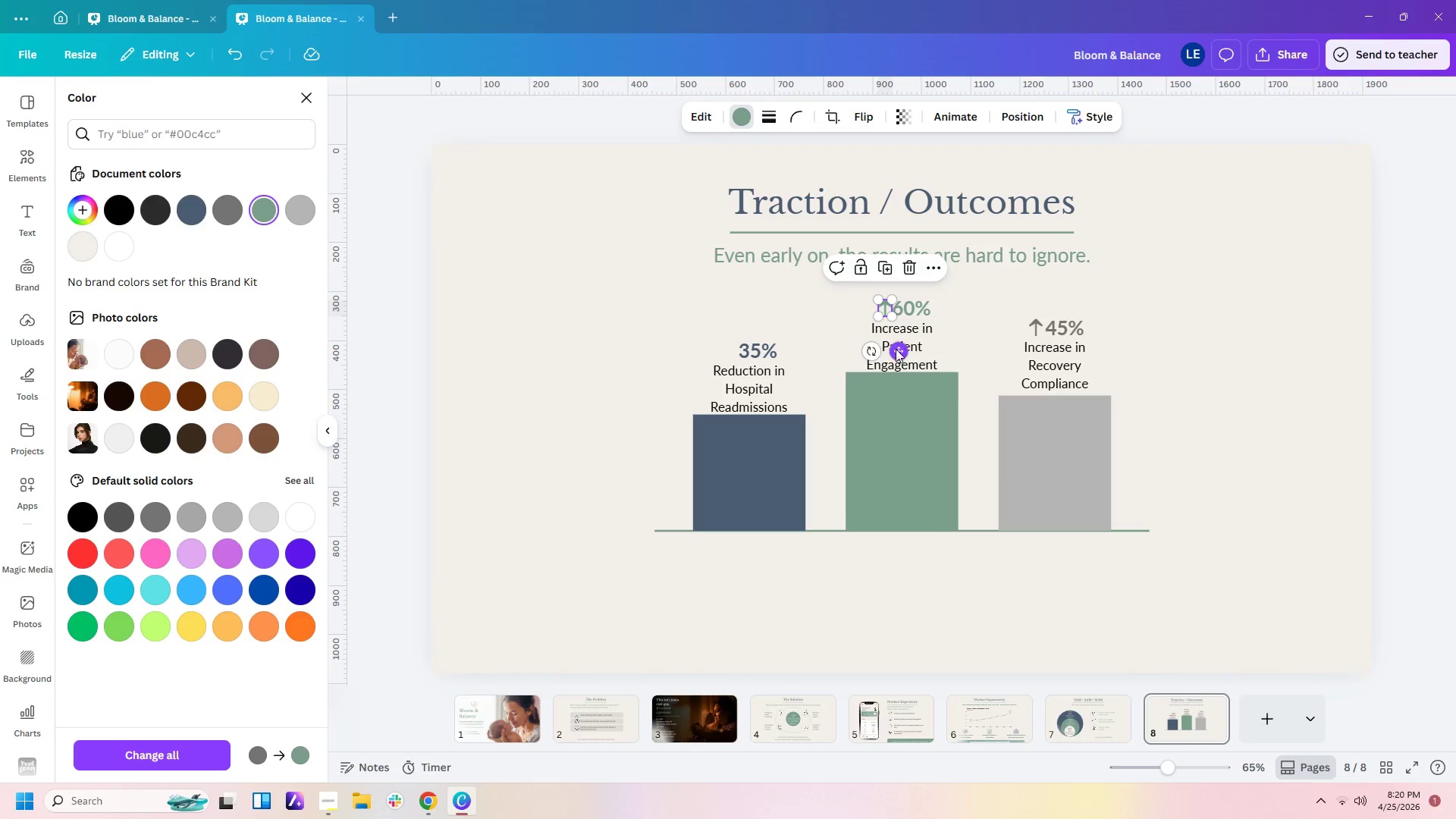 
key(Control+V)
 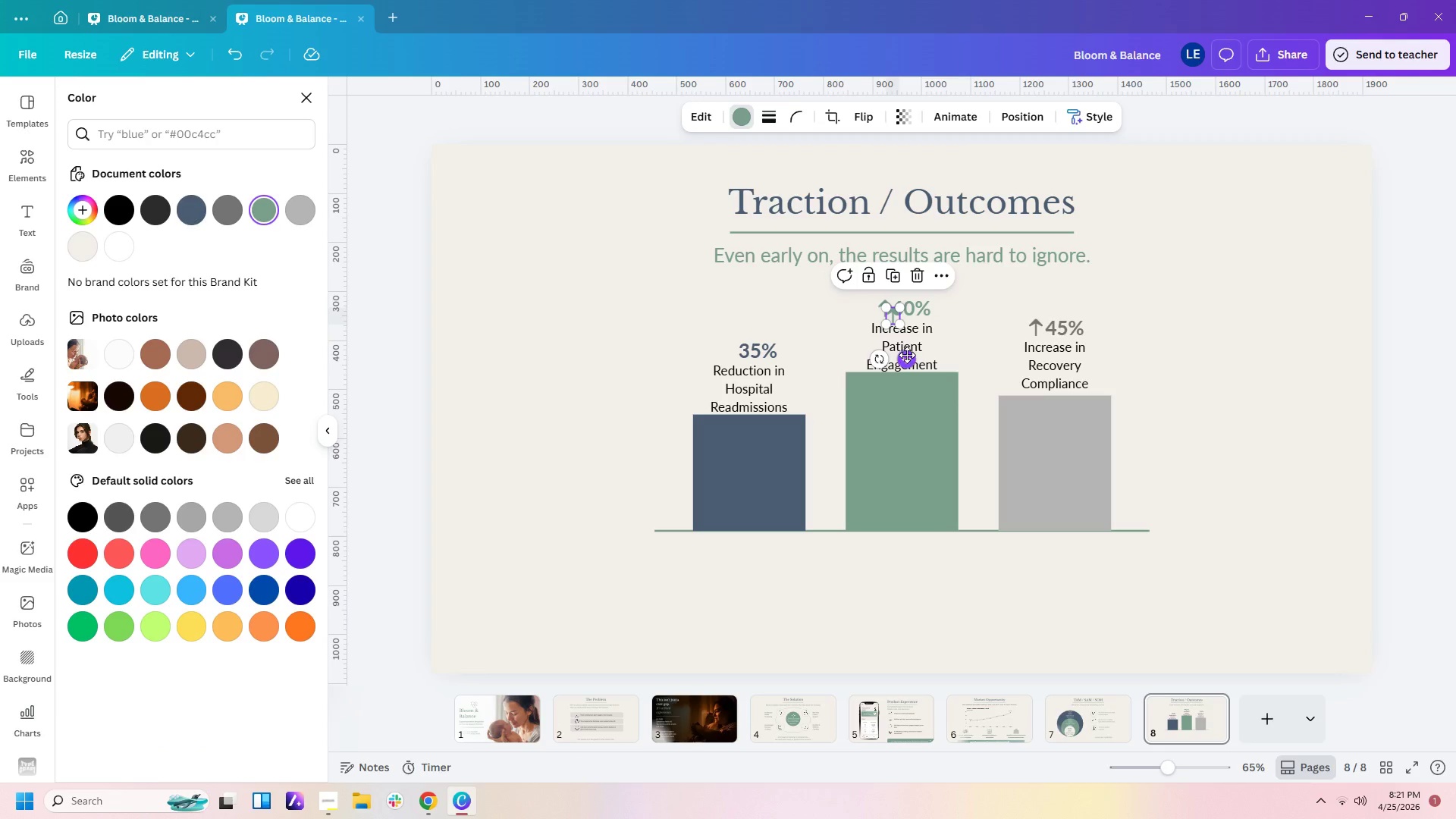 
left_click_drag(start_coordinate=[907, 355], to_coordinate=[743, 391])
 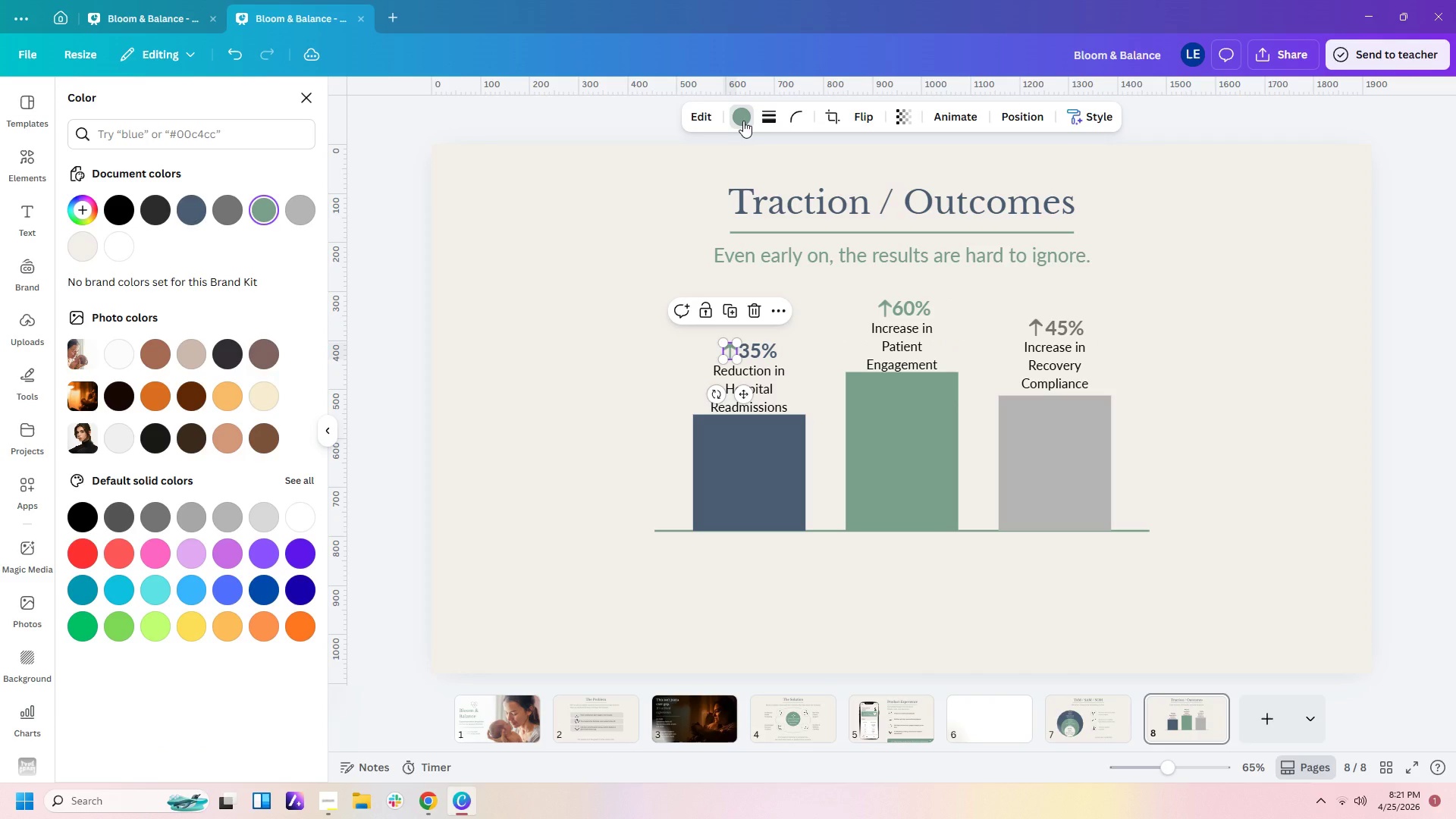 
left_click([743, 121])
 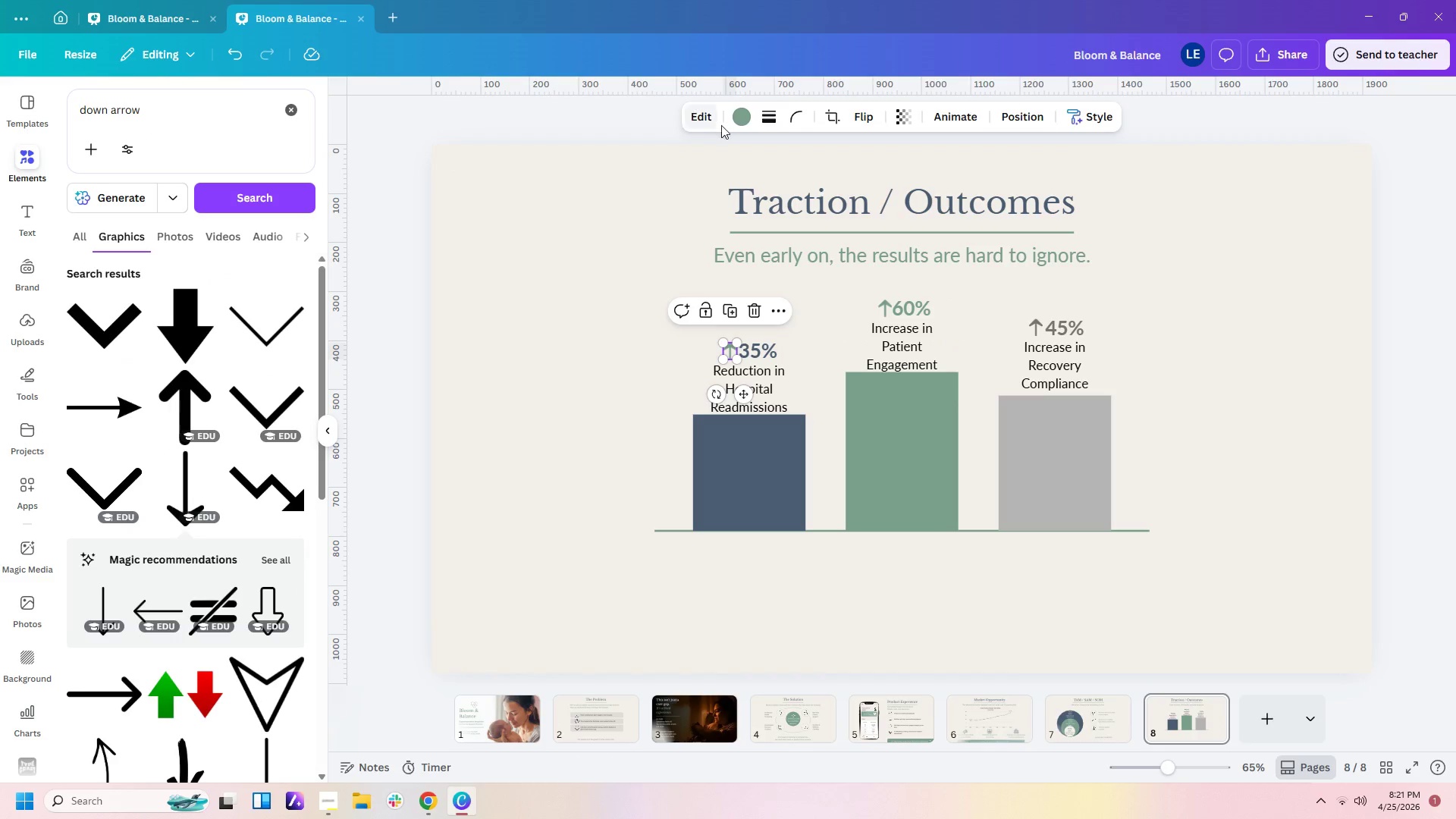 
left_click([746, 121])
 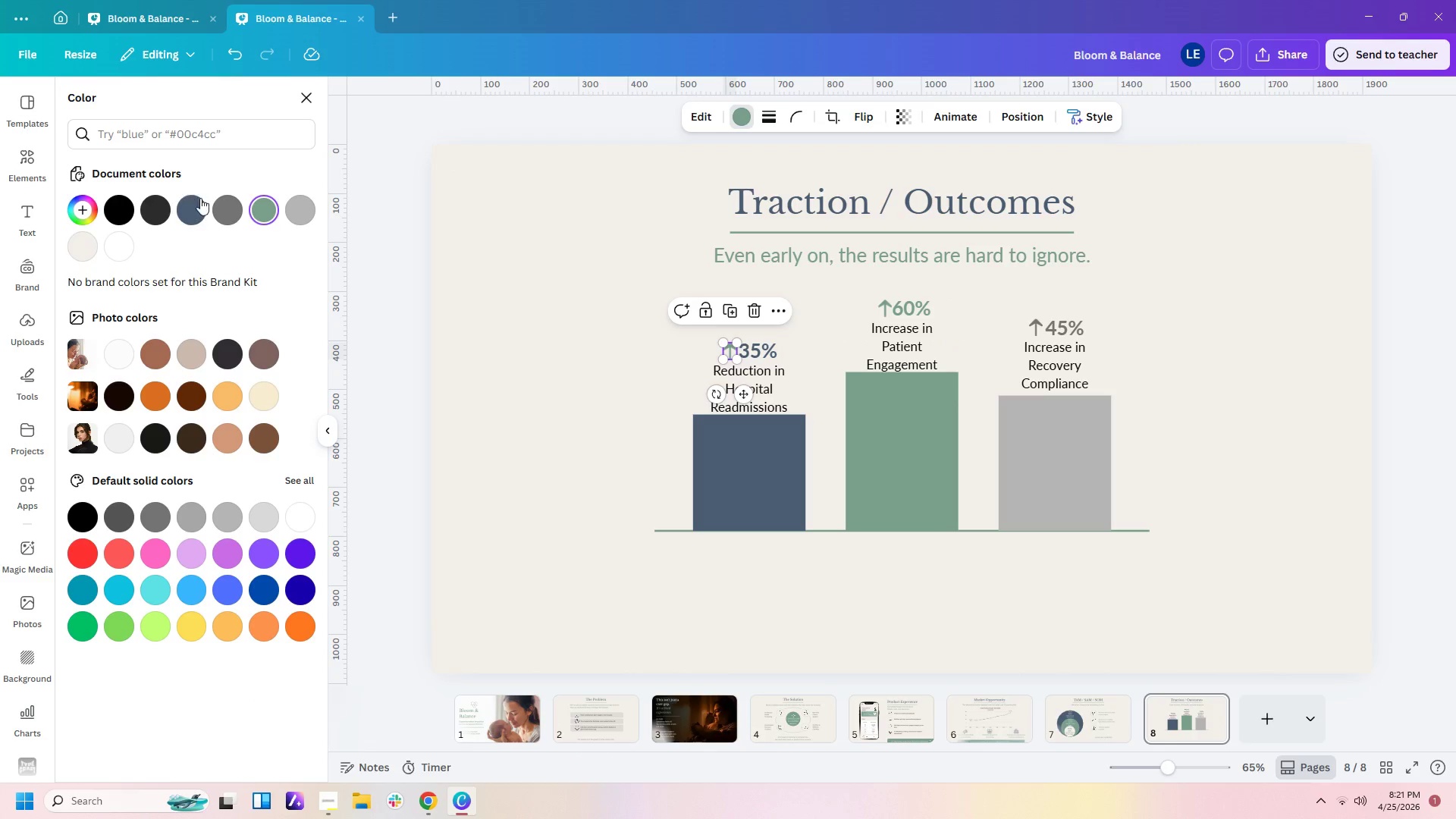 
left_click([199, 211])
 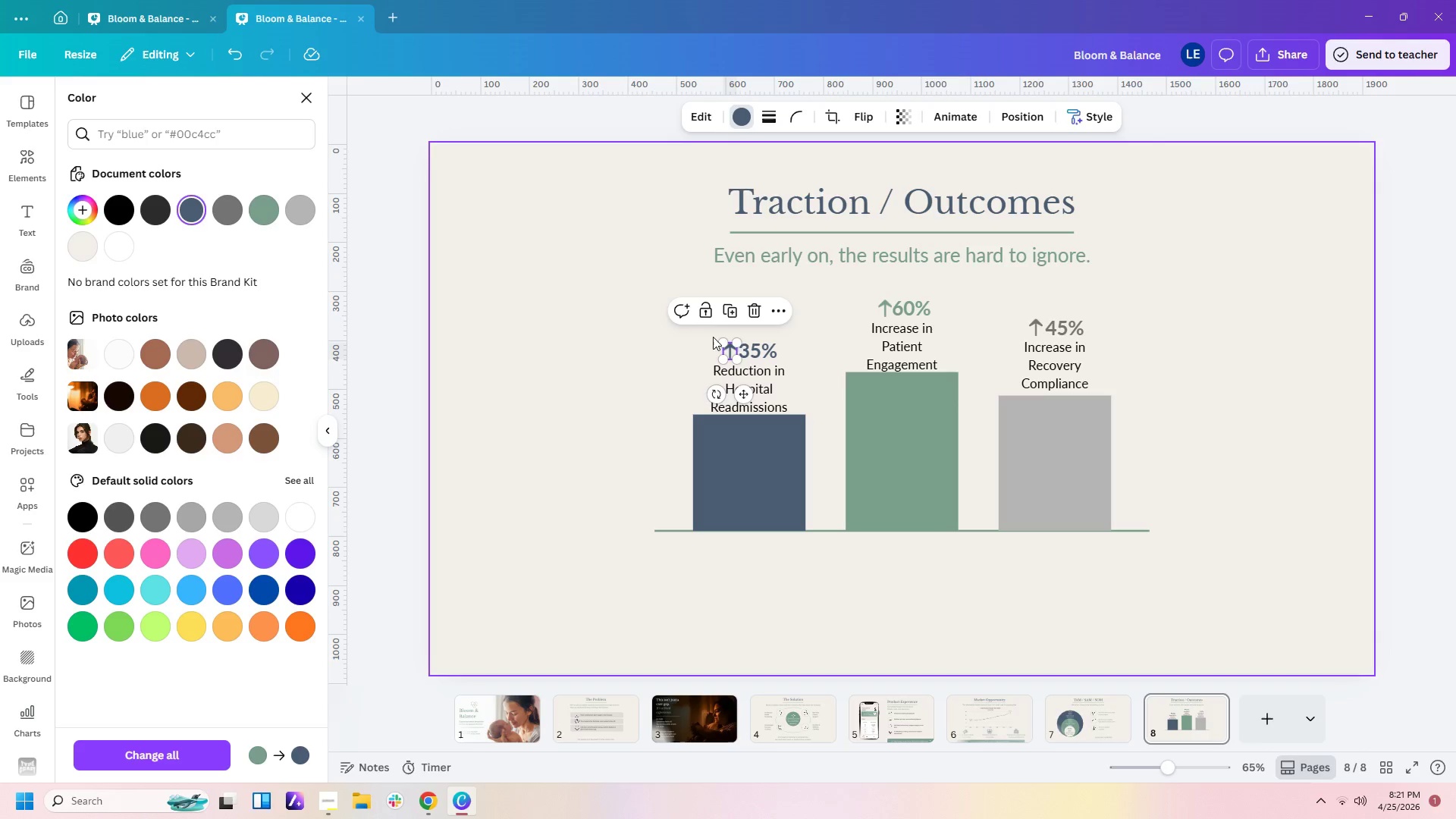 
left_click([638, 353])
 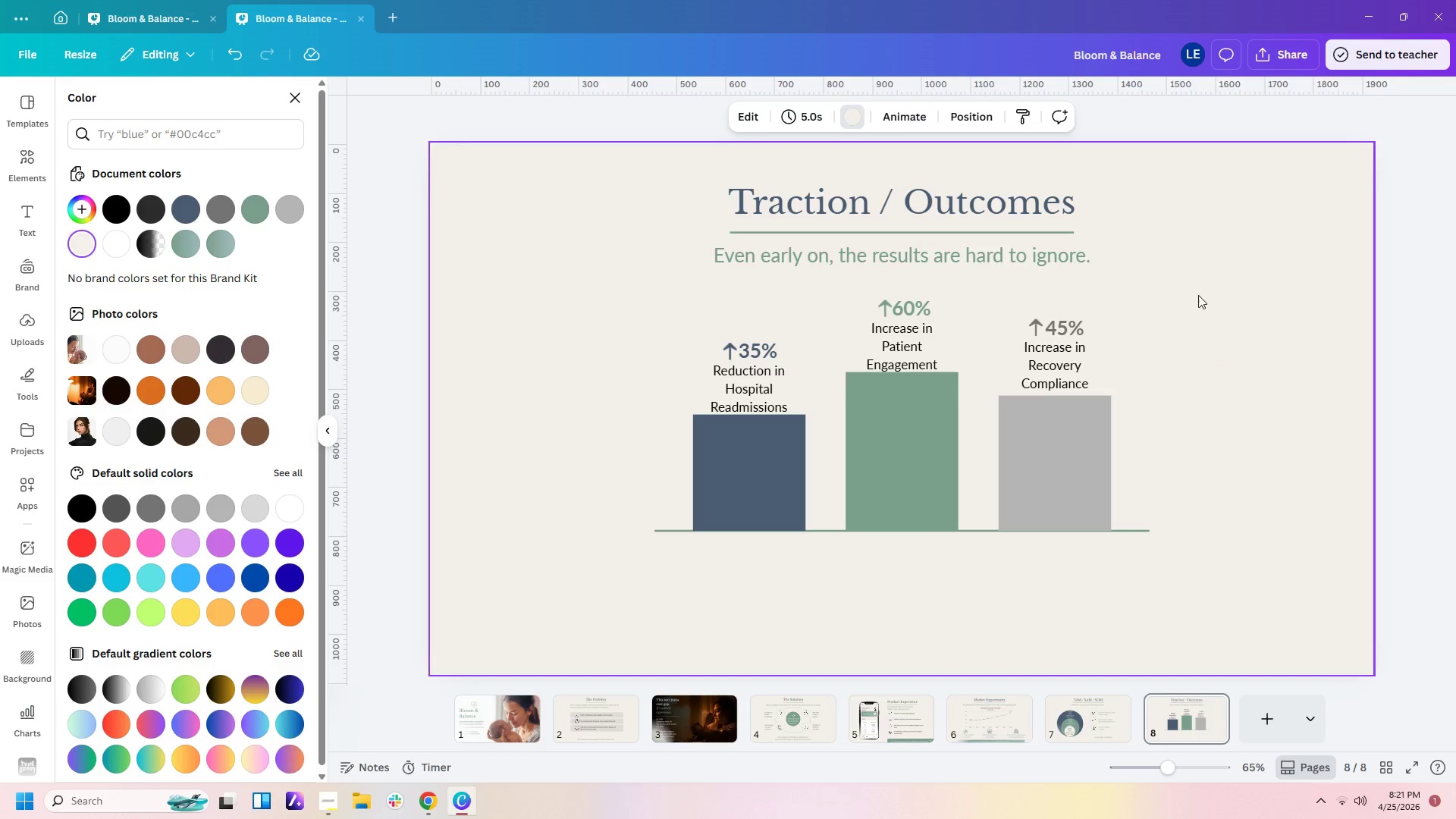 
wait(5.59)
 